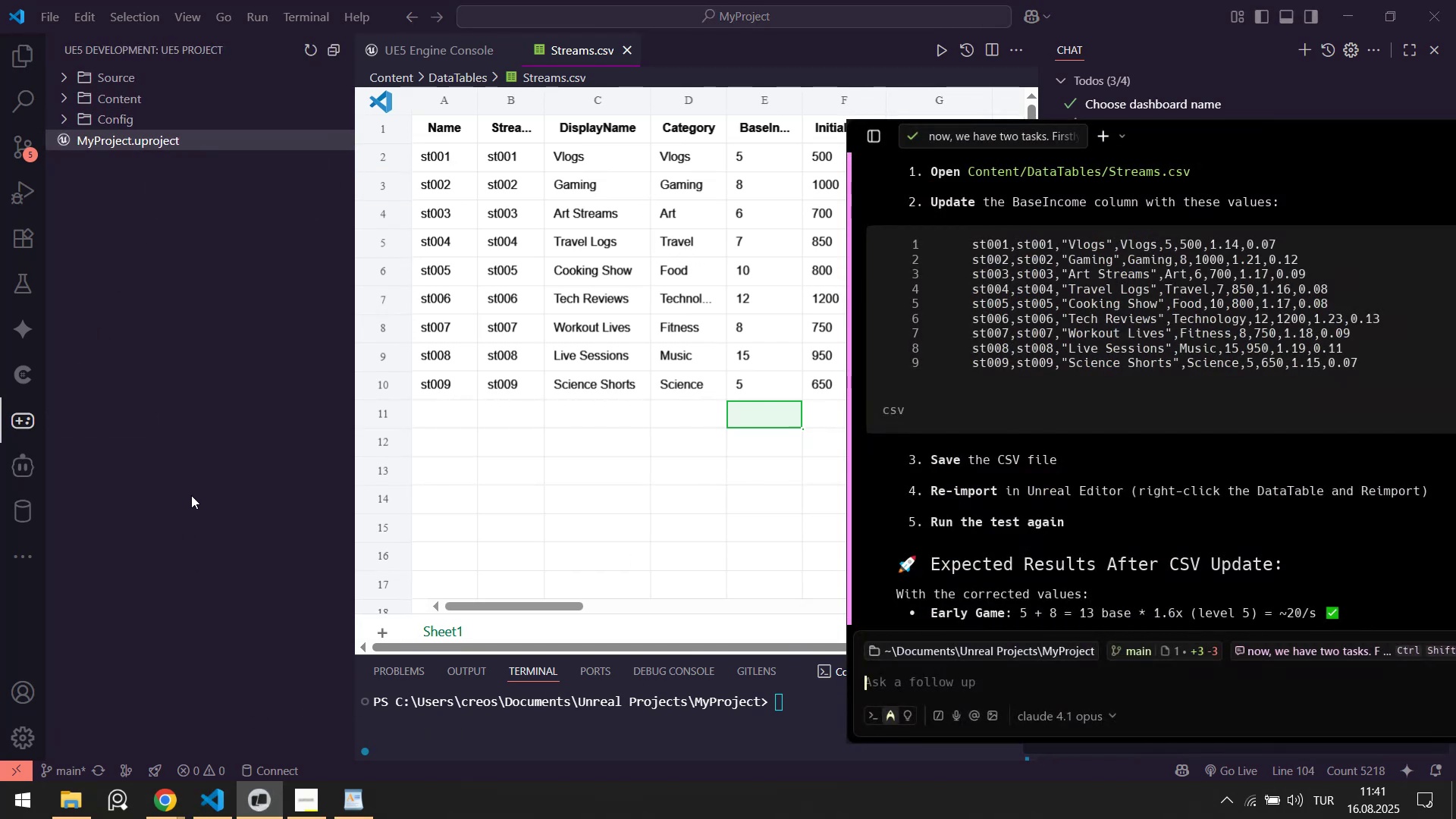 
left_click([185, 444])
 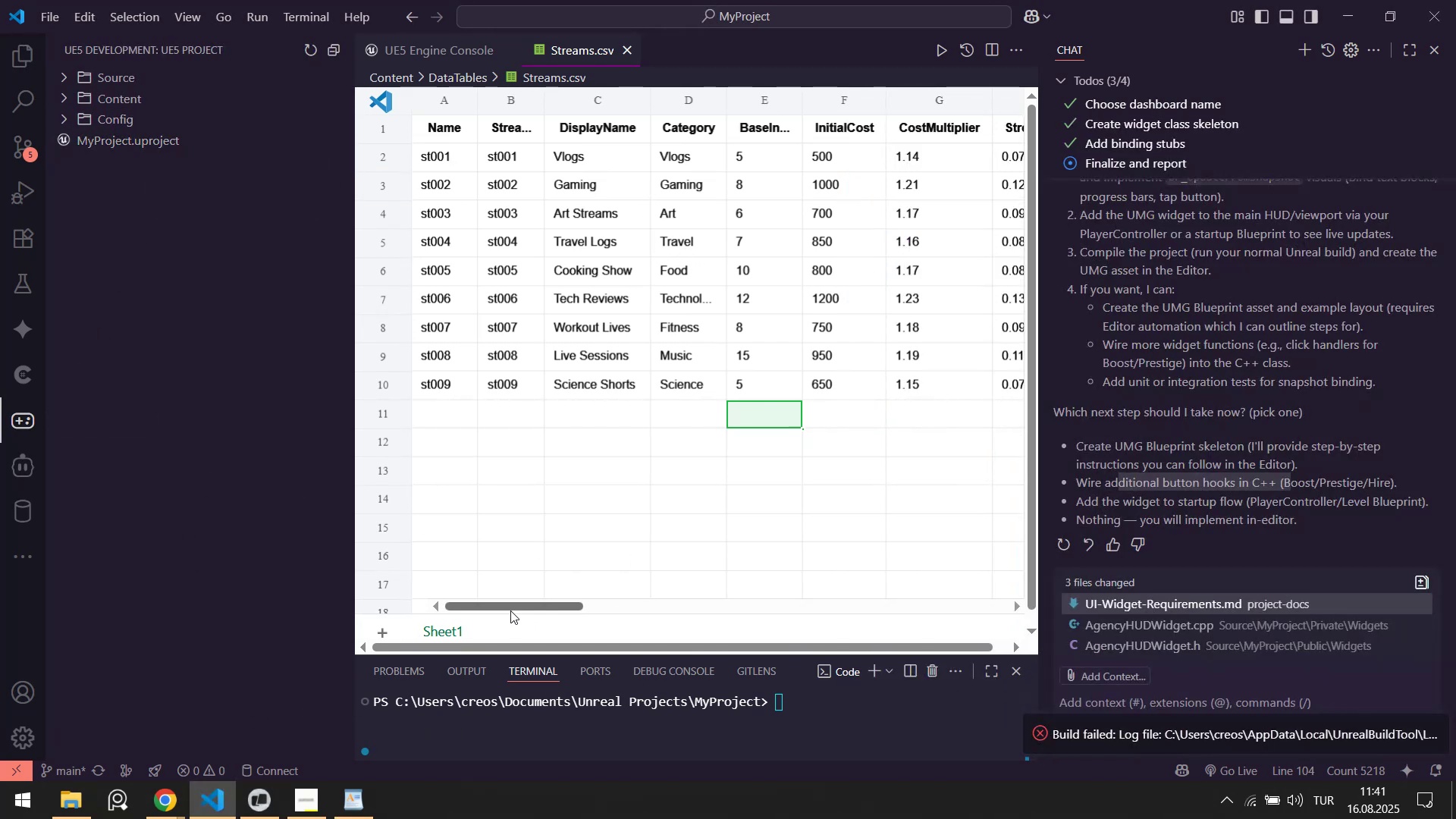 
left_click_drag(start_coordinate=[510, 606], to_coordinate=[442, 600])
 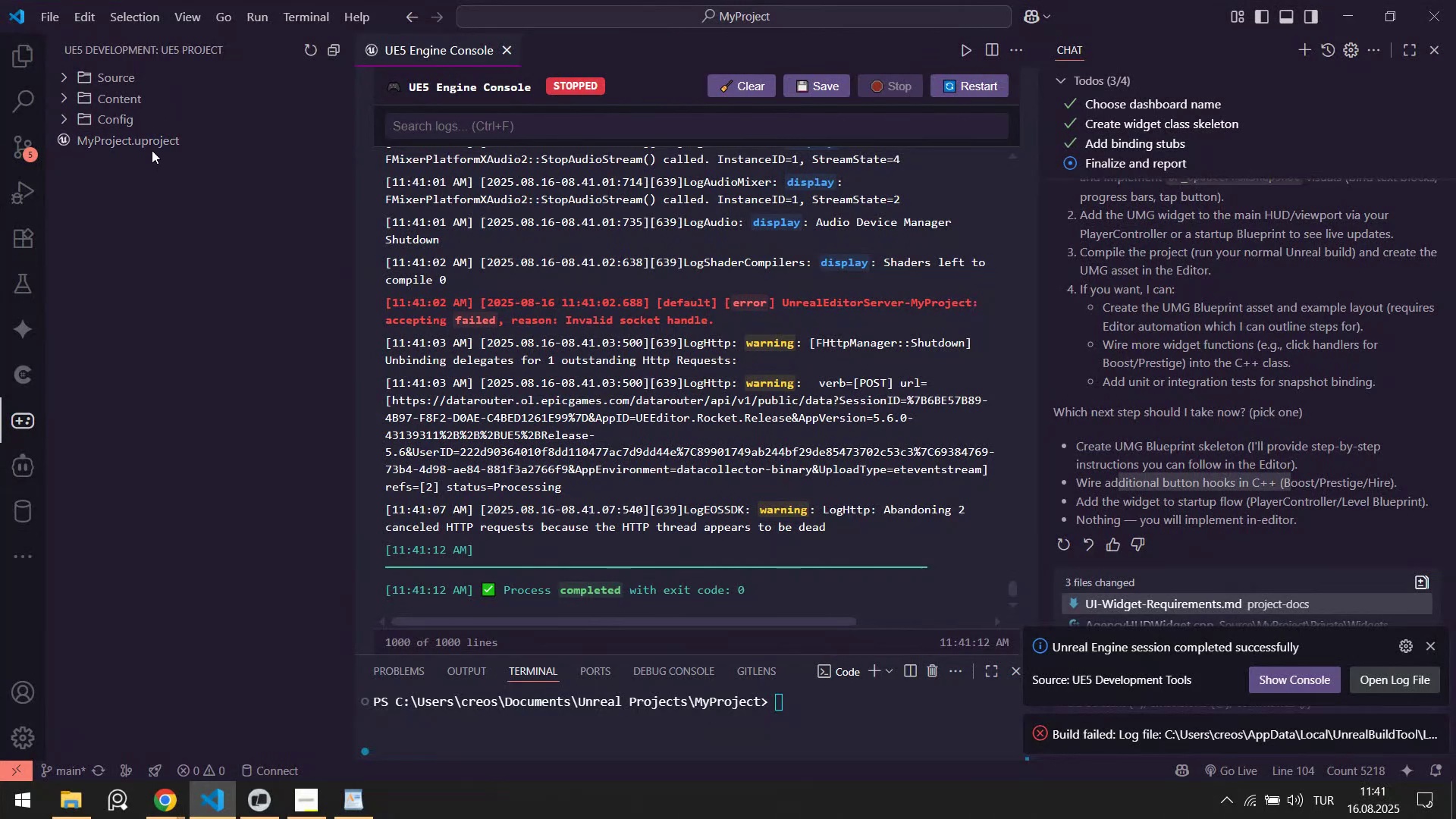 
right_click([159, 139])
 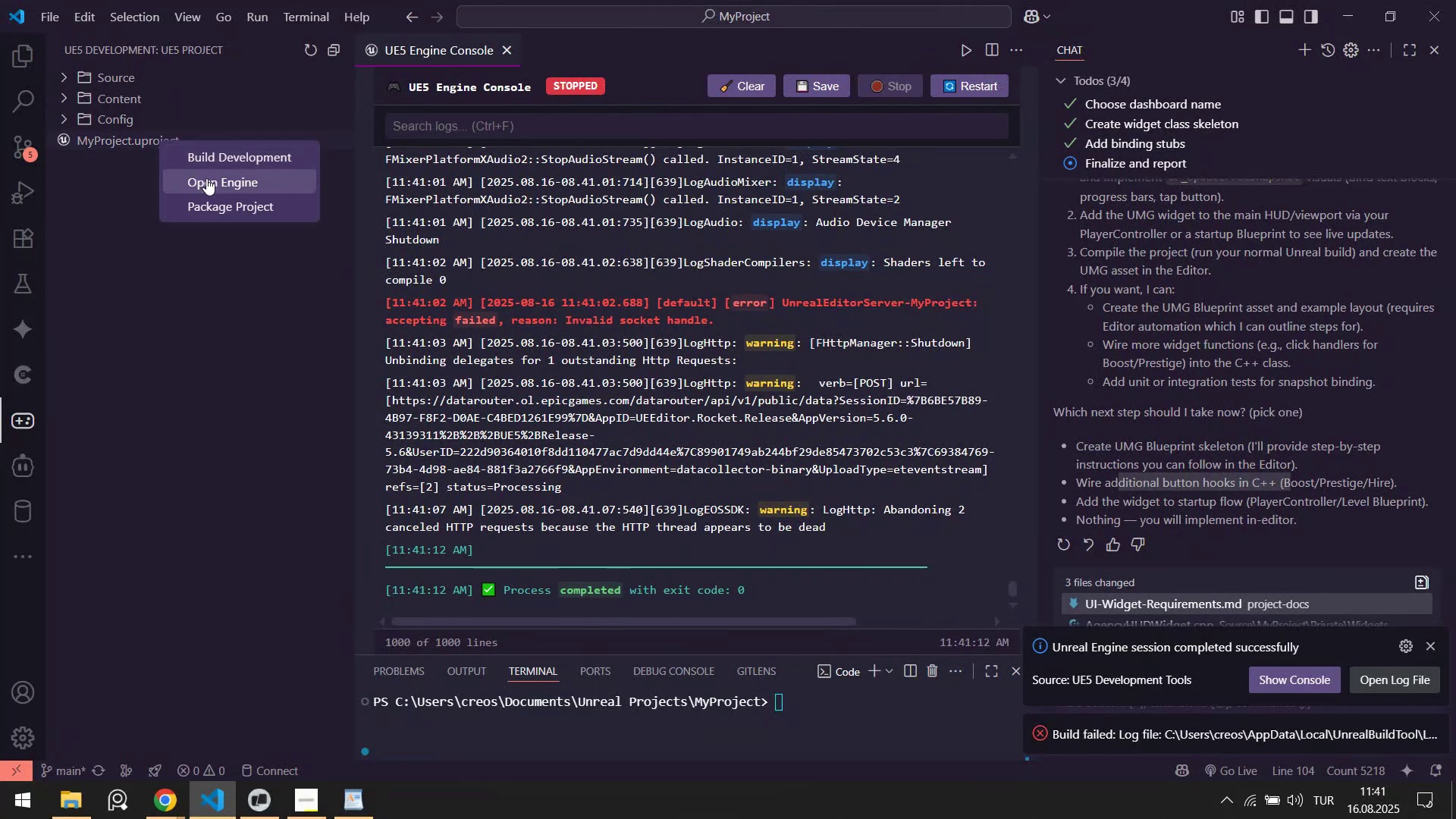 
left_click([208, 180])
 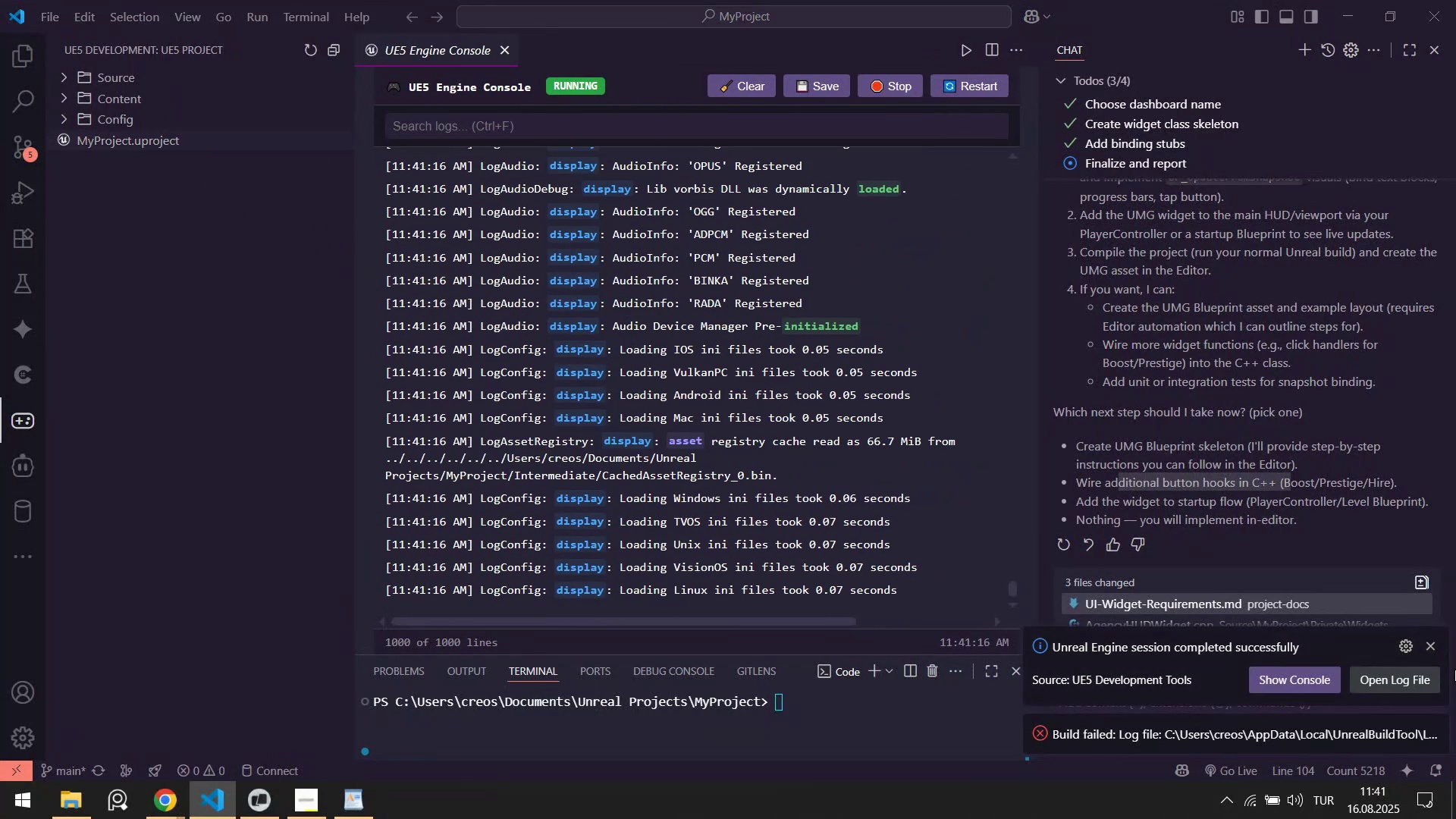 
left_click([1428, 644])
 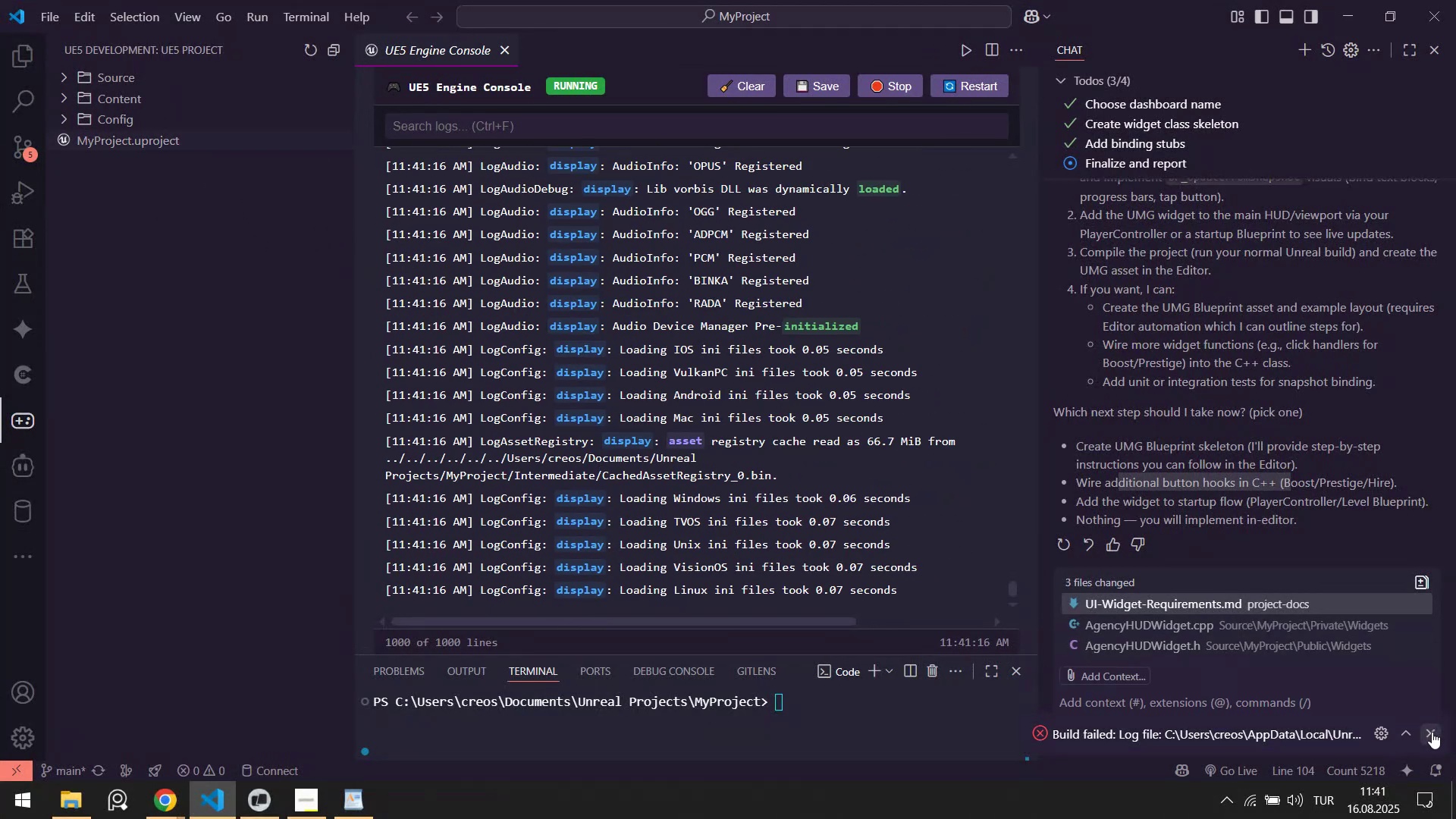 
left_click([1432, 732])
 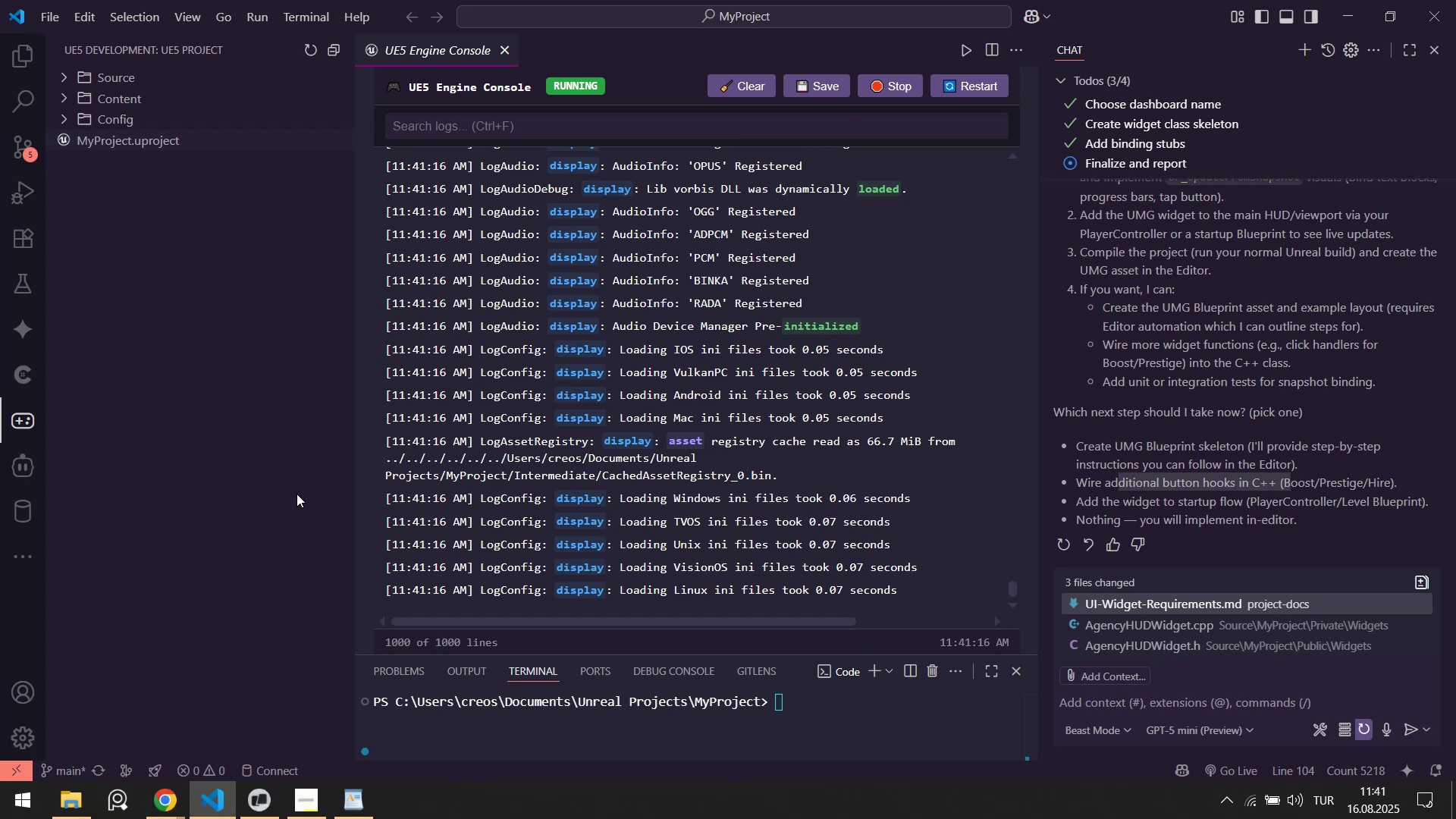 
wait(11.69)
 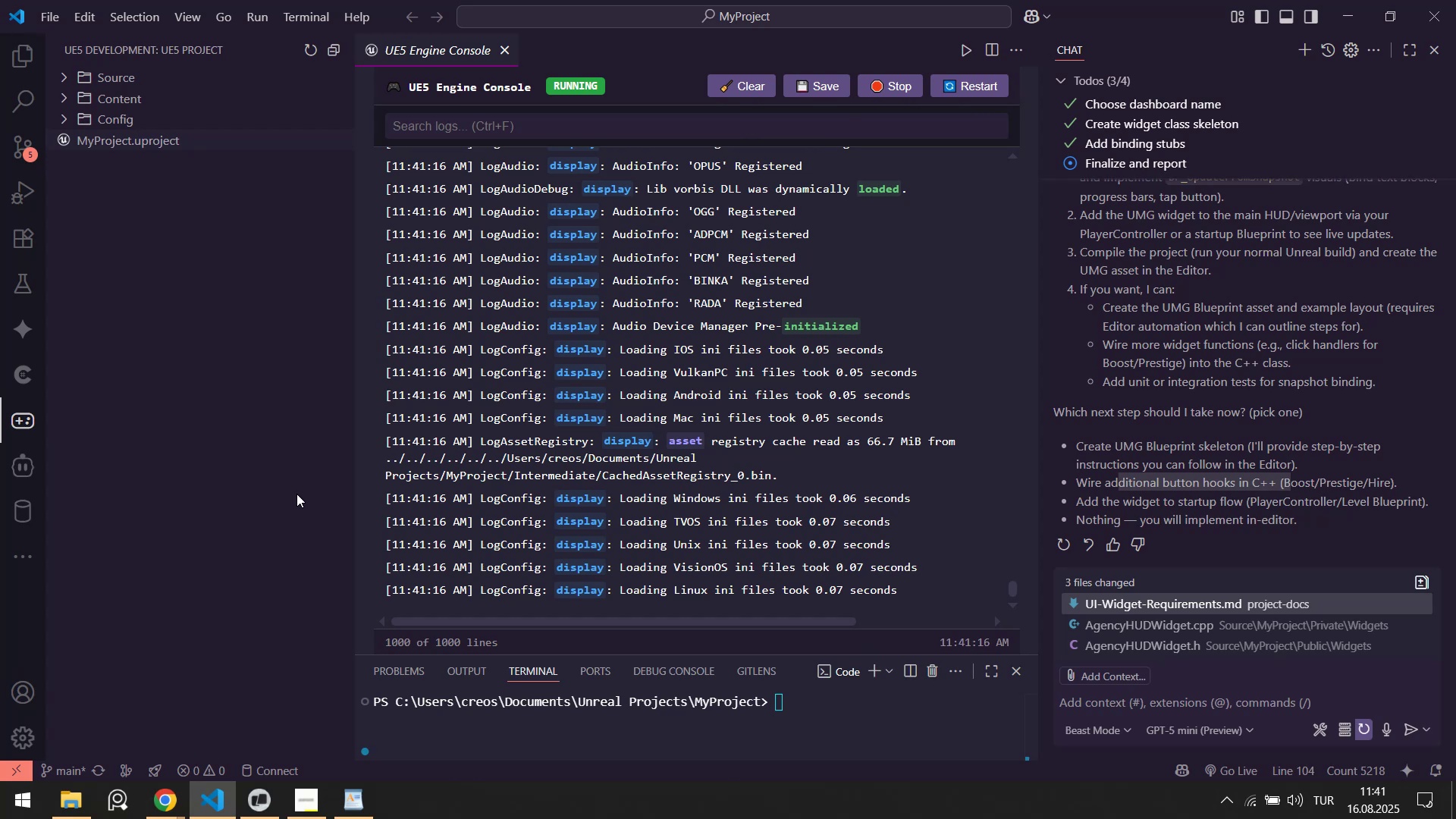 
left_click([265, 814])
 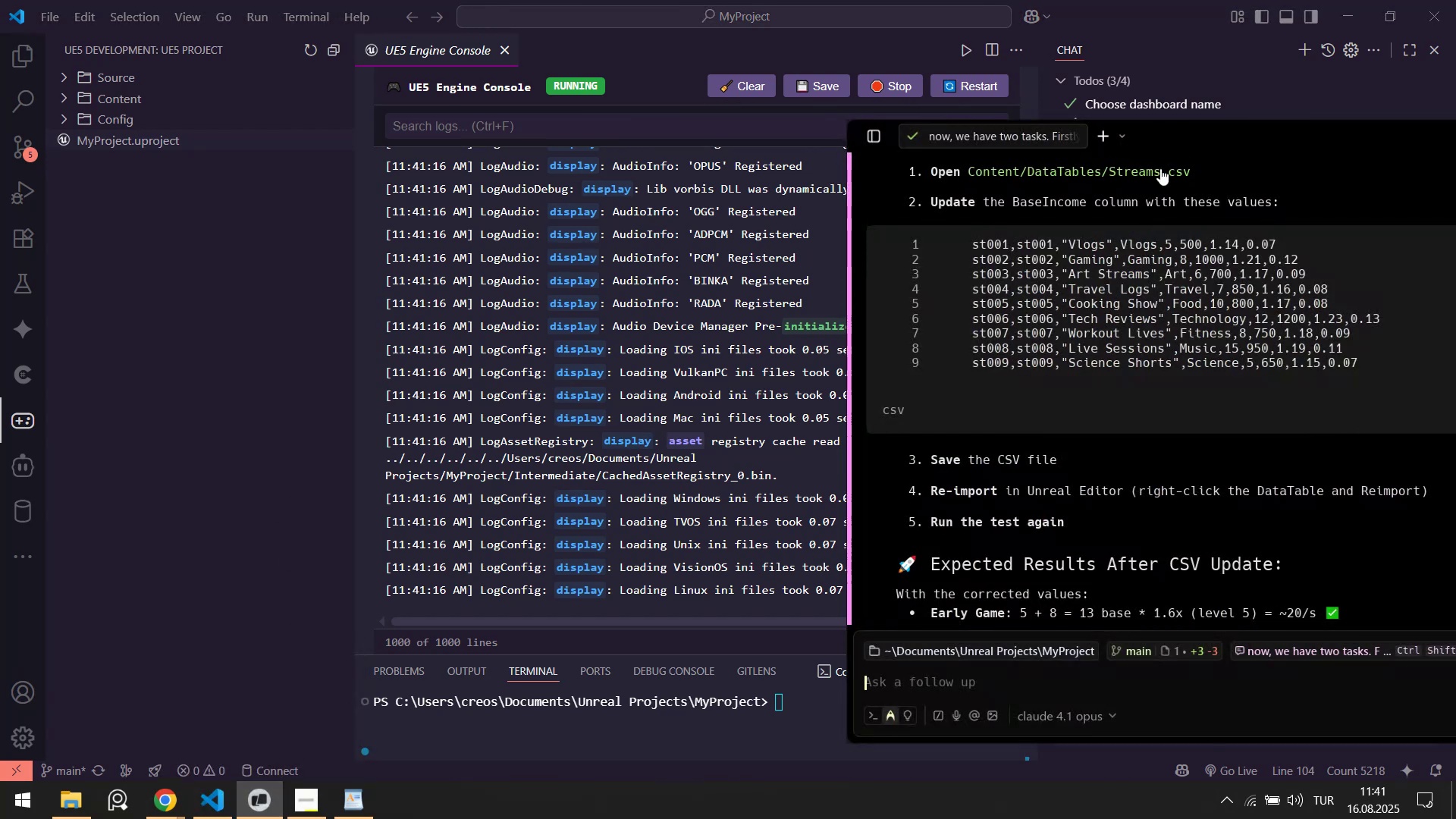 
double_click([1226, 144])
 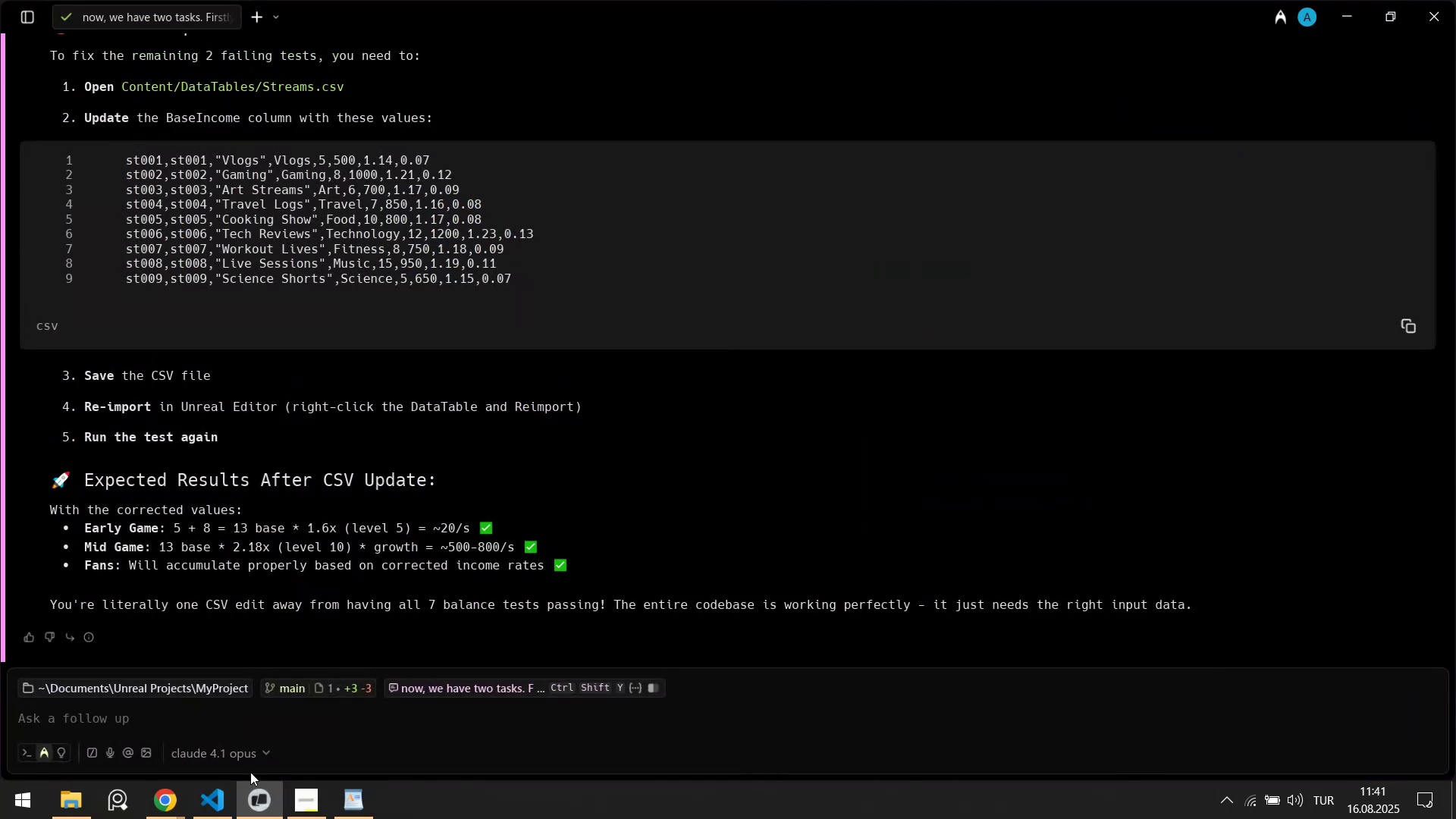 
left_click([254, 814])
 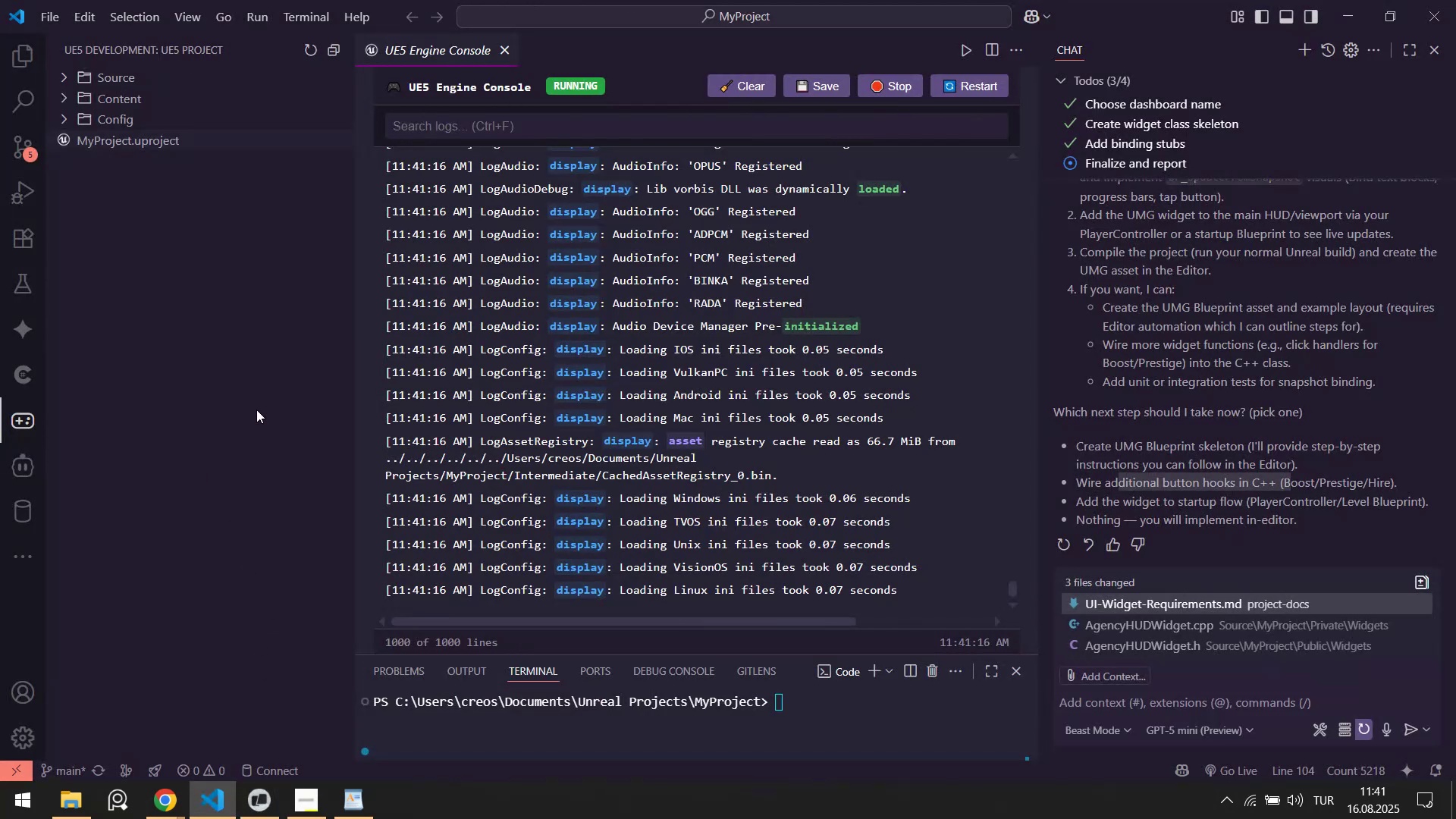 
scroll: coordinate [696, 509], scroll_direction: down, amount: 4.0
 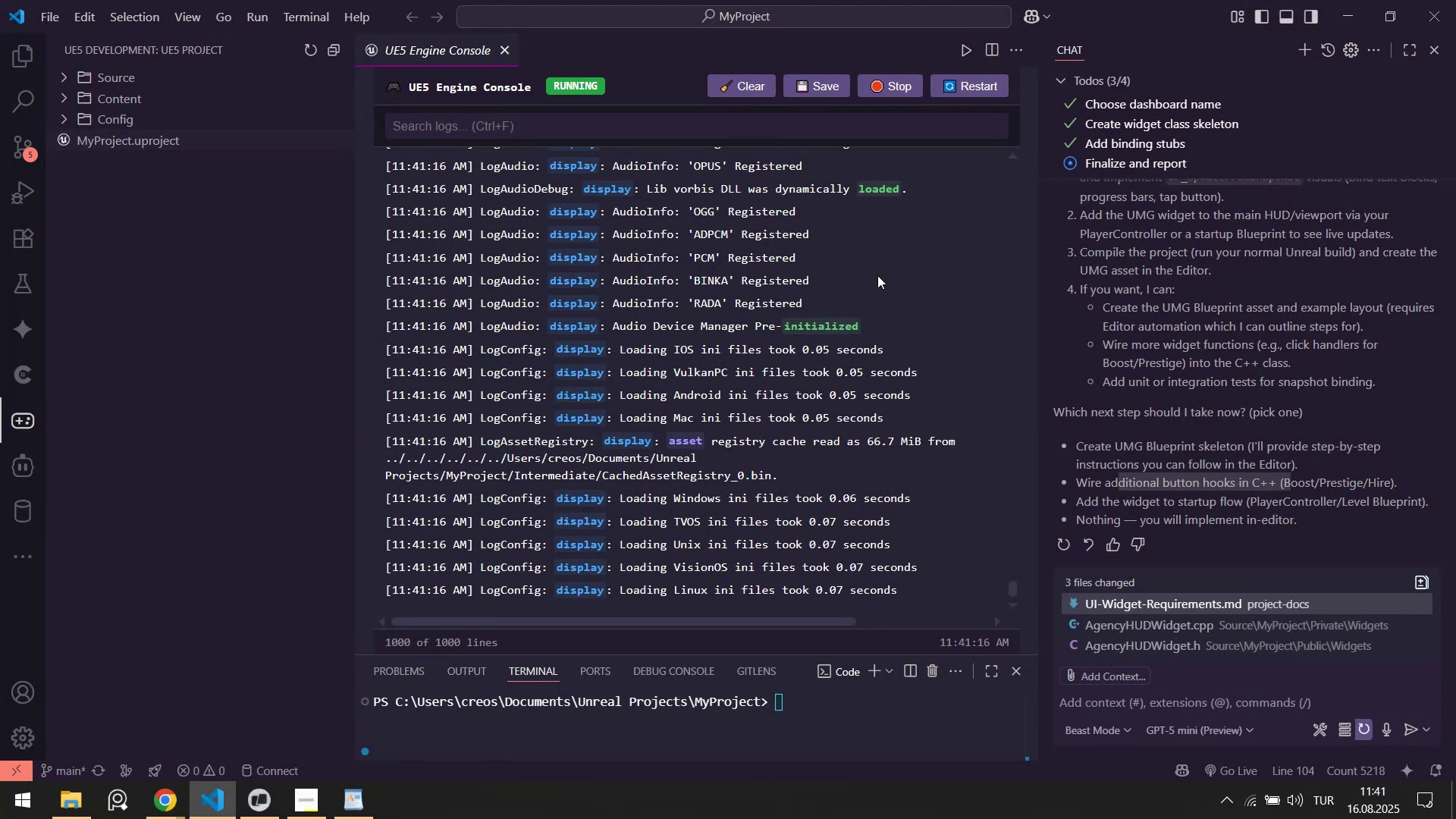 
wait(6.5)
 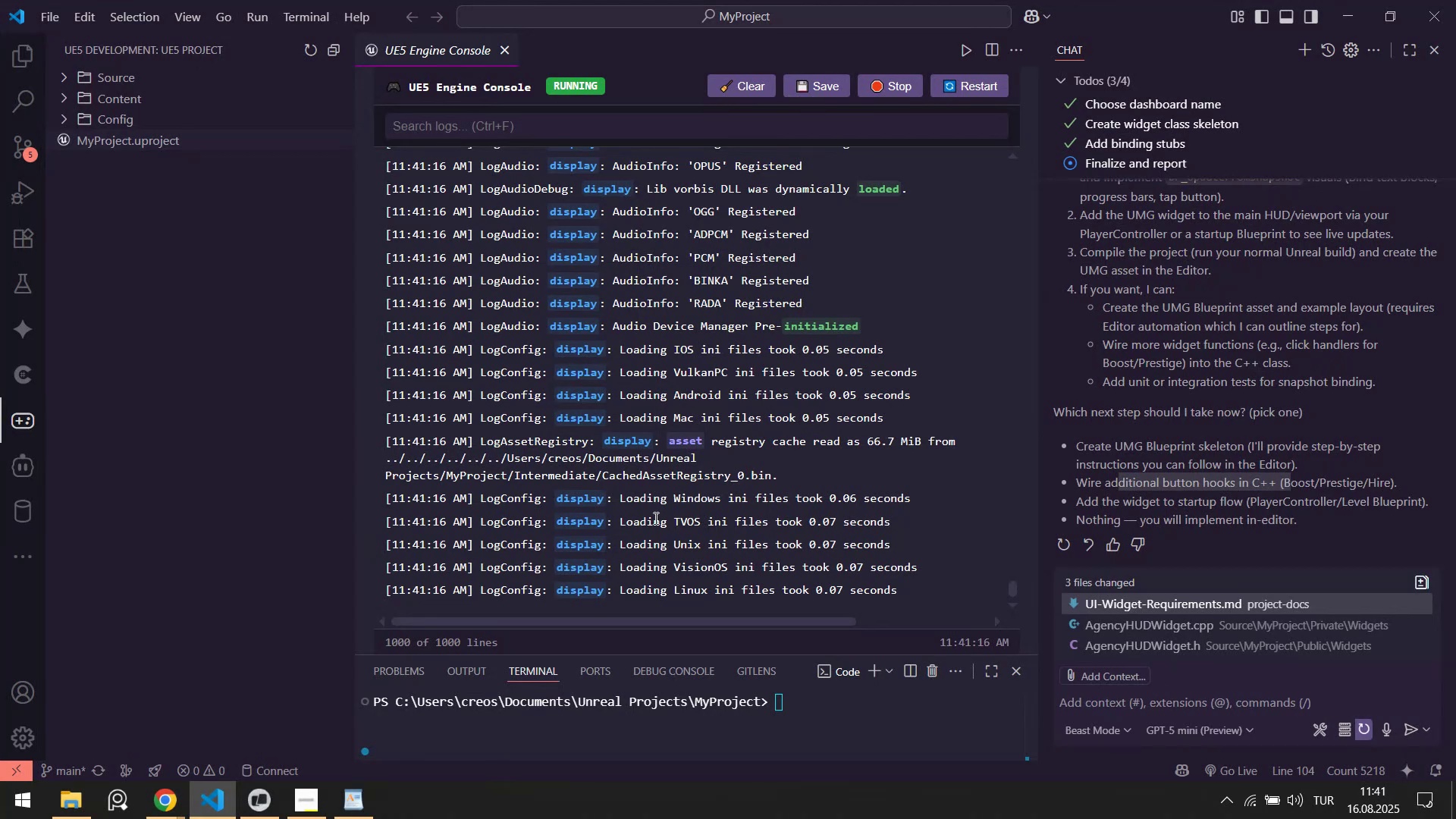 
left_click([903, 88])
 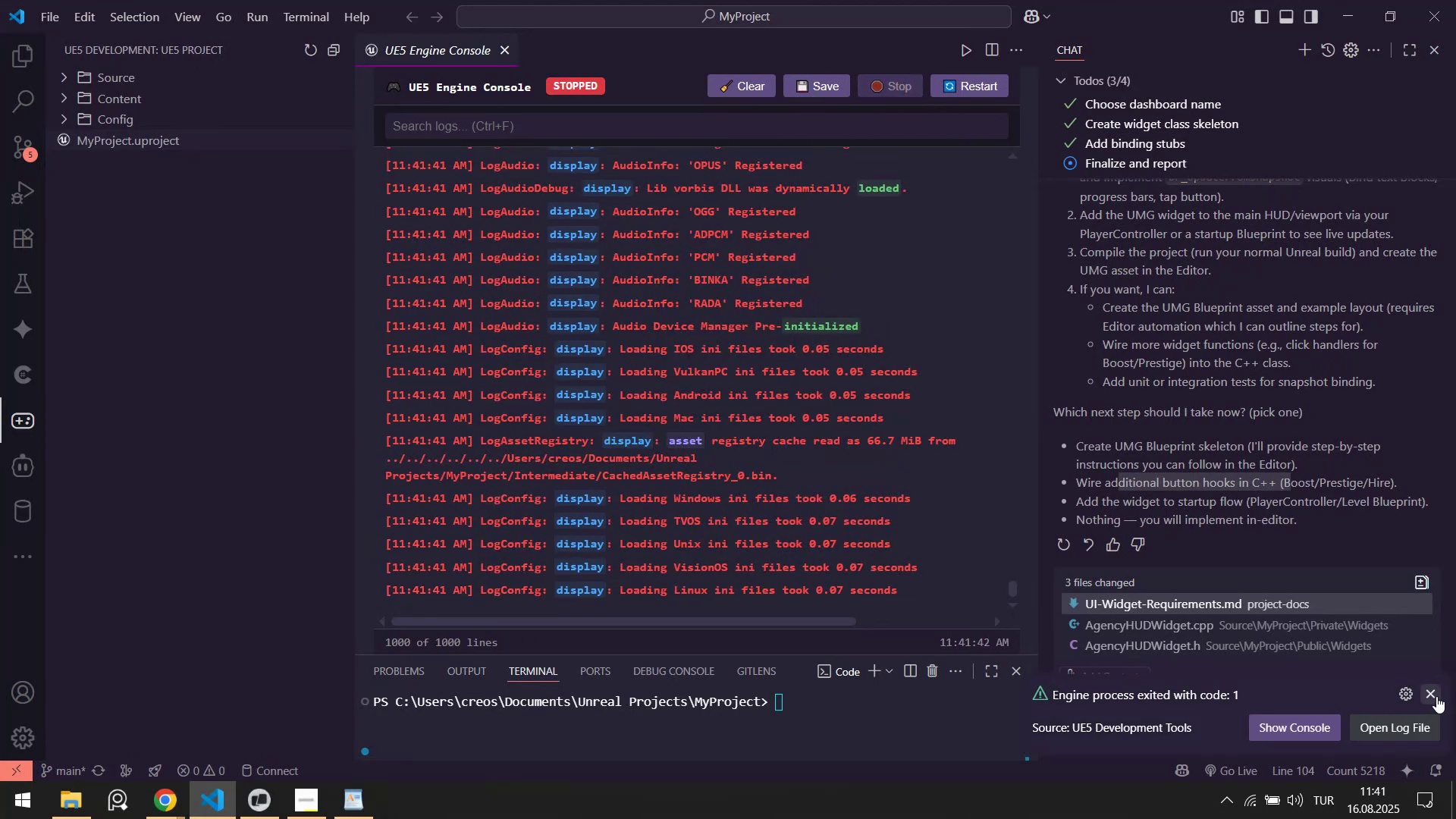 
right_click([192, 135])
 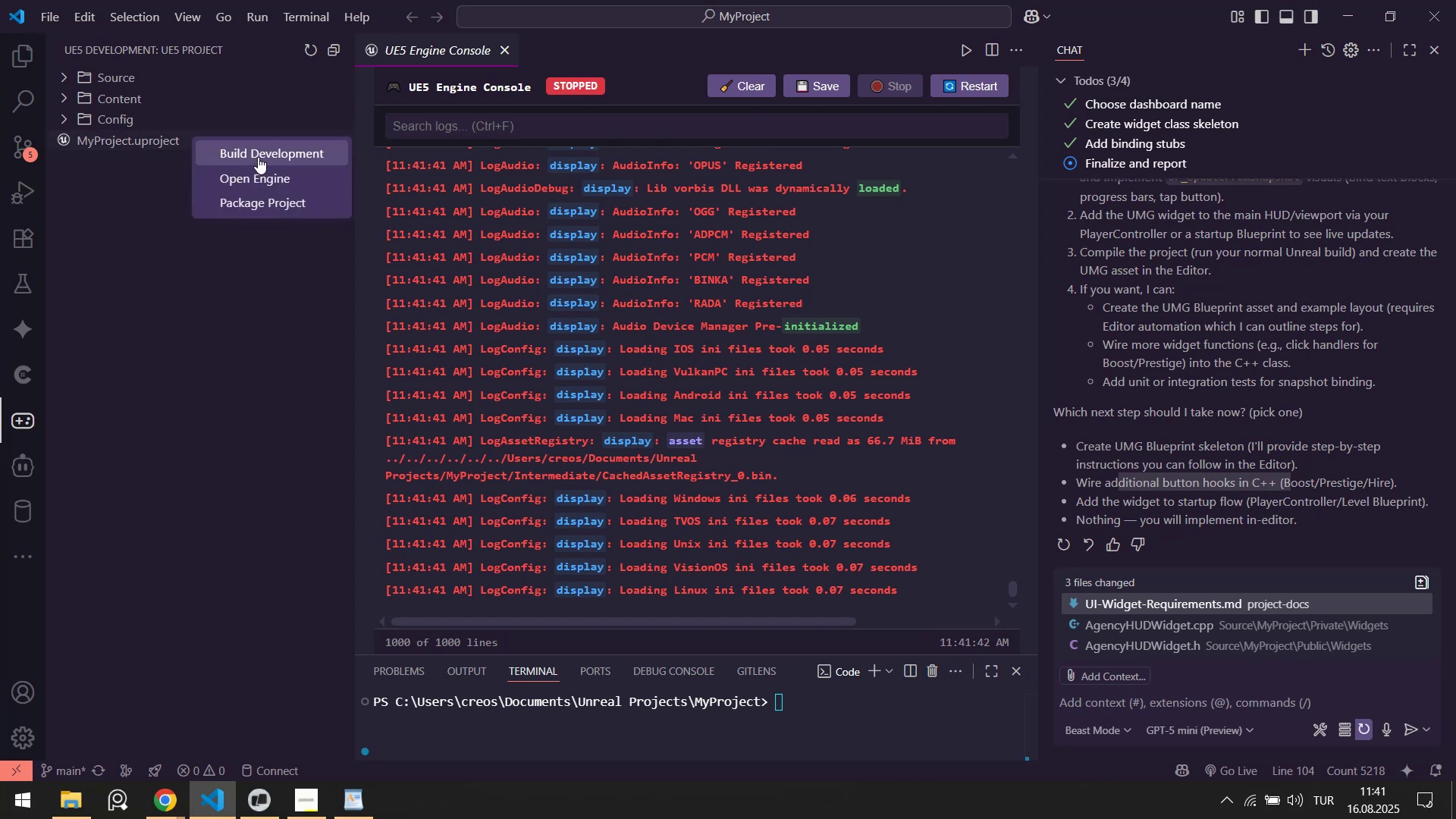 
left_click([262, 155])
 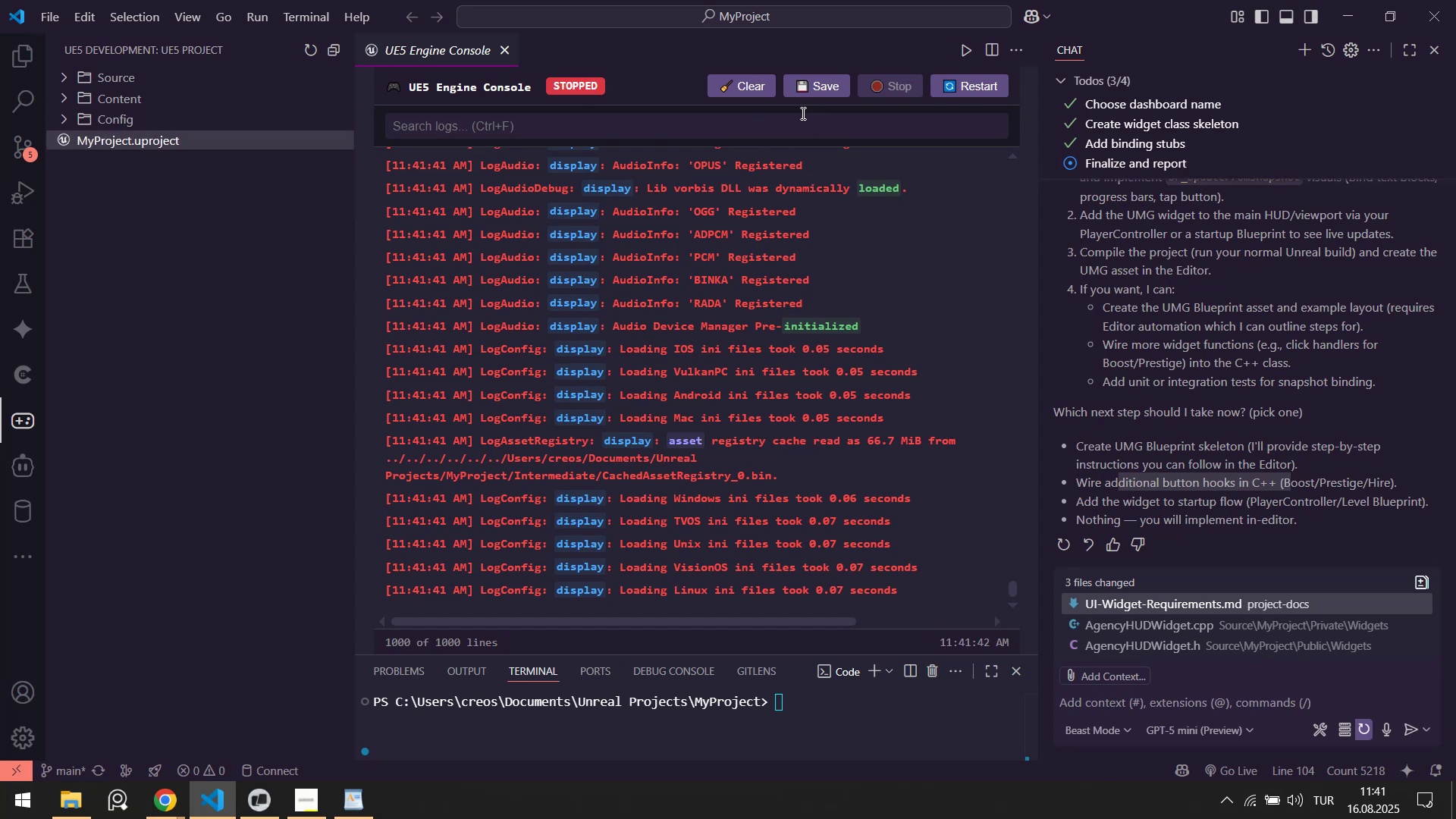 
left_click([755, 89])
 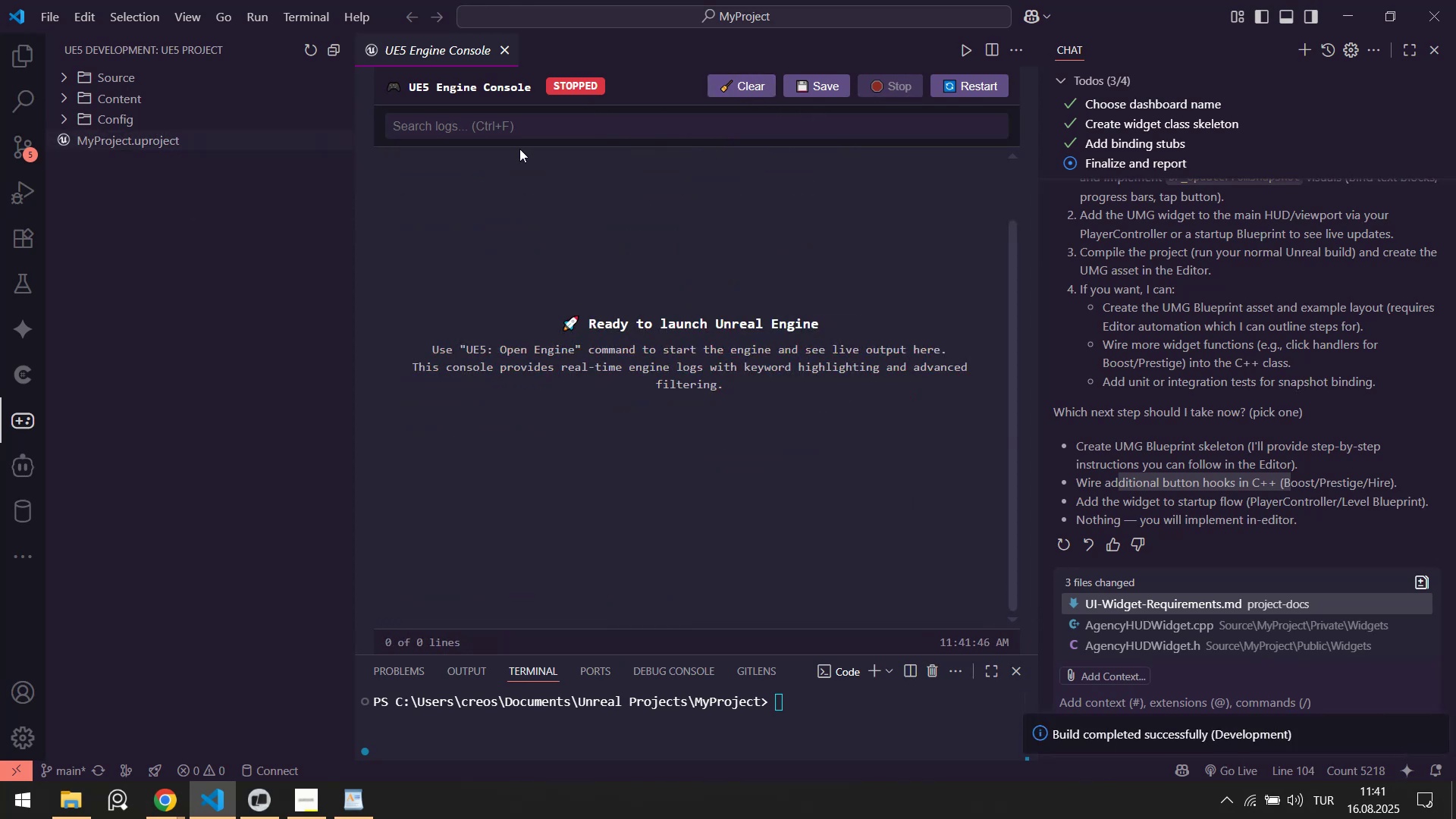 
left_click([965, 91])
 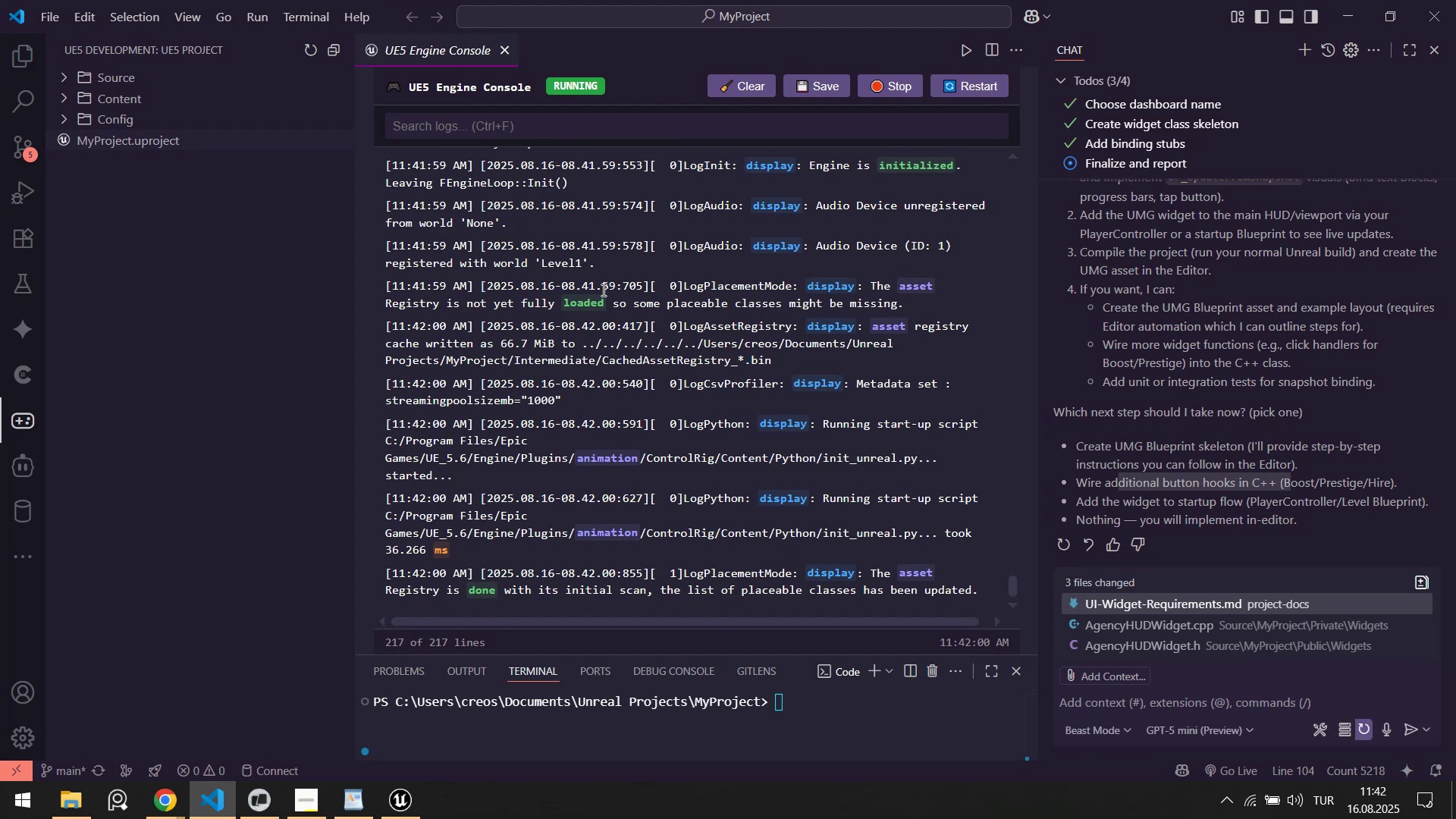 
wait(24.56)
 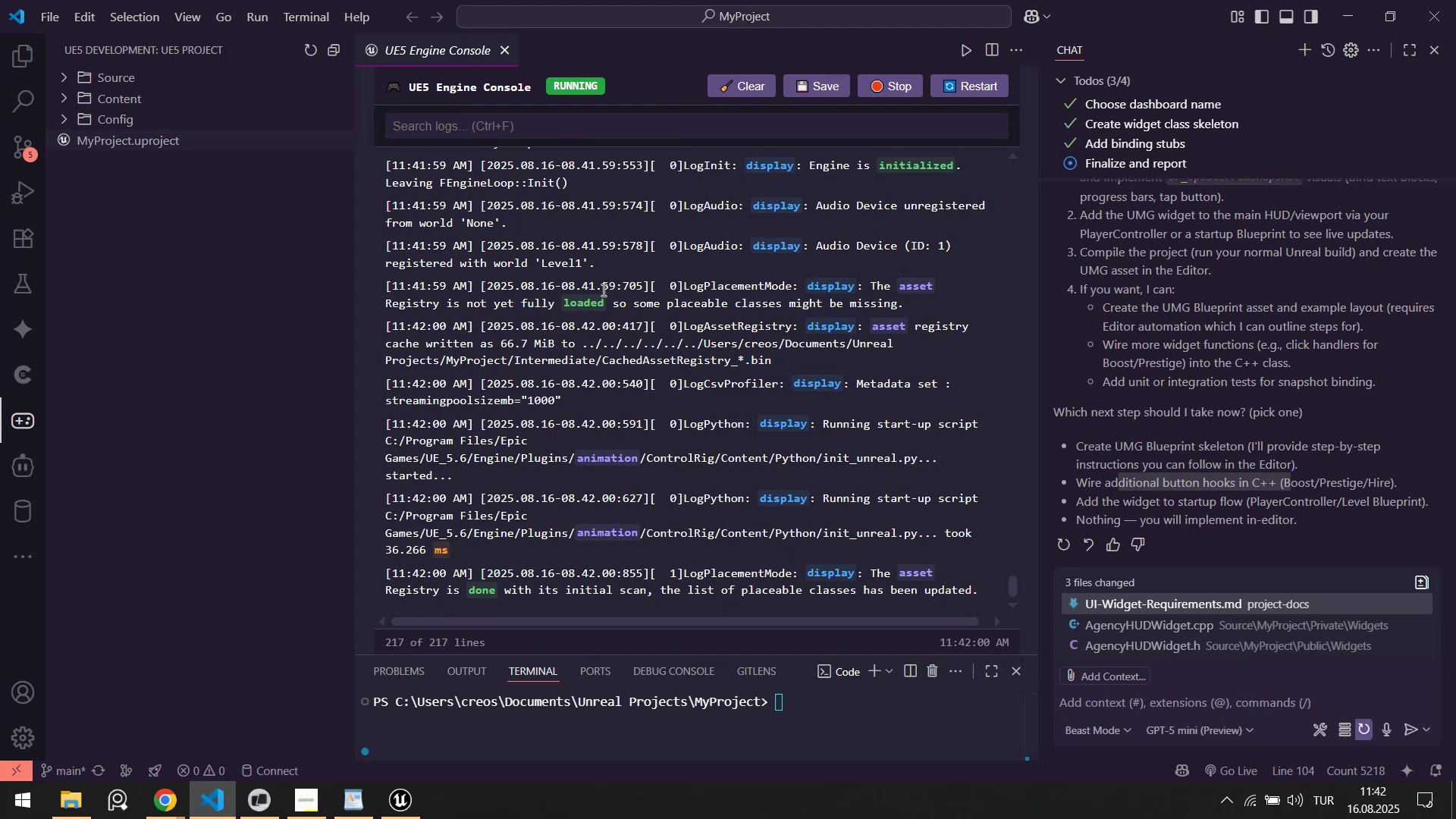 
left_click([395, 813])
 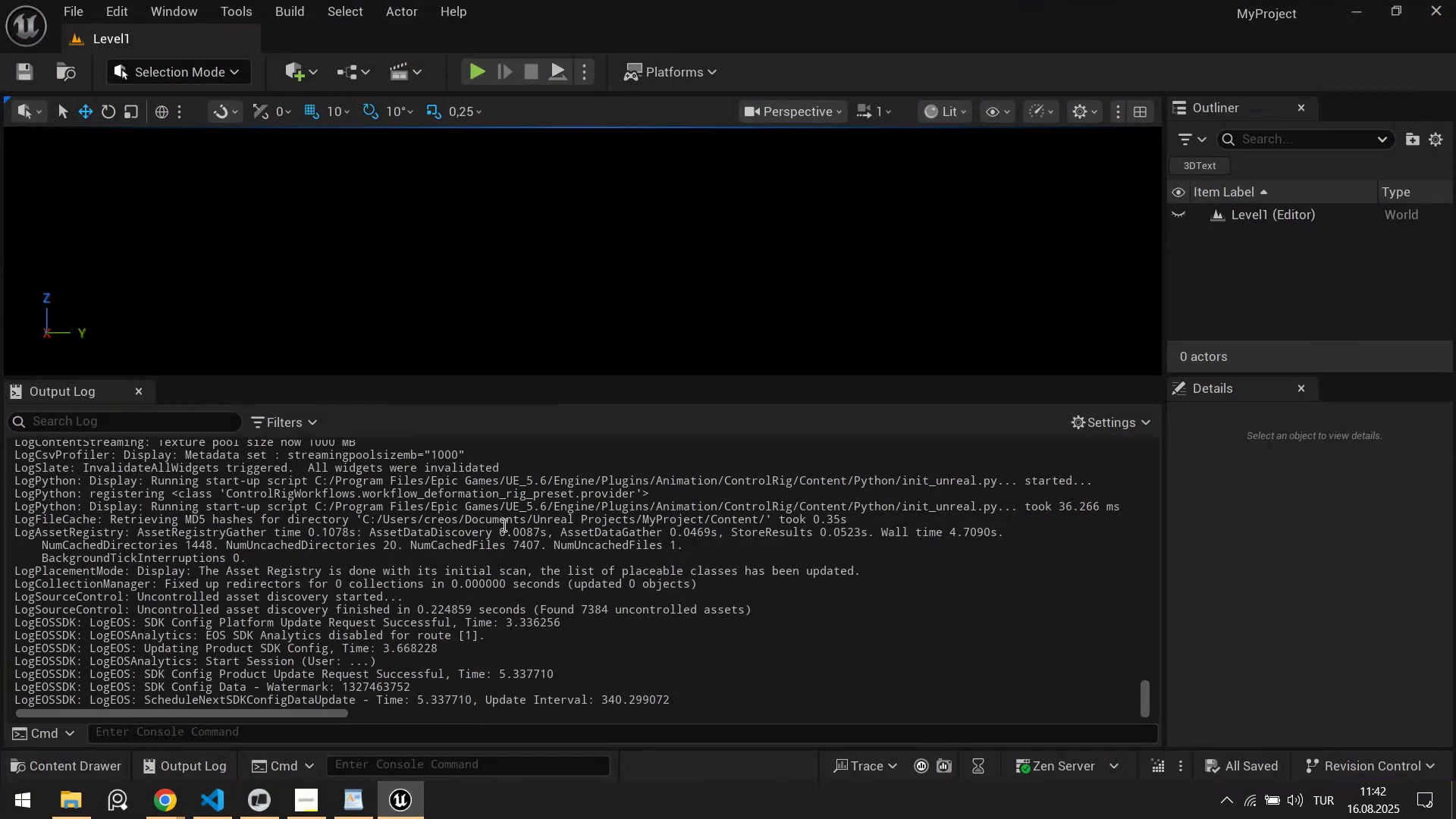 
right_click([500, 521])
 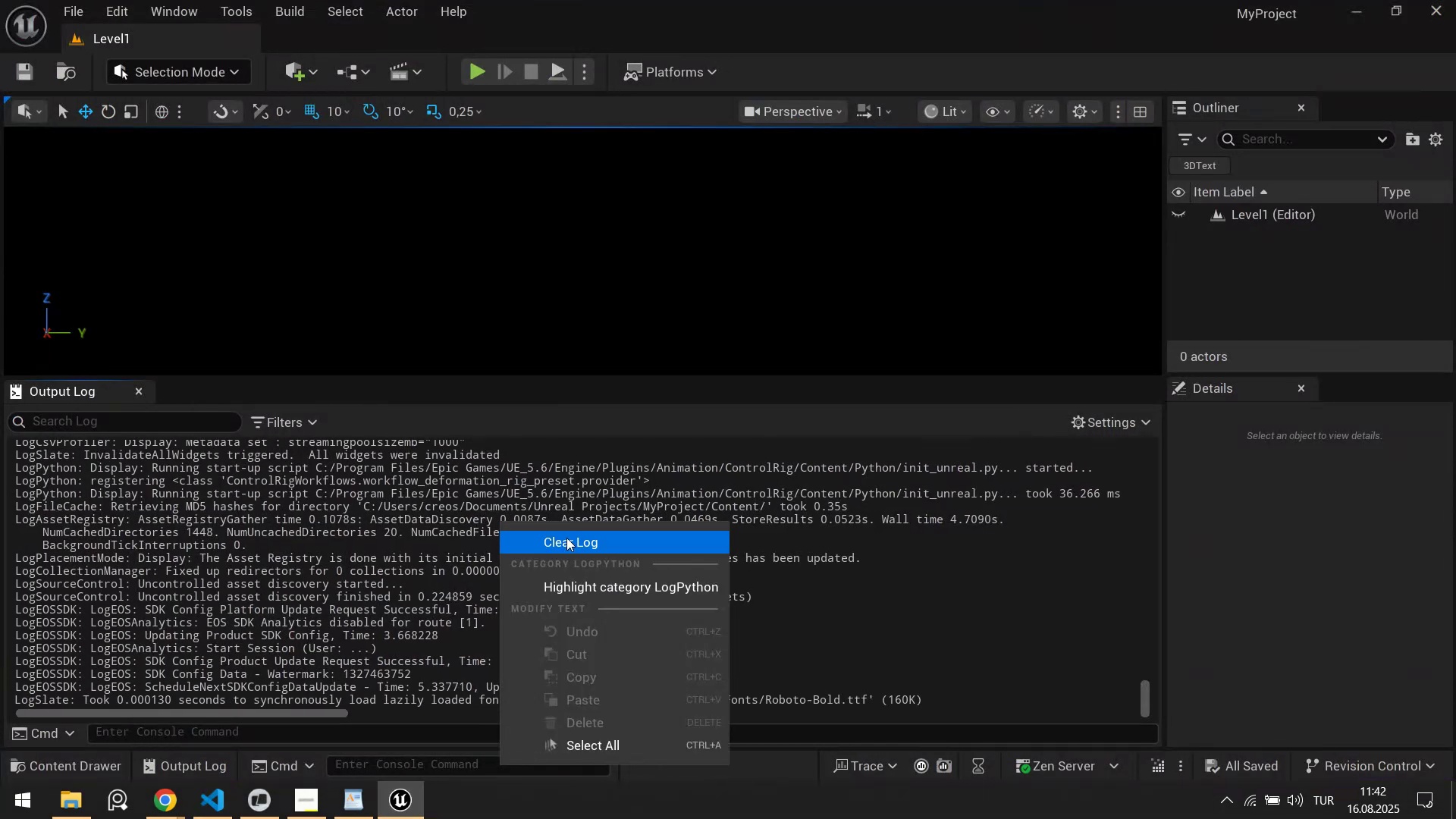 
left_click([573, 541])
 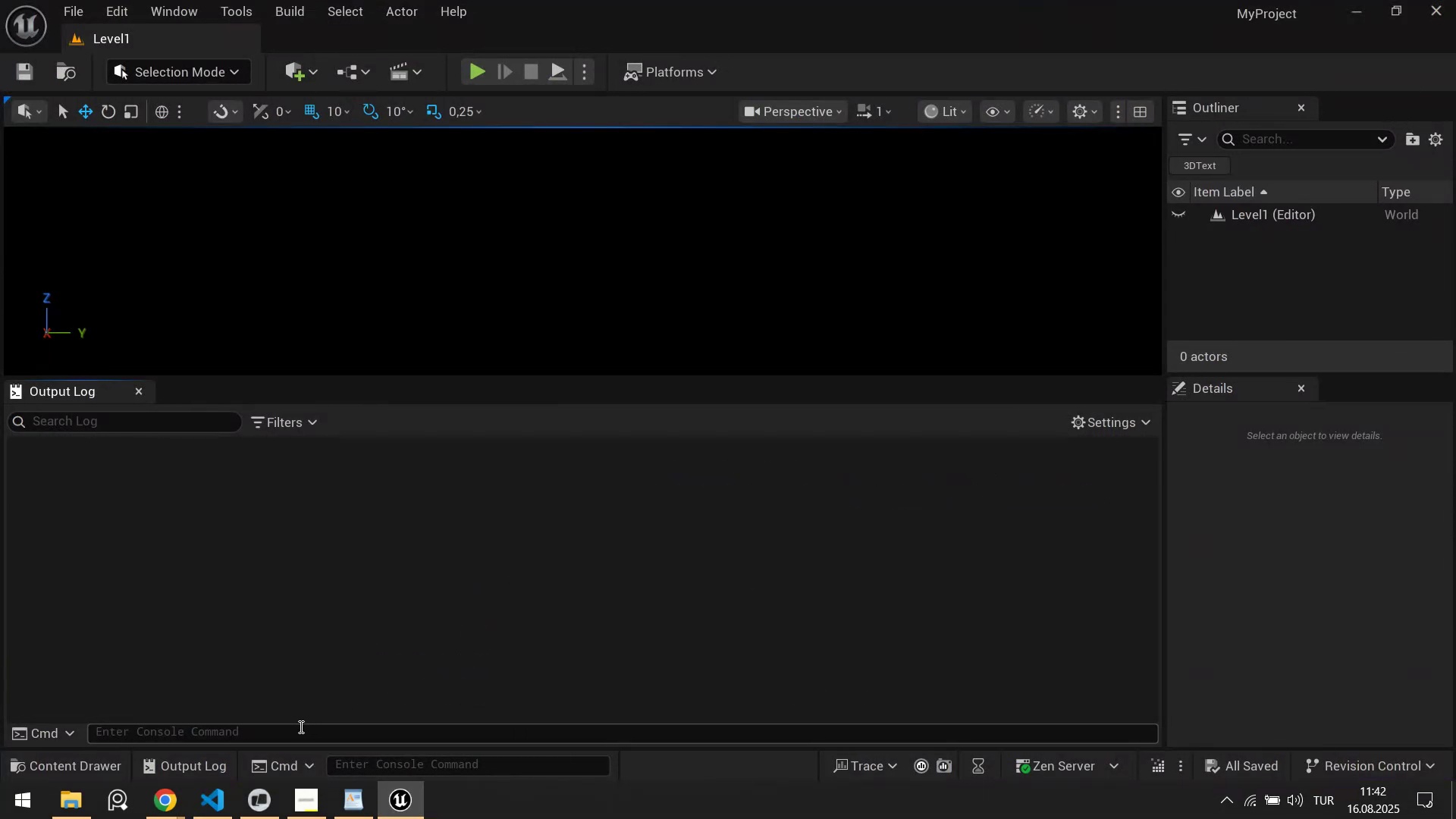 
left_click([300, 726])
 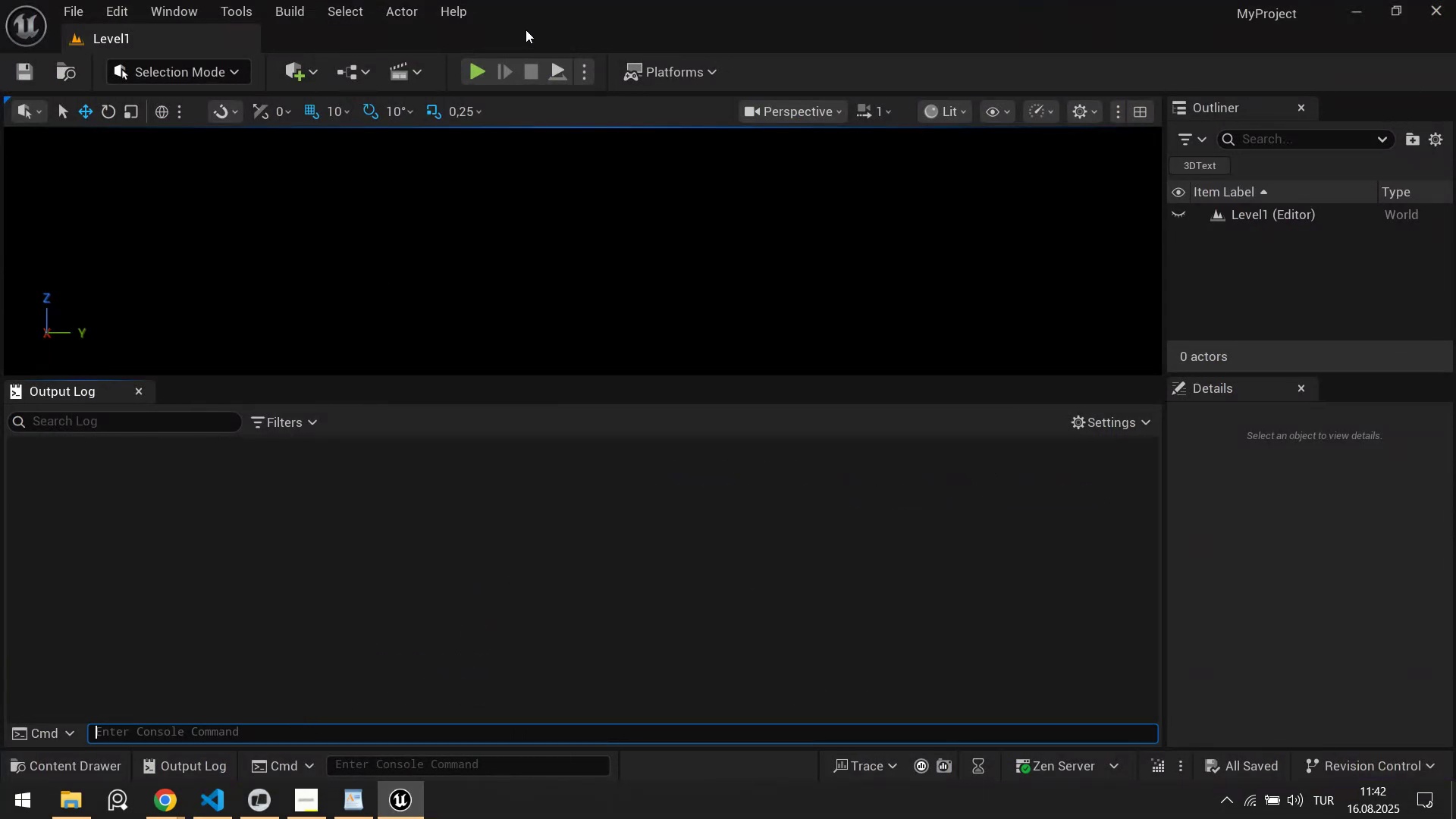 
left_click([475, 67])
 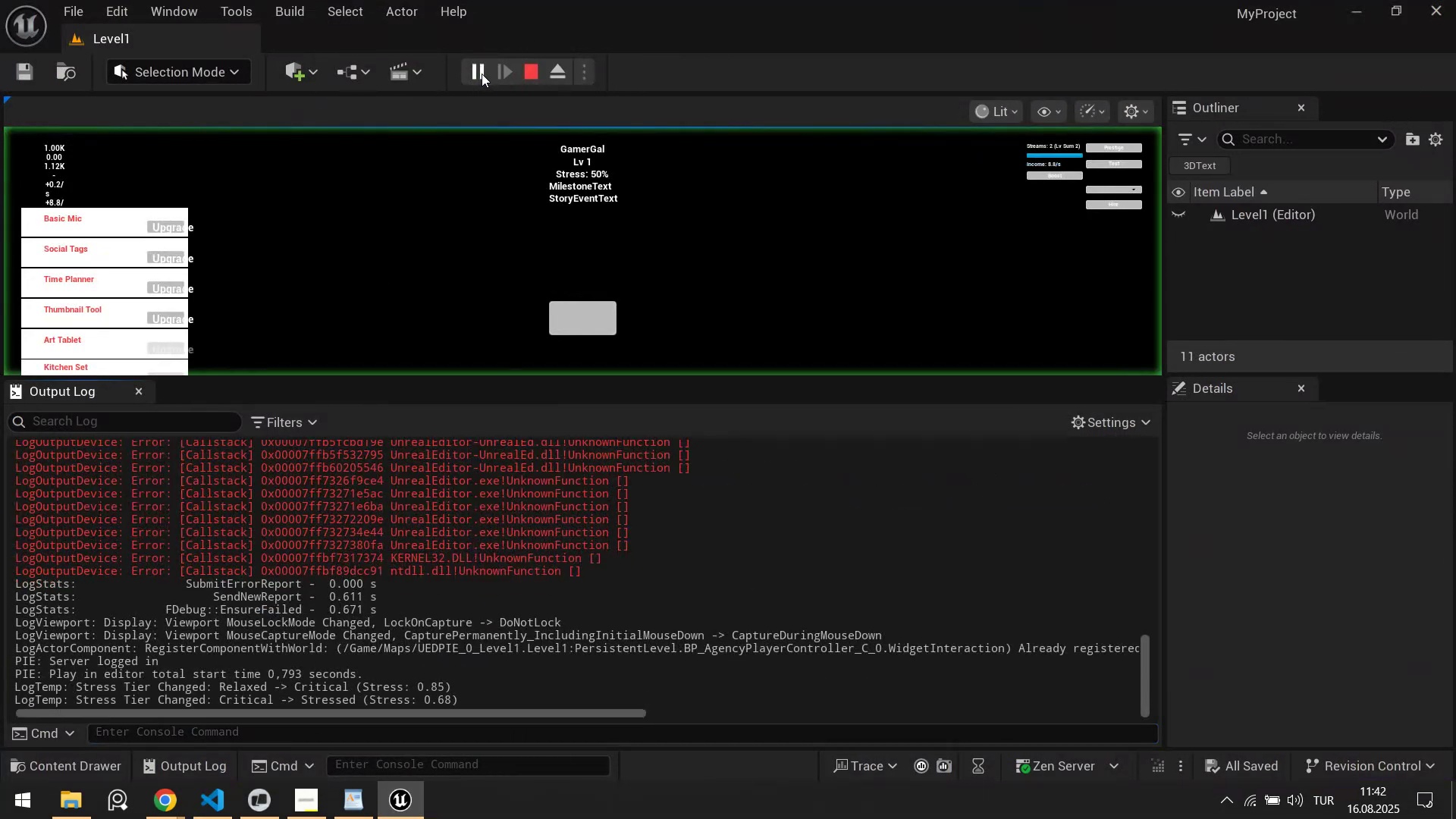 
left_click([482, 74])
 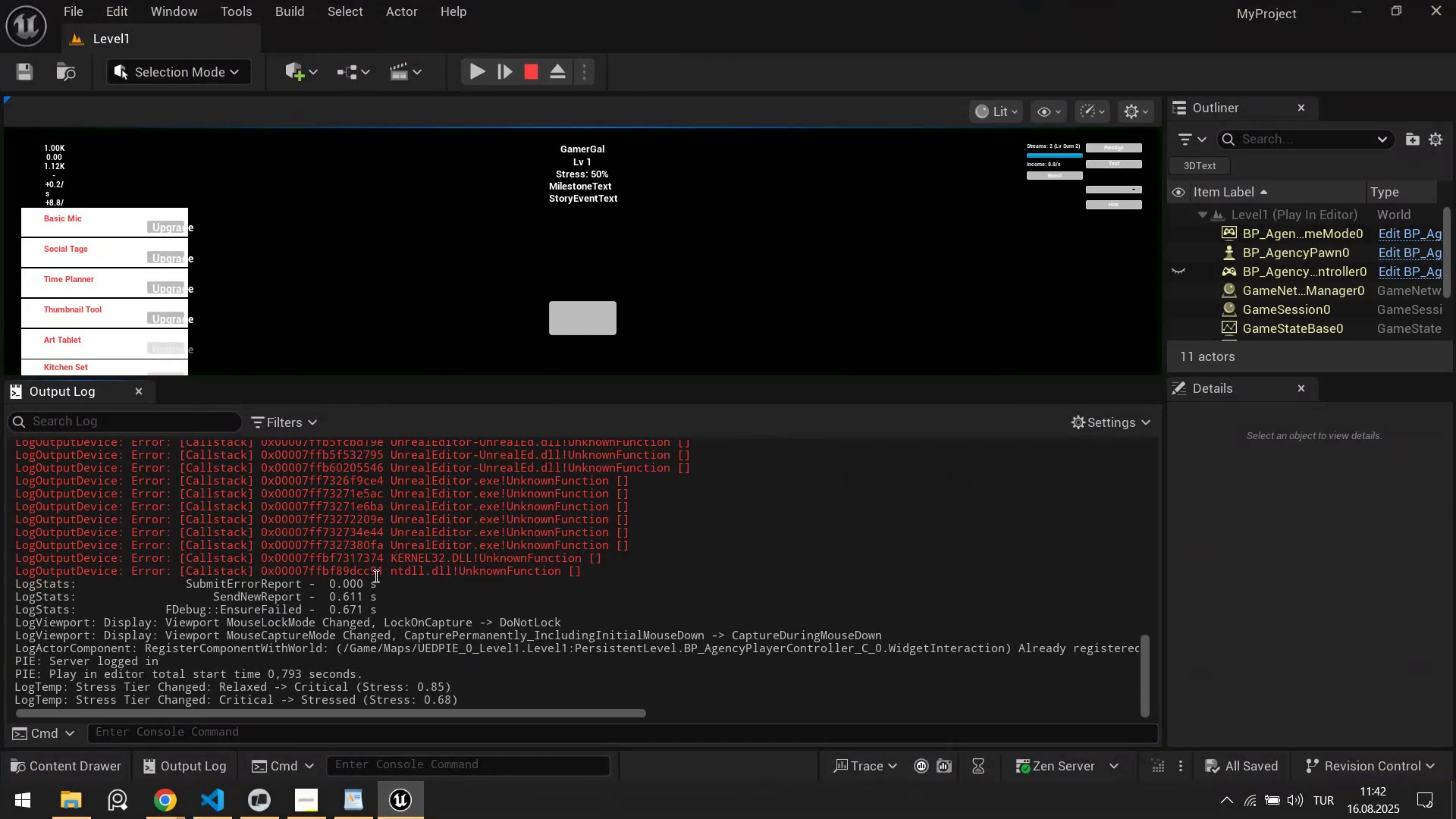 
right_click([375, 574])
 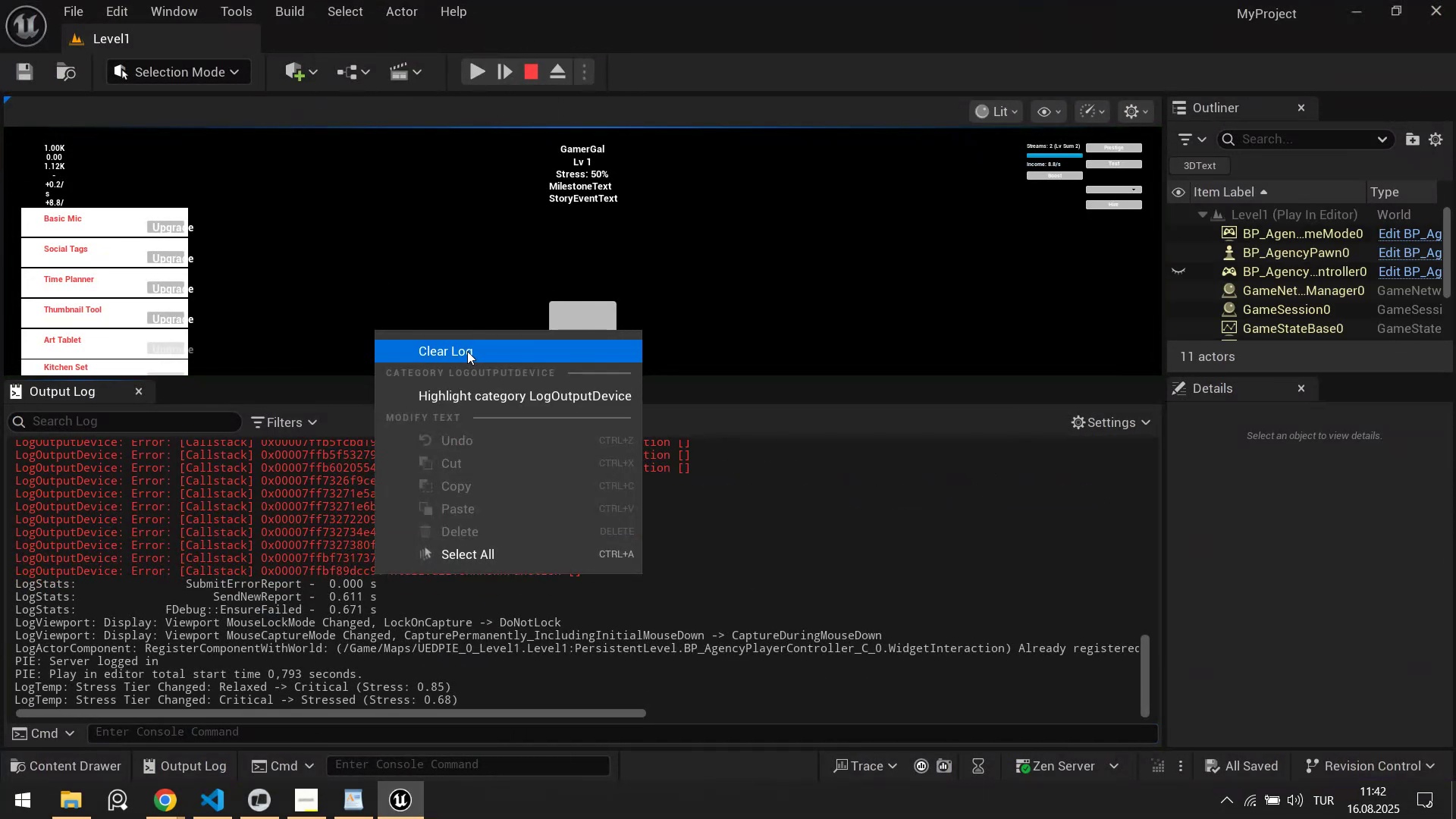 
left_click([466, 348])
 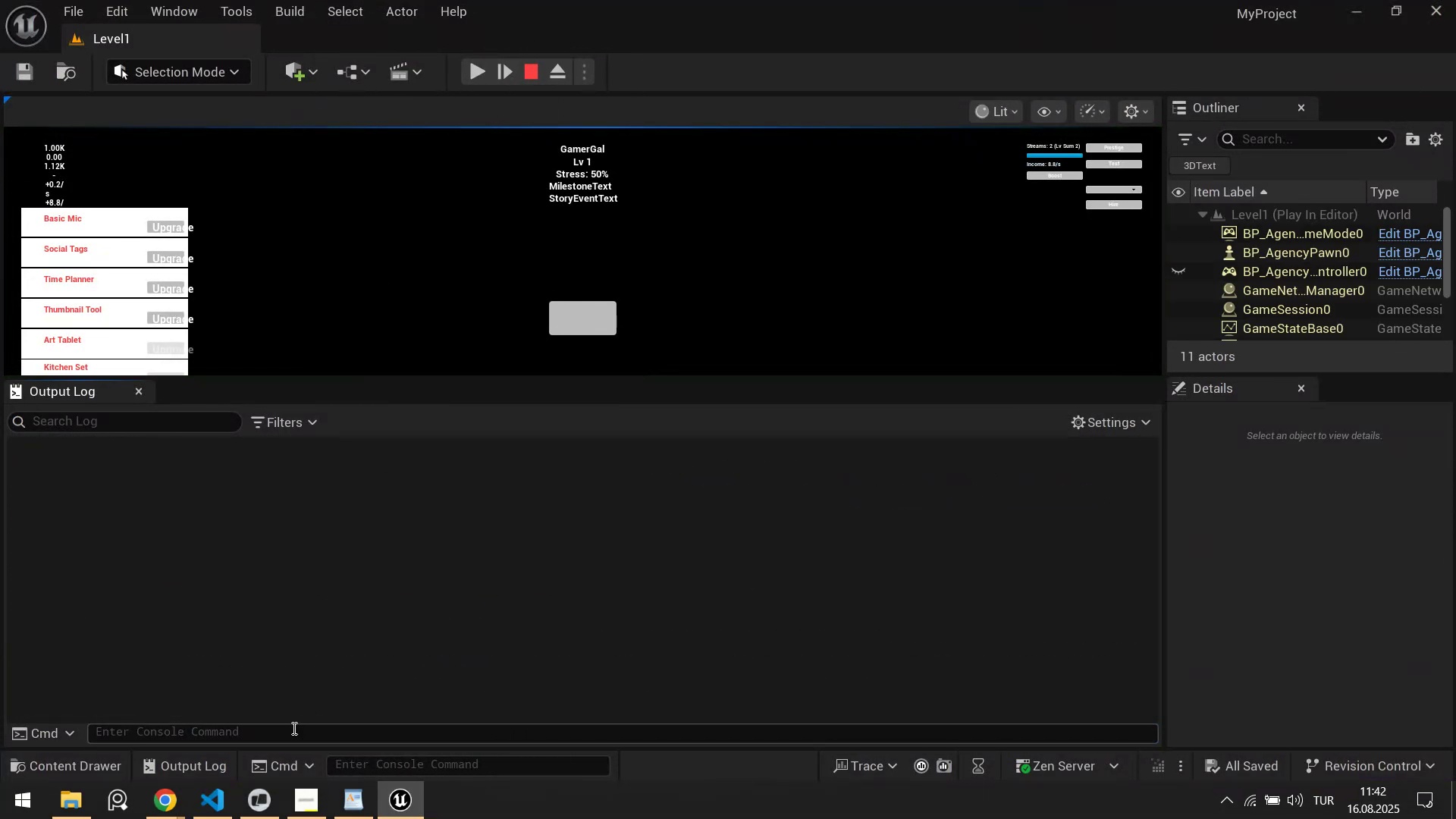 
left_click([291, 732])
 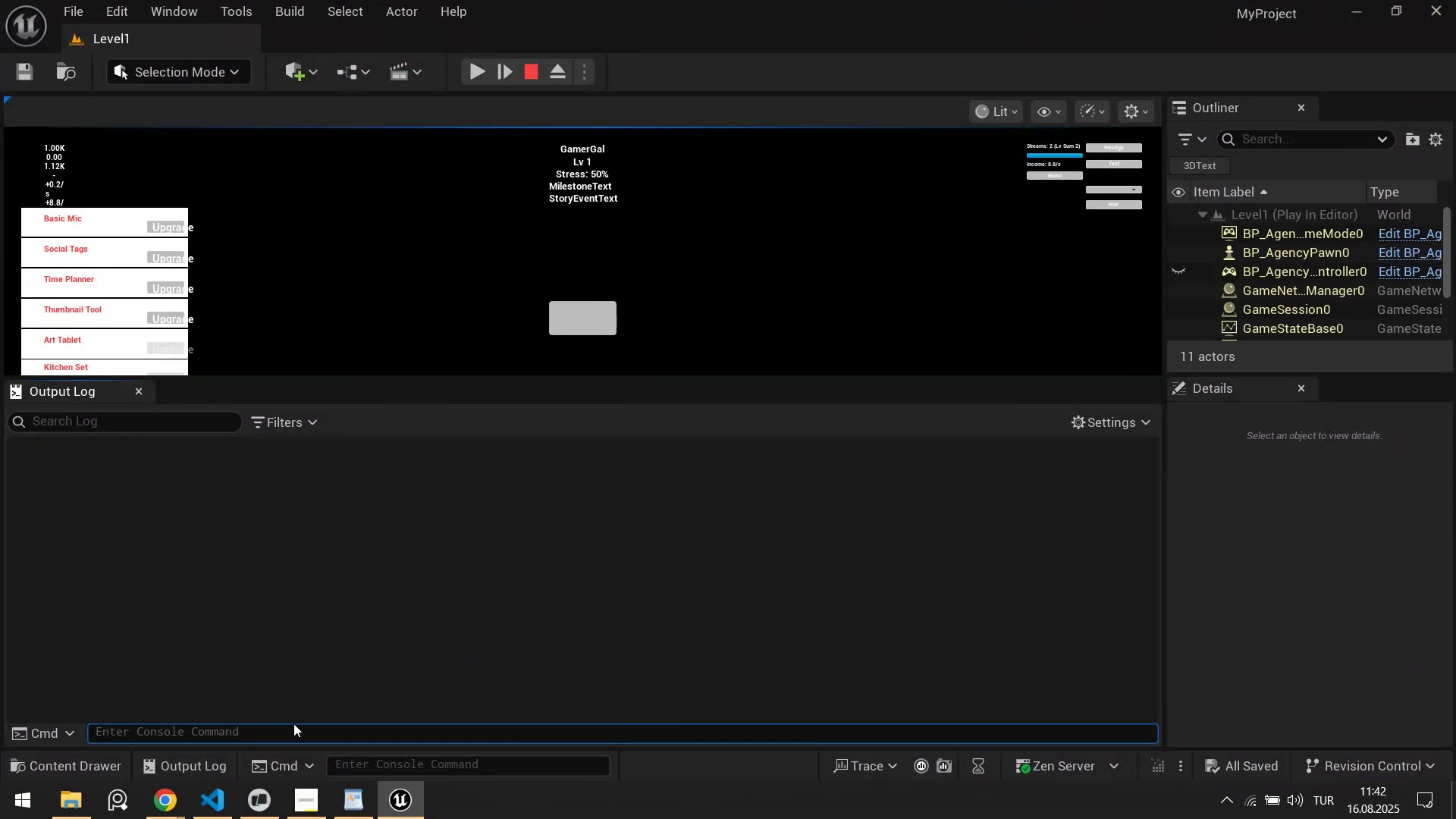 
type(my)
 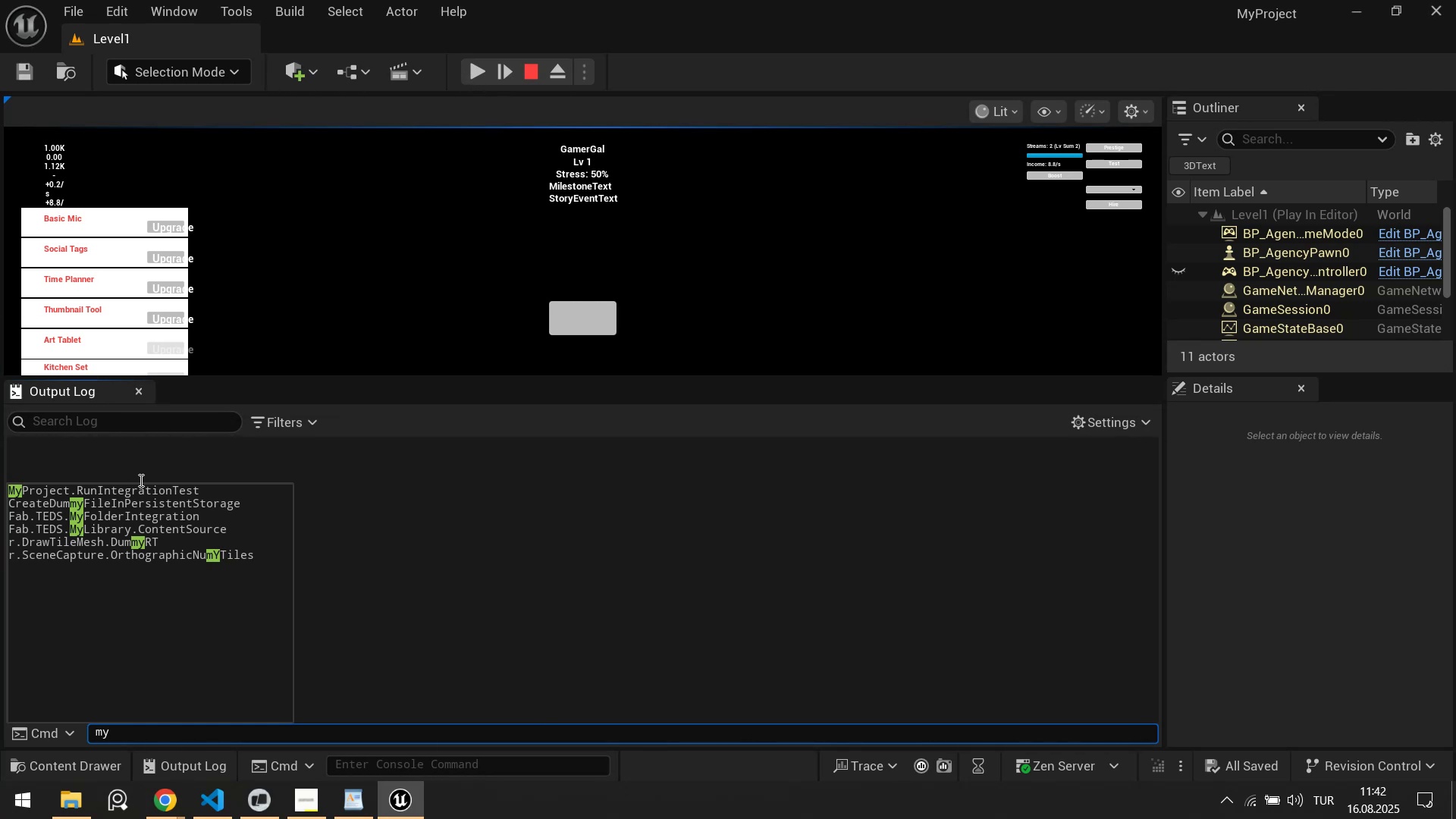 
left_click([140, 490])
 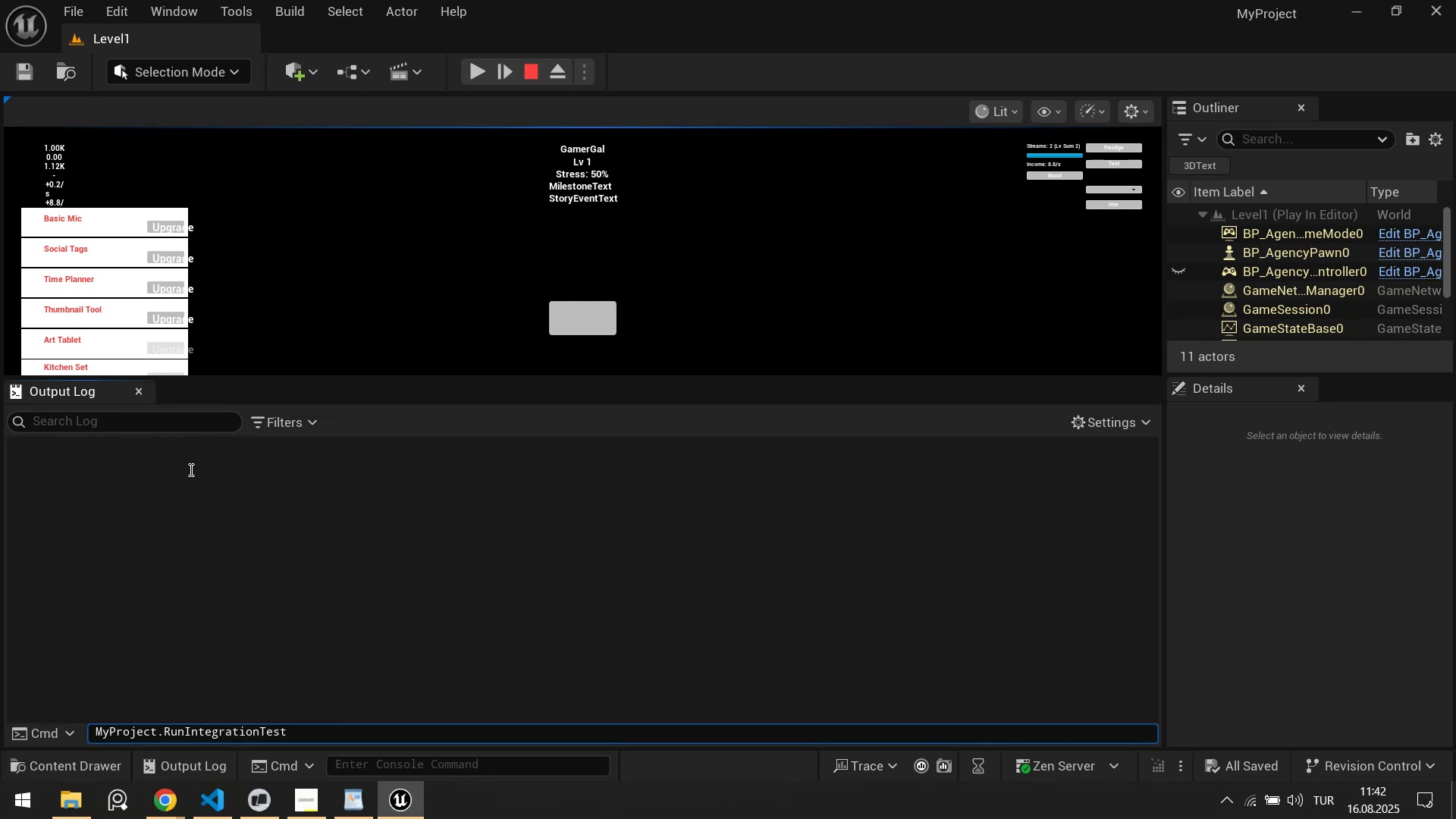 
key(NumpadEnter)
 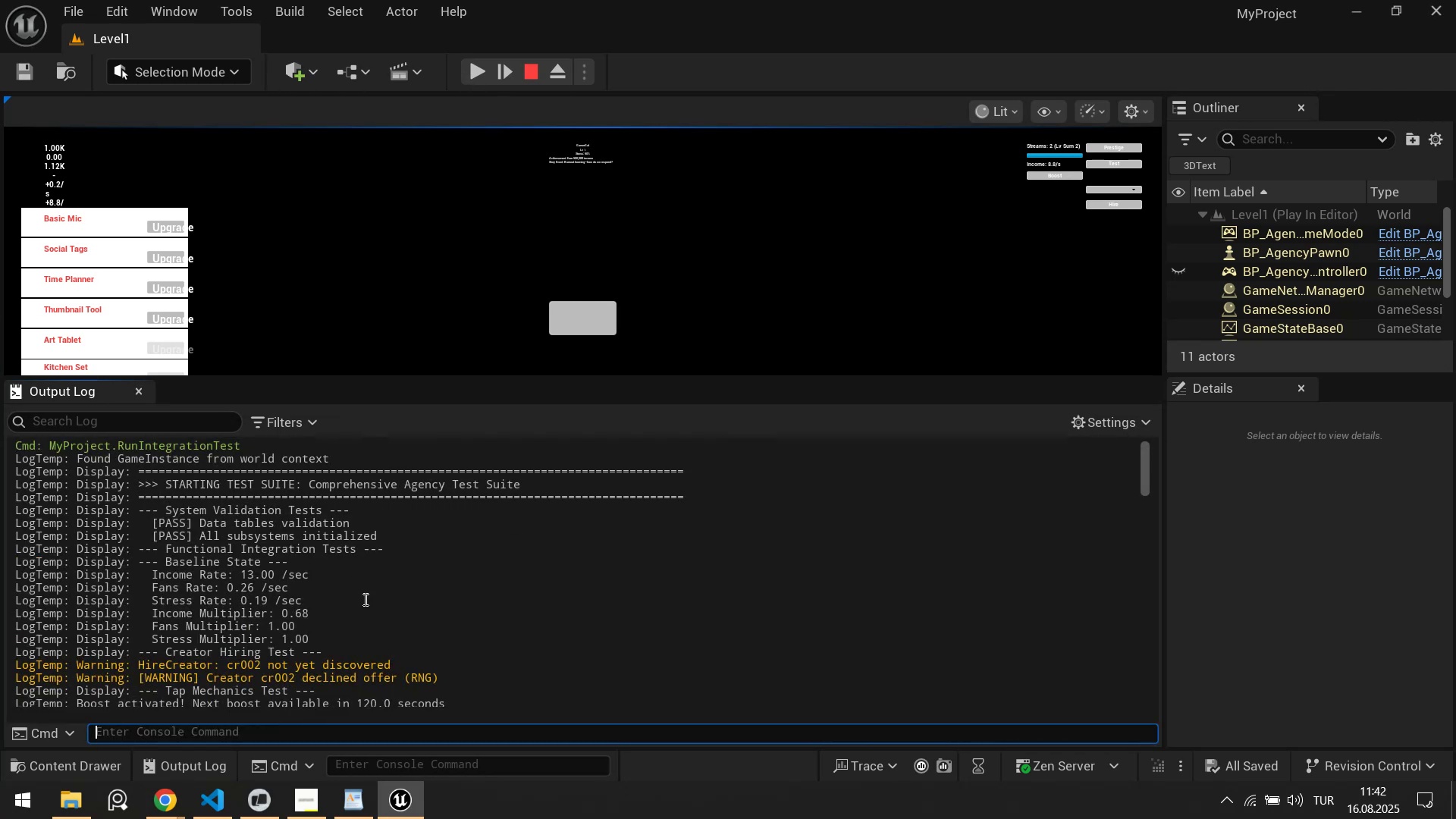 
scroll: coordinate [576, 639], scroll_direction: down, amount: 89.0
 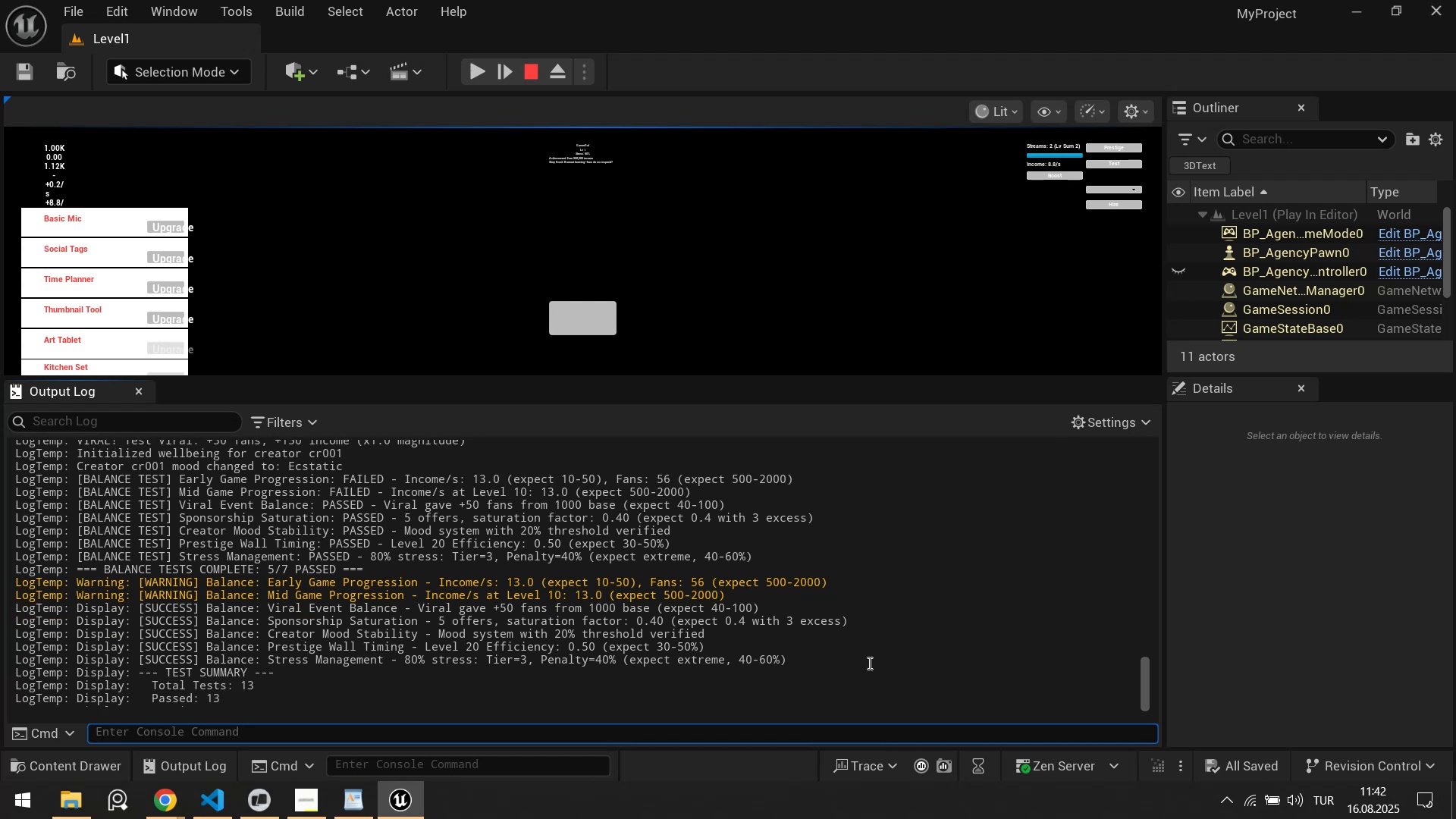 
left_click([868, 663])
 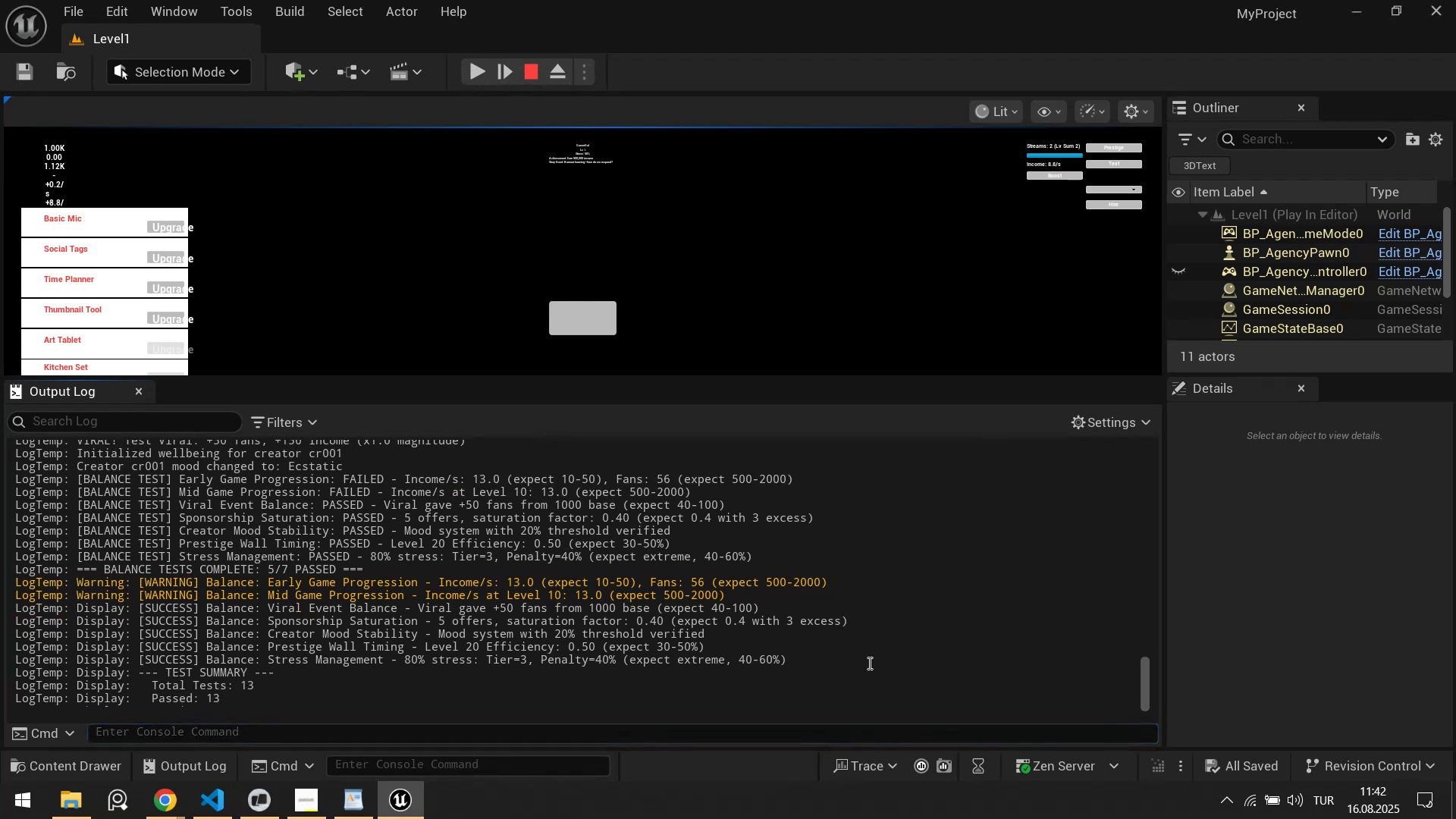 
key(Control+A)
 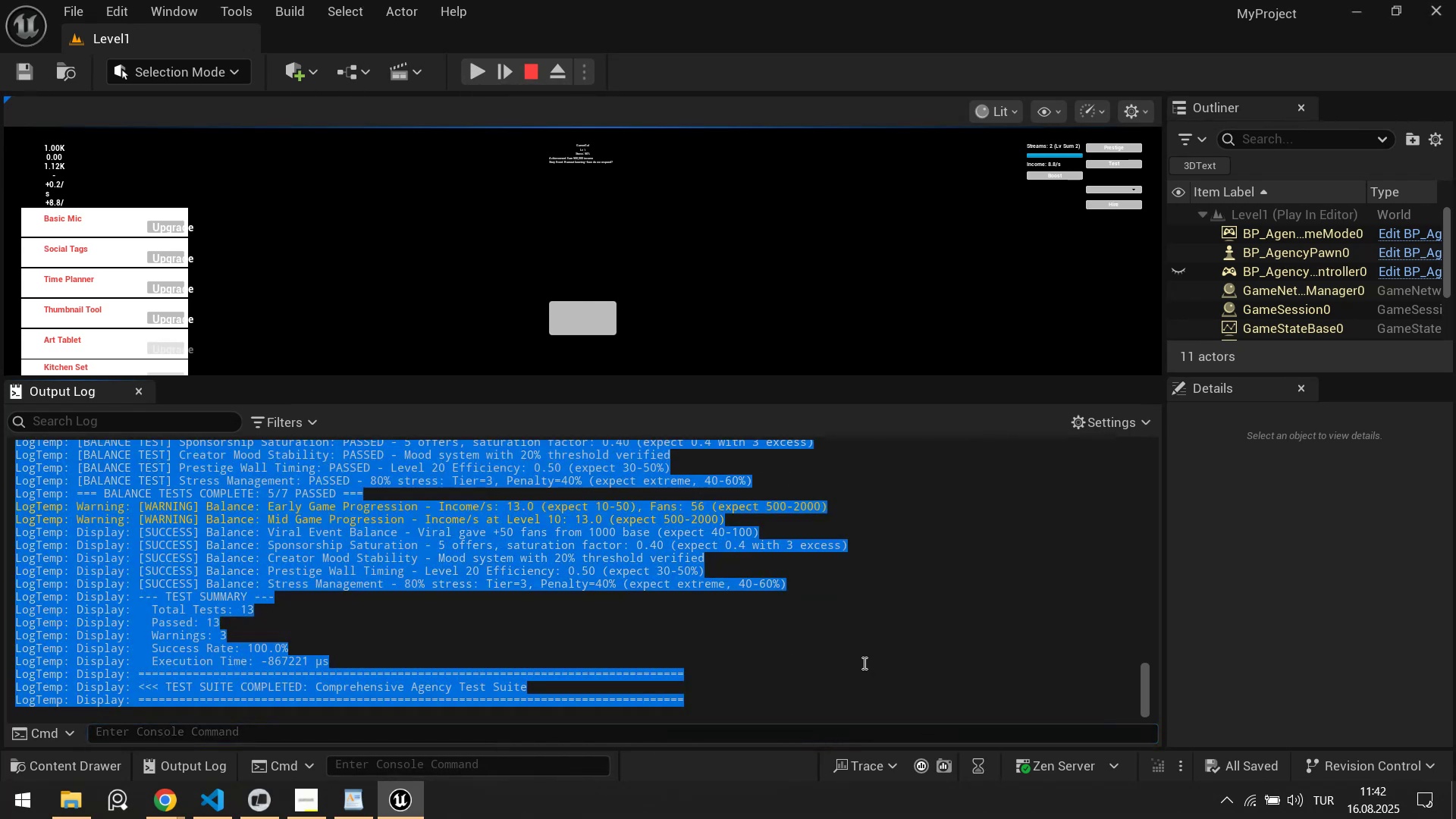 
key(Control+C)
 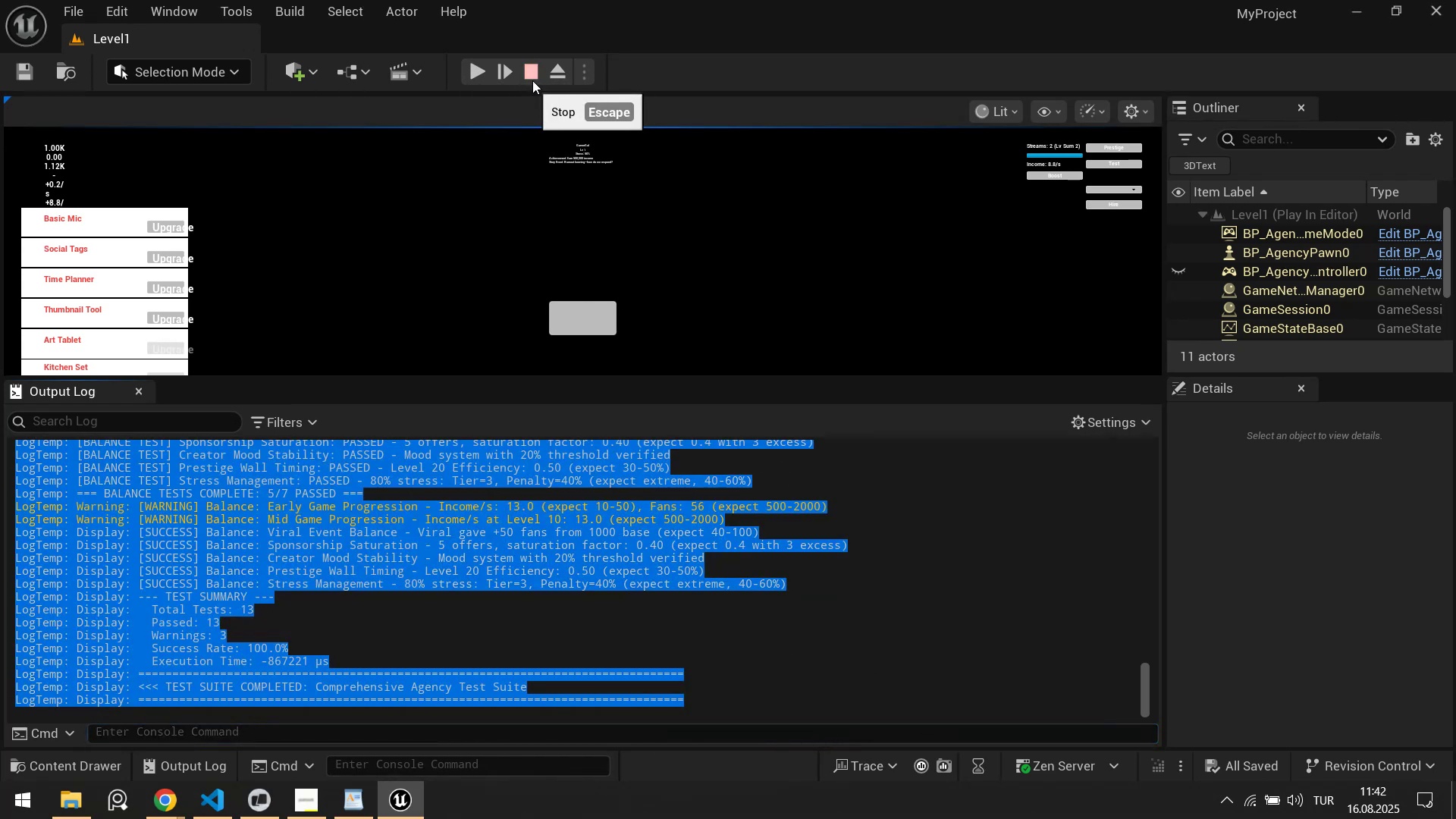 
left_click([532, 80])
 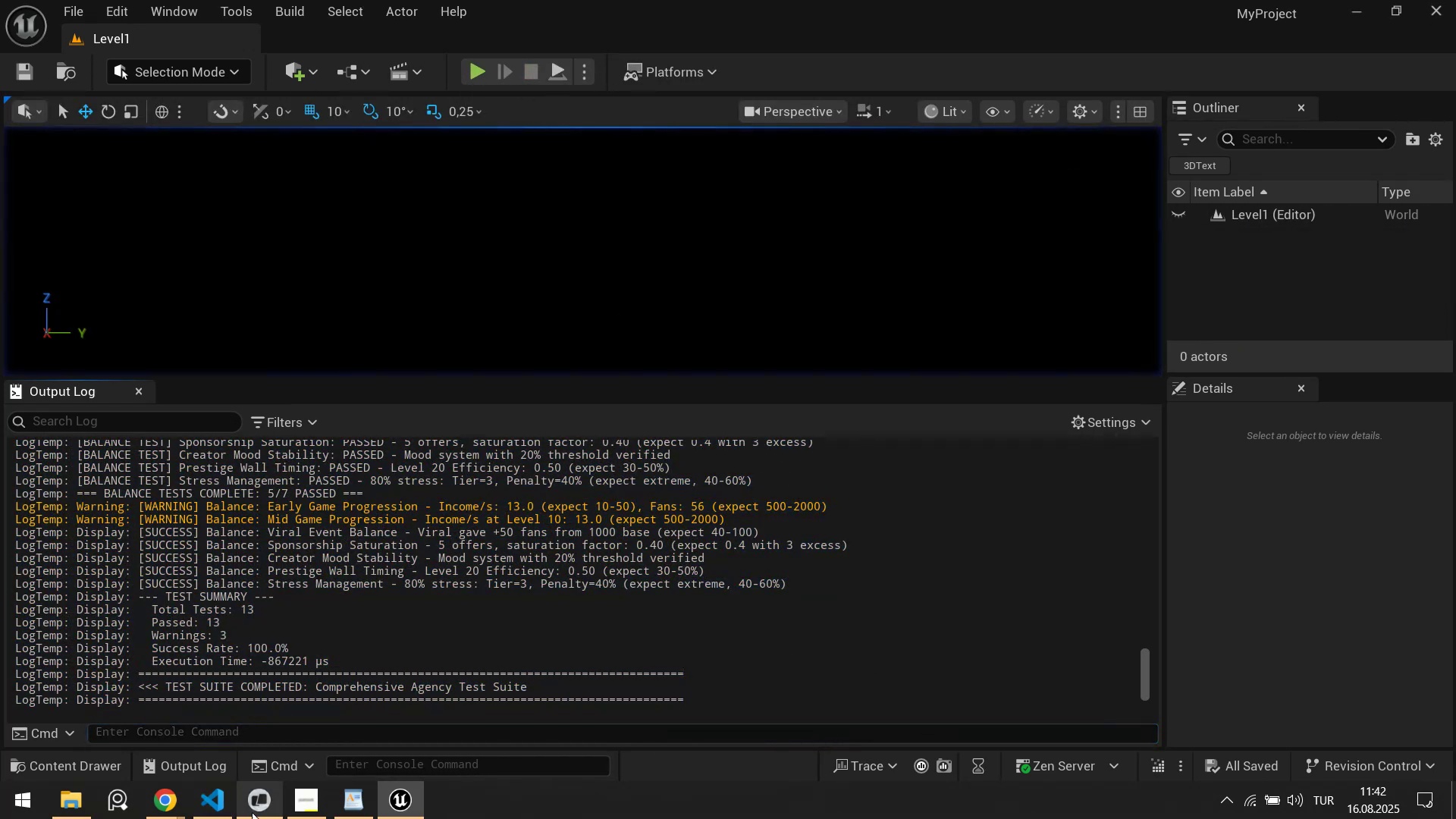 
left_click([259, 808])
 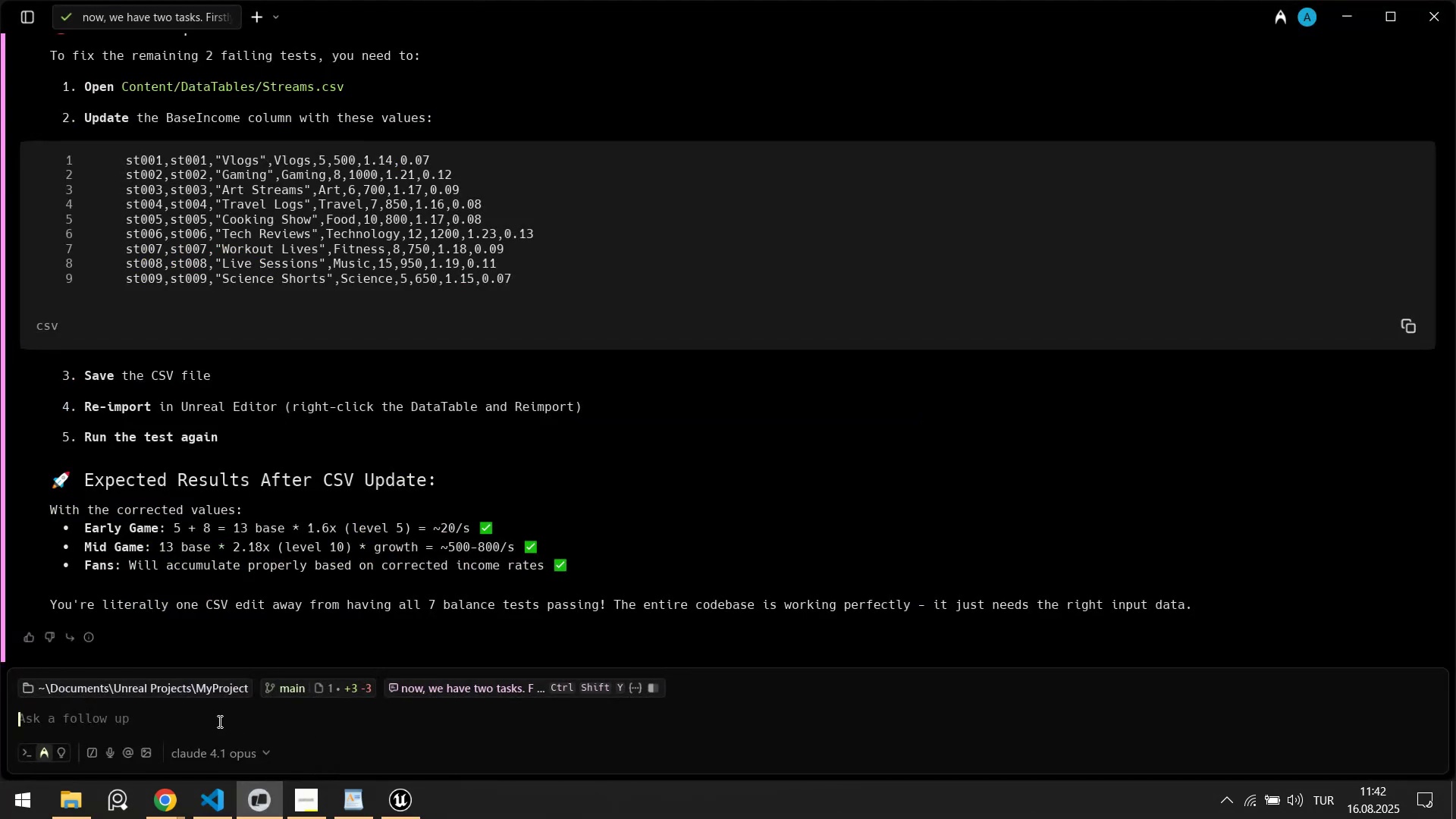 
left_click([218, 721])
 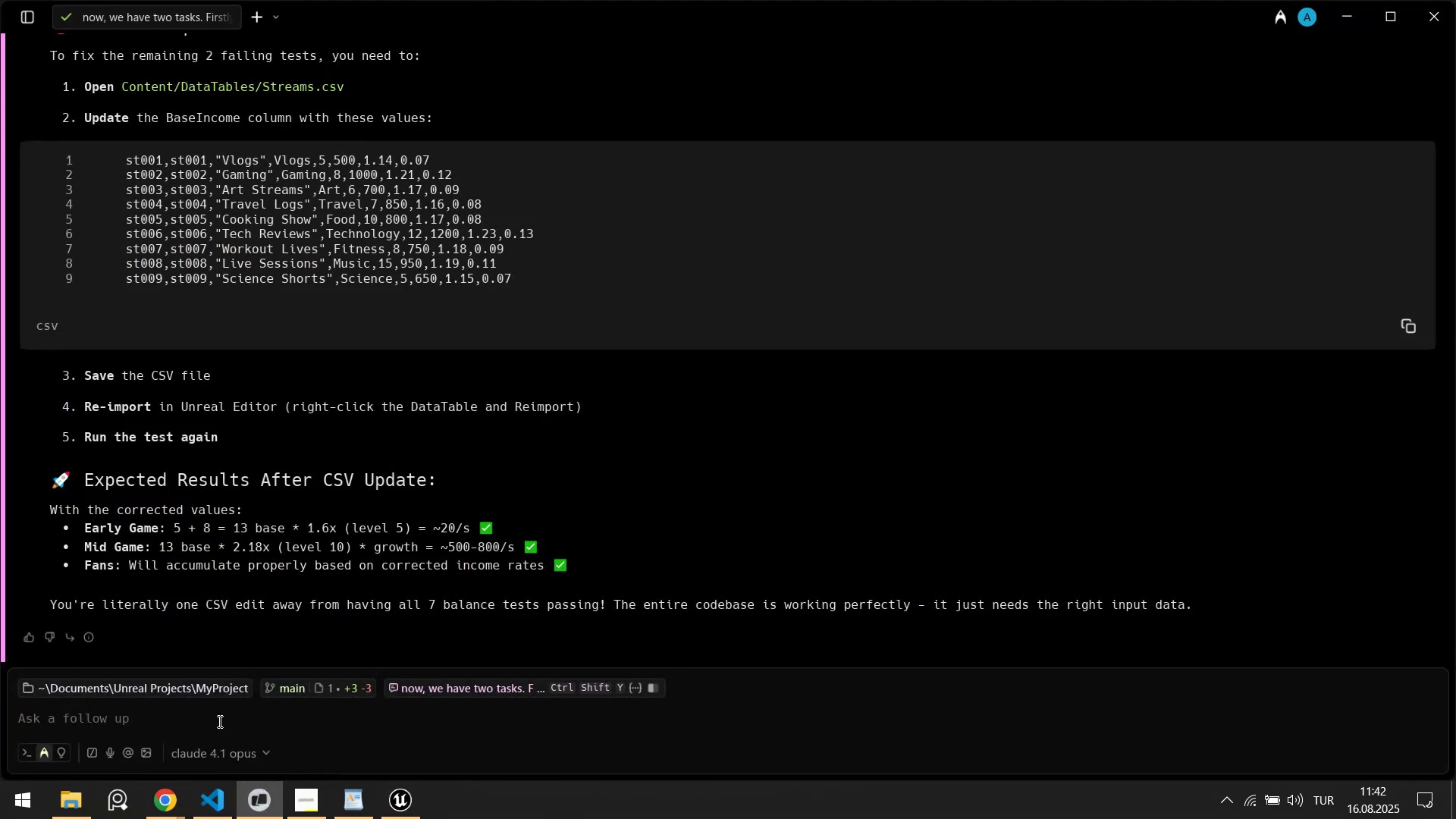 
type(I updated!)
 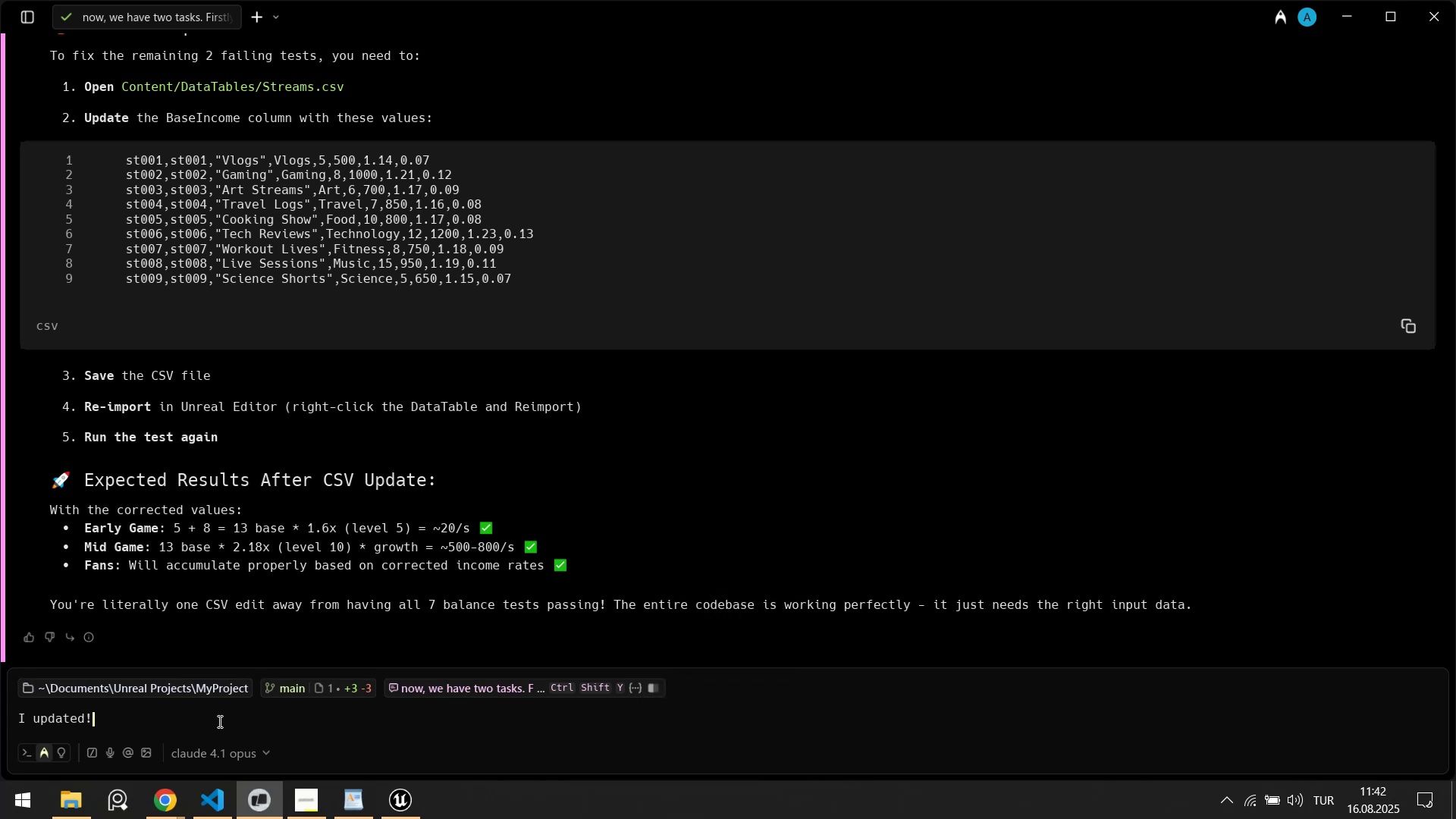 
key(Shift+Enter)
 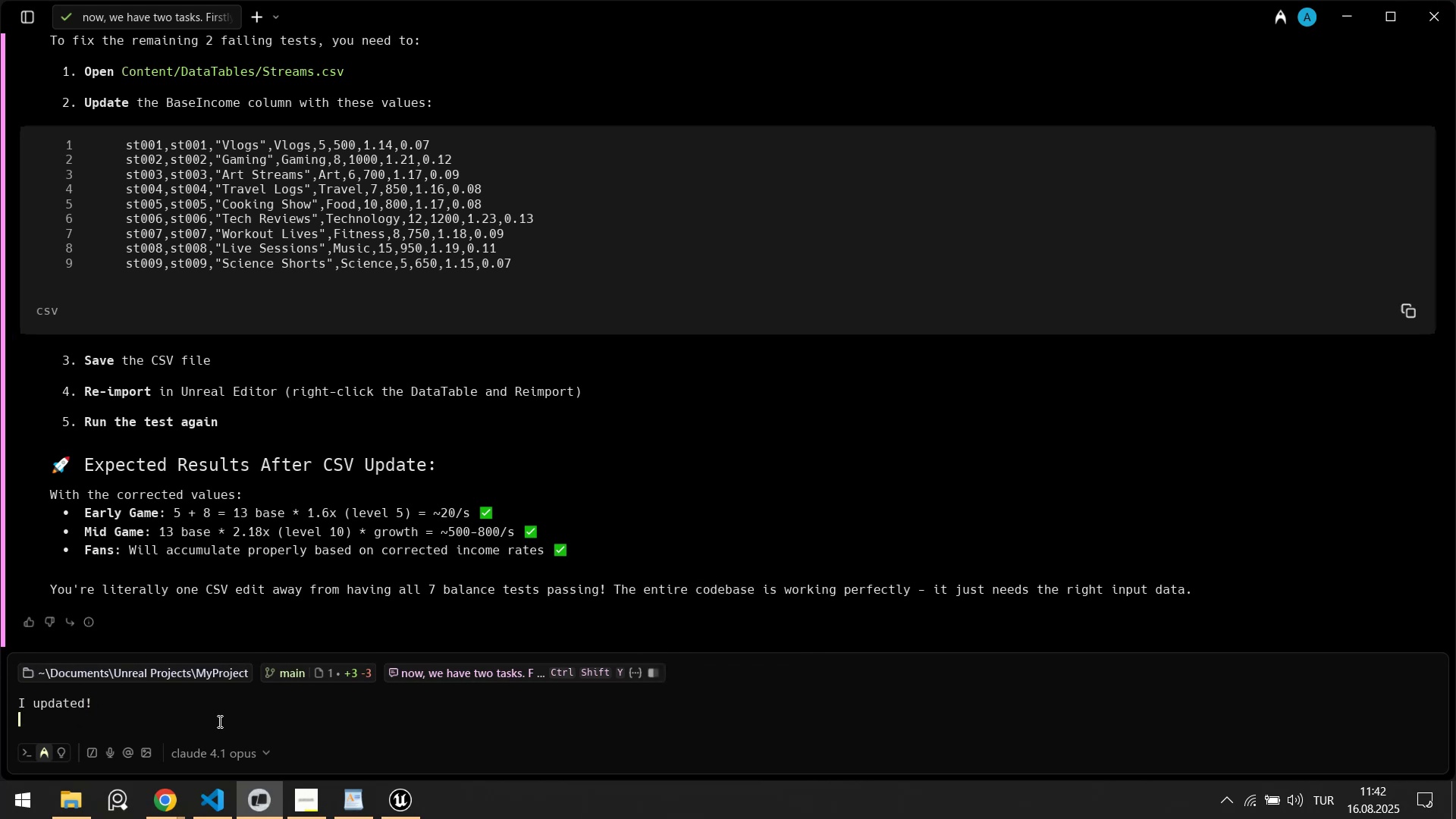 
key(Shift+Enter)
 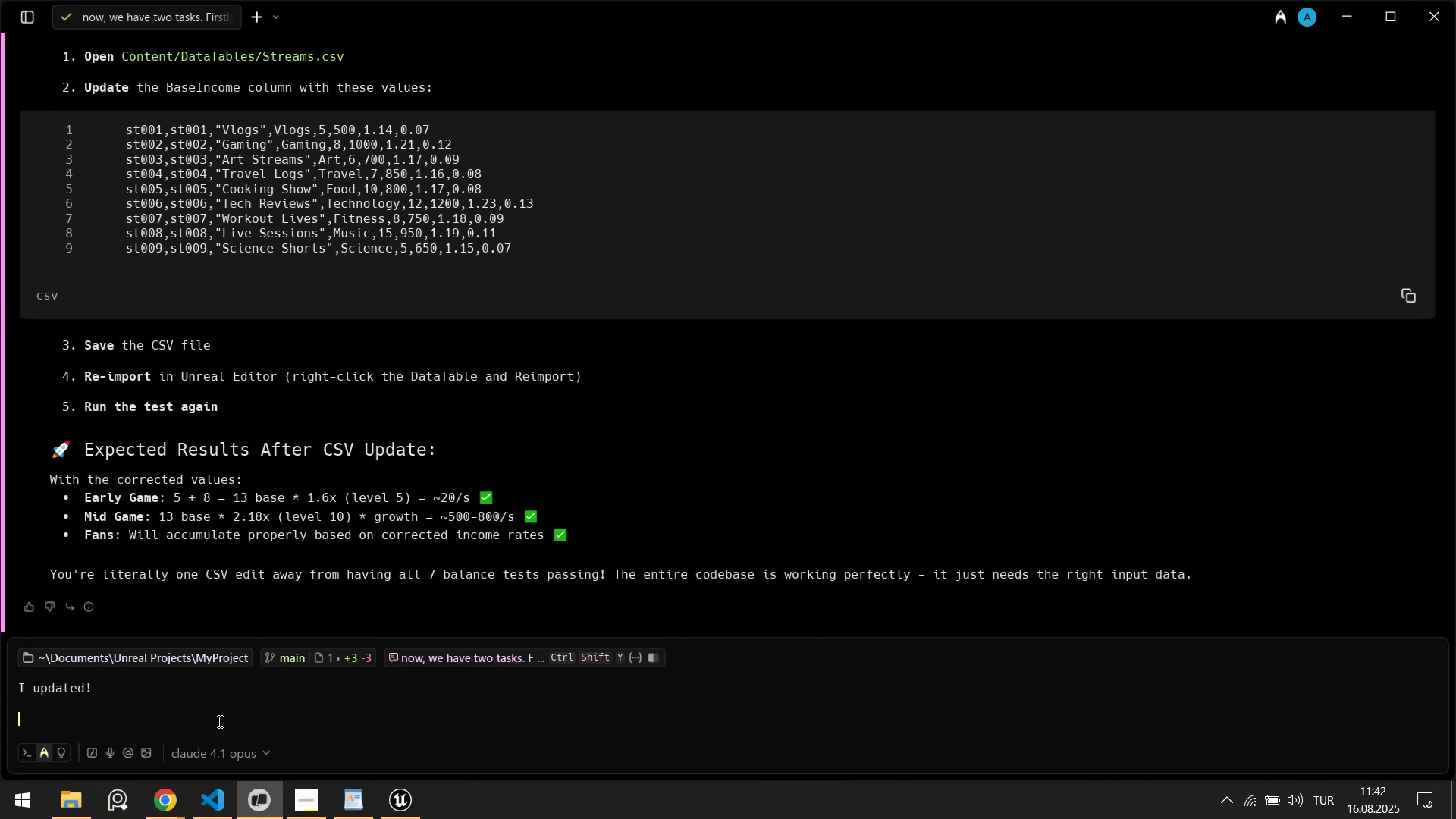 
type([Break]logs[Break])
 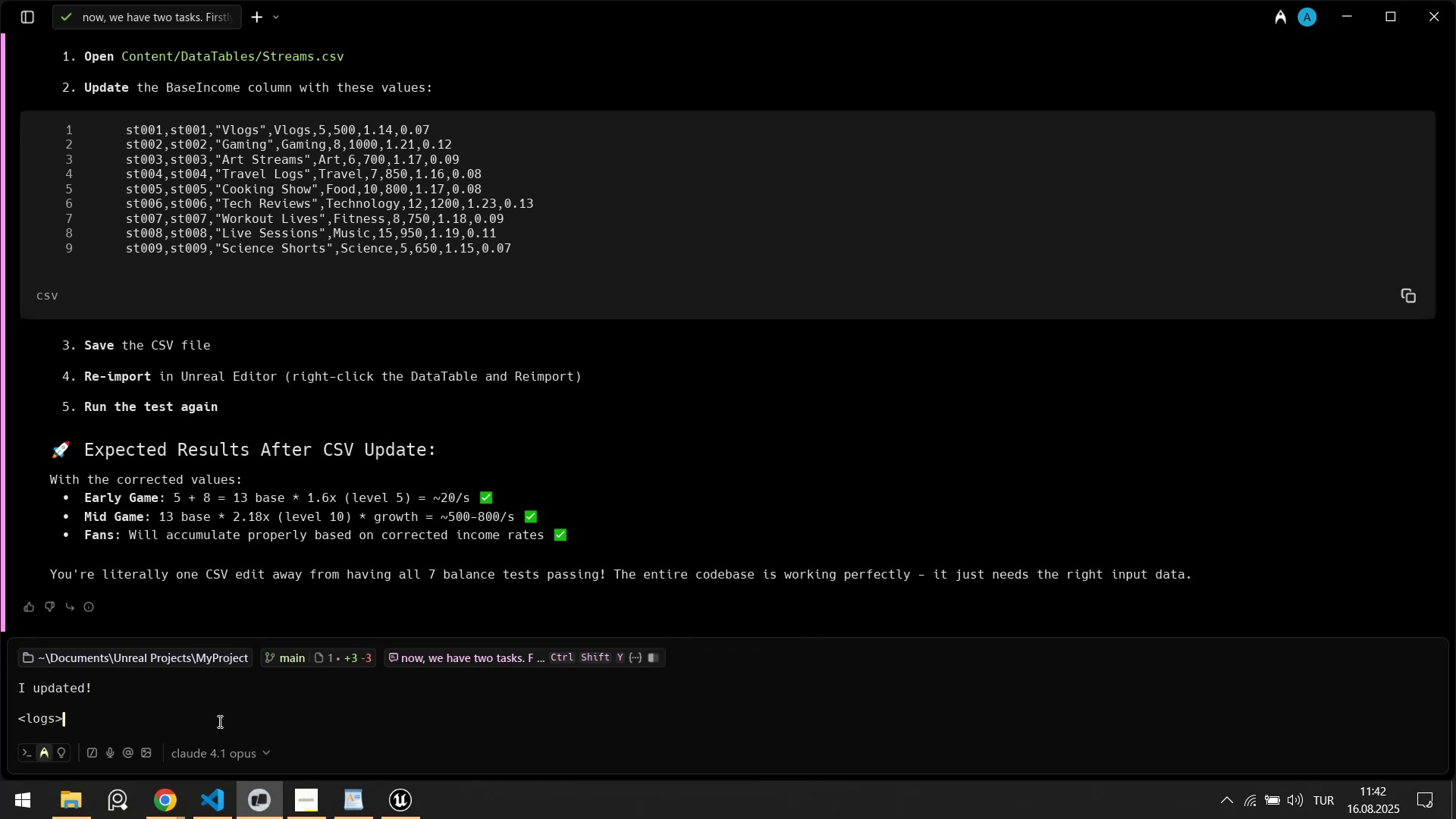 
key(Shift+Enter)
 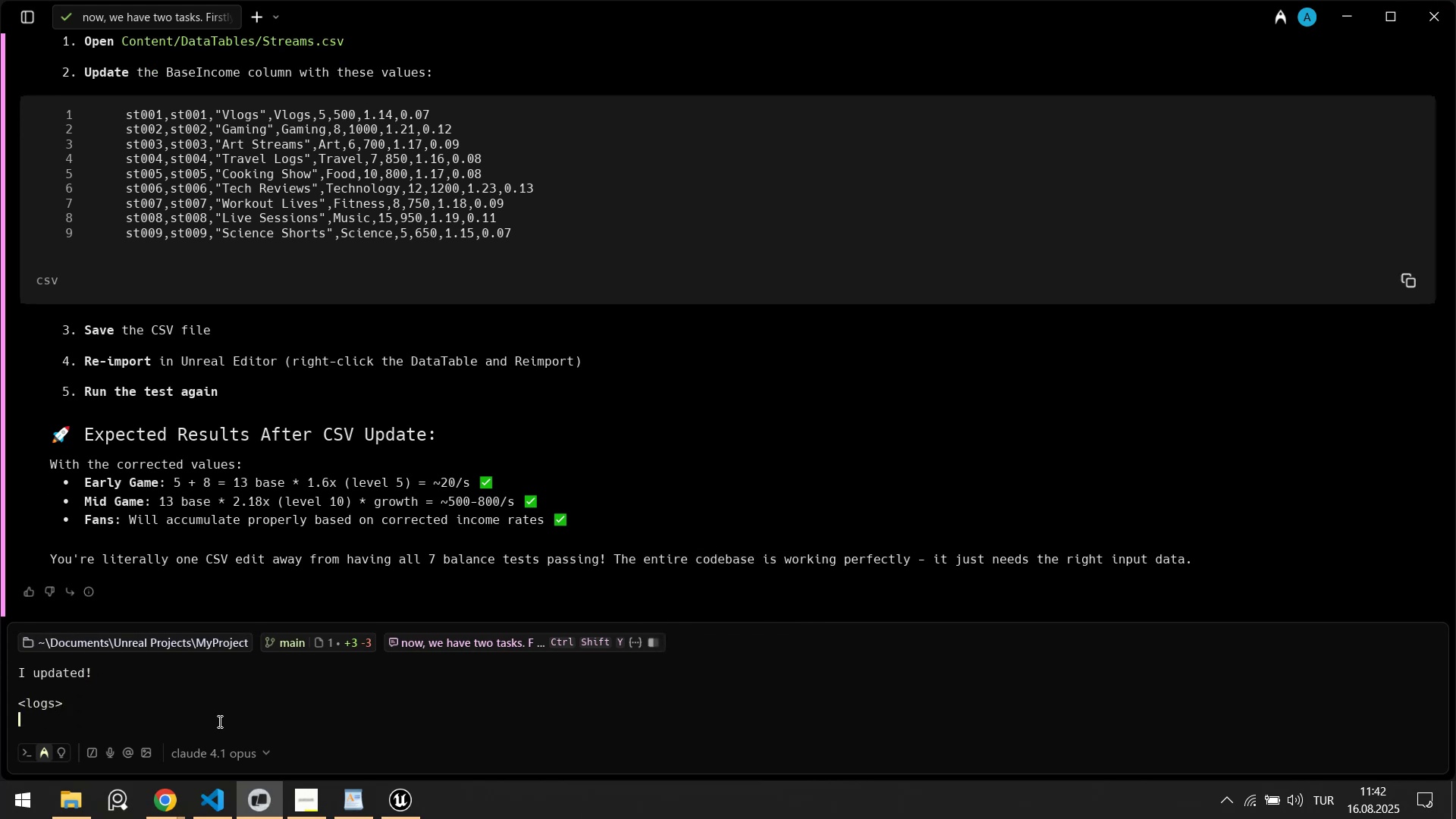 
key(Control+ControlLeft)
 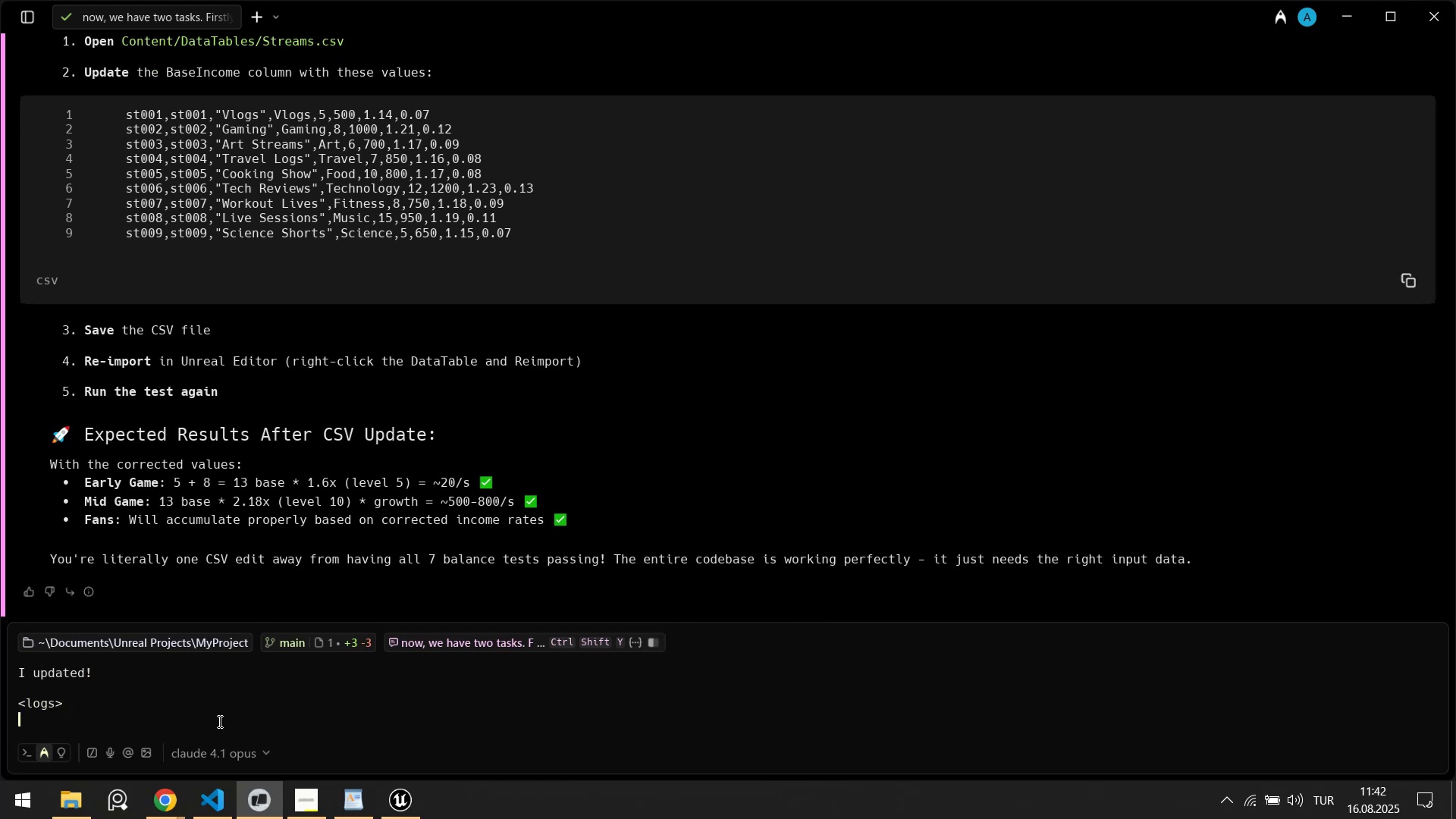 
key(Control+V)
 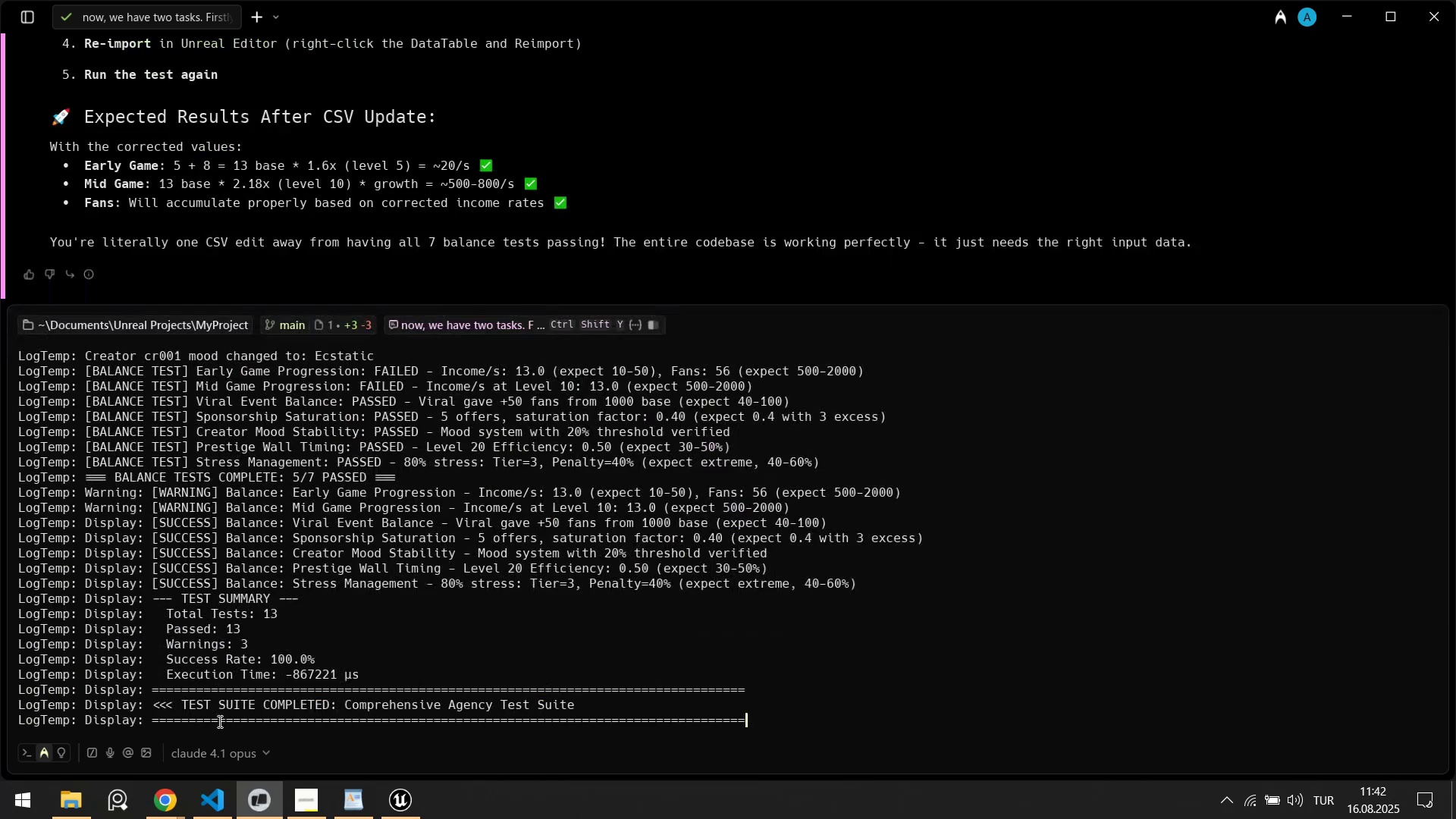 
key(Shift+Enter)
 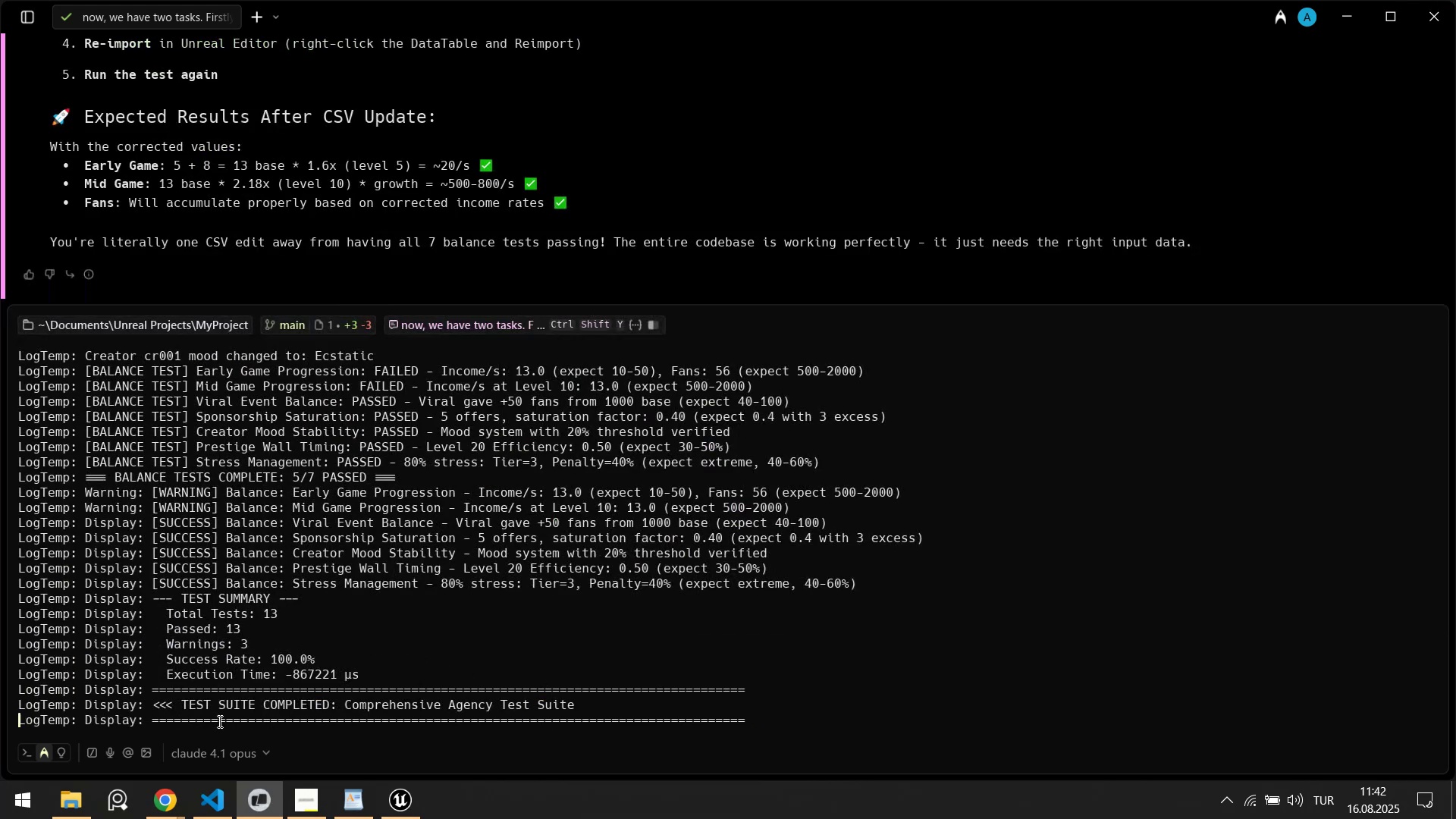 
type([Break]&logs[Break])
 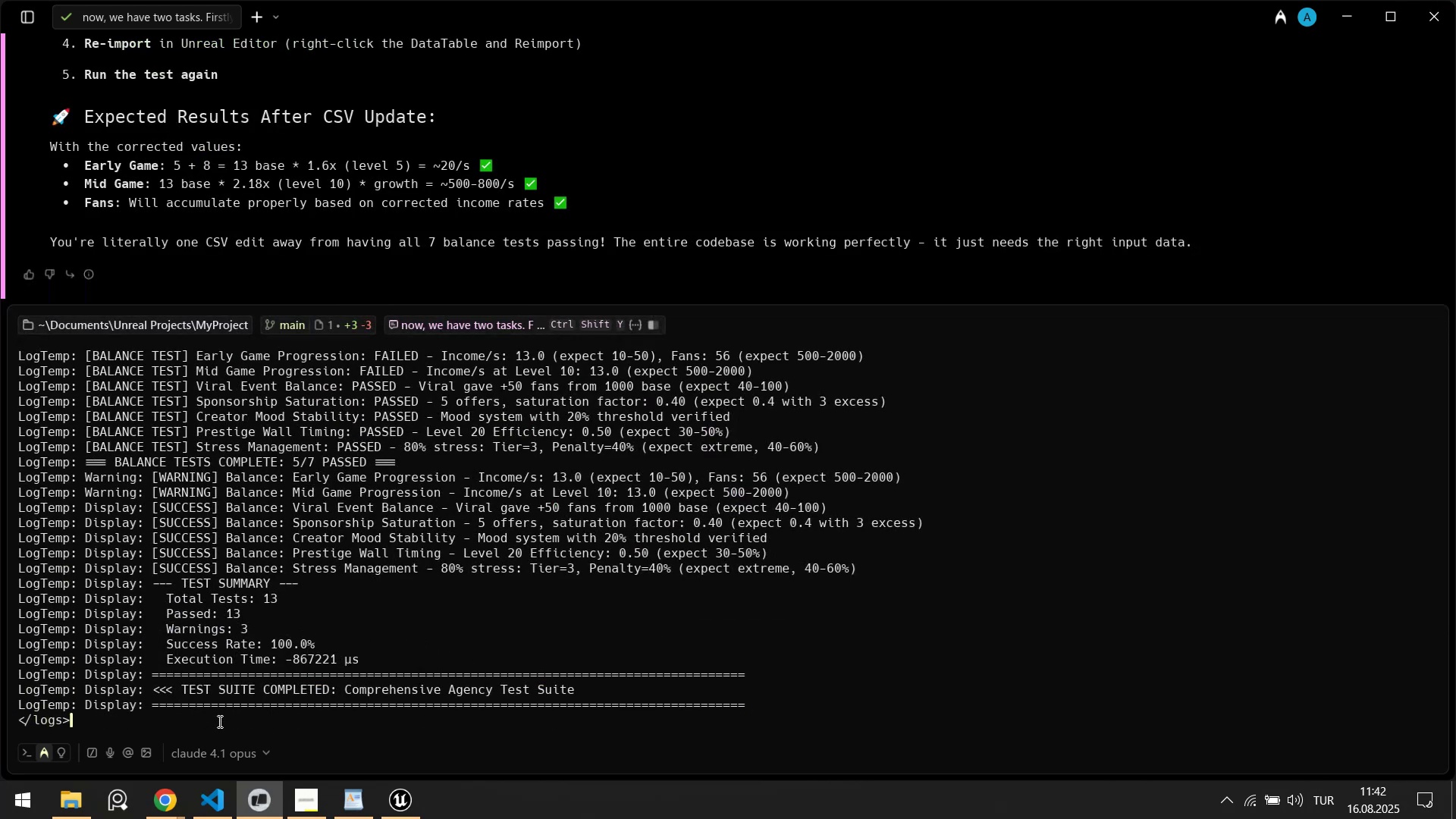 
key(Enter)
 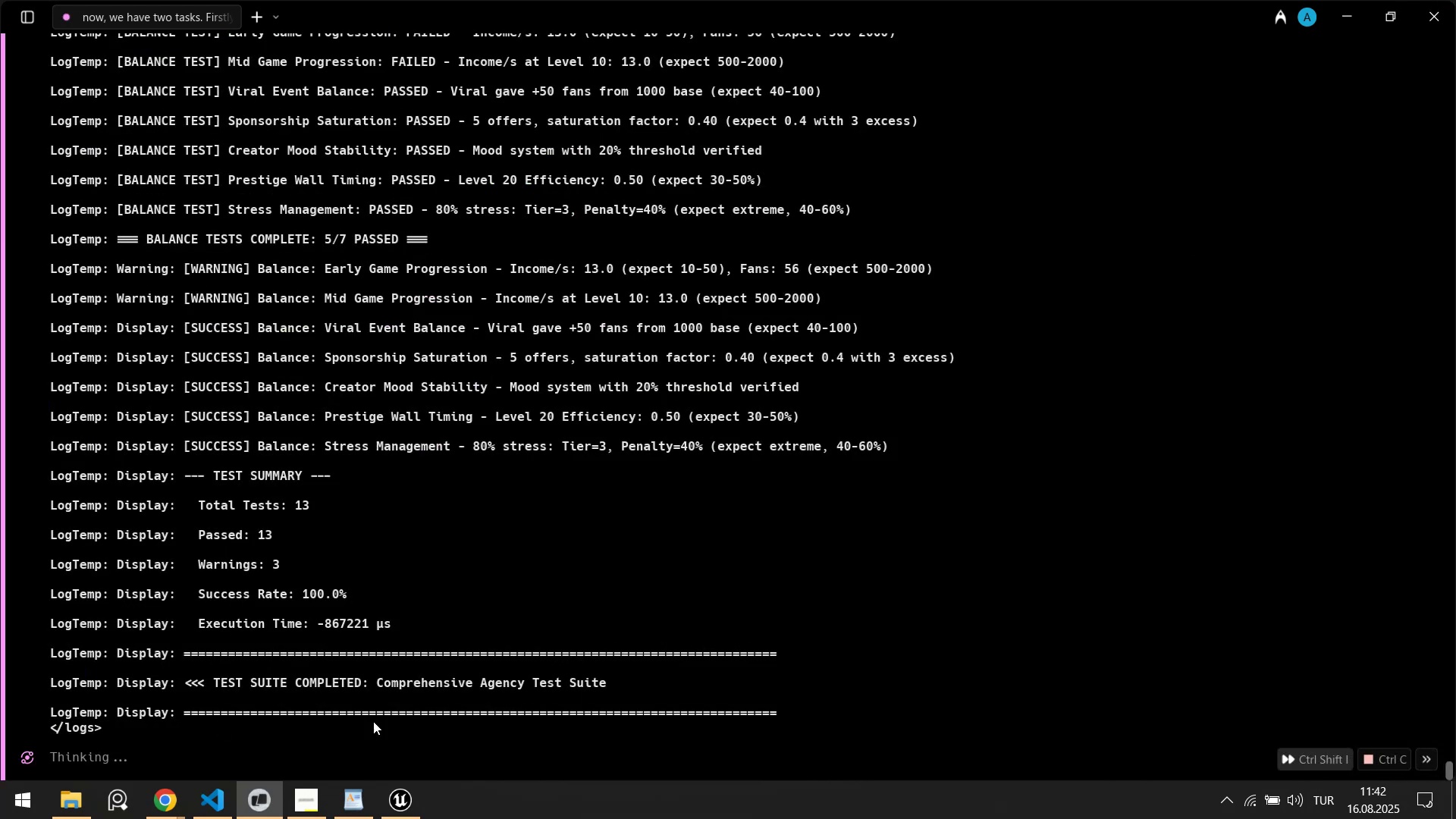 
left_click([412, 818])
 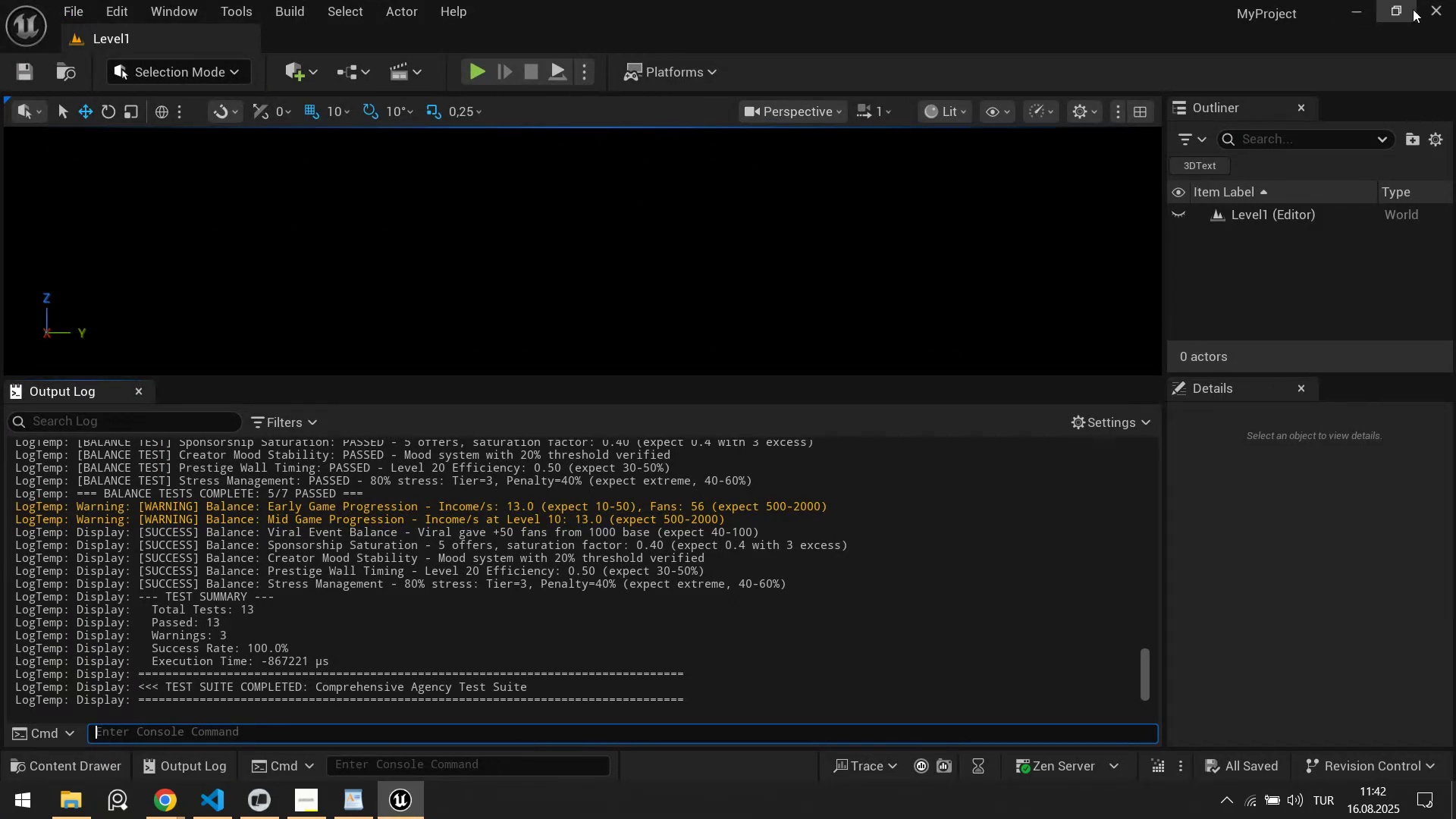 
left_click([1428, 7])
 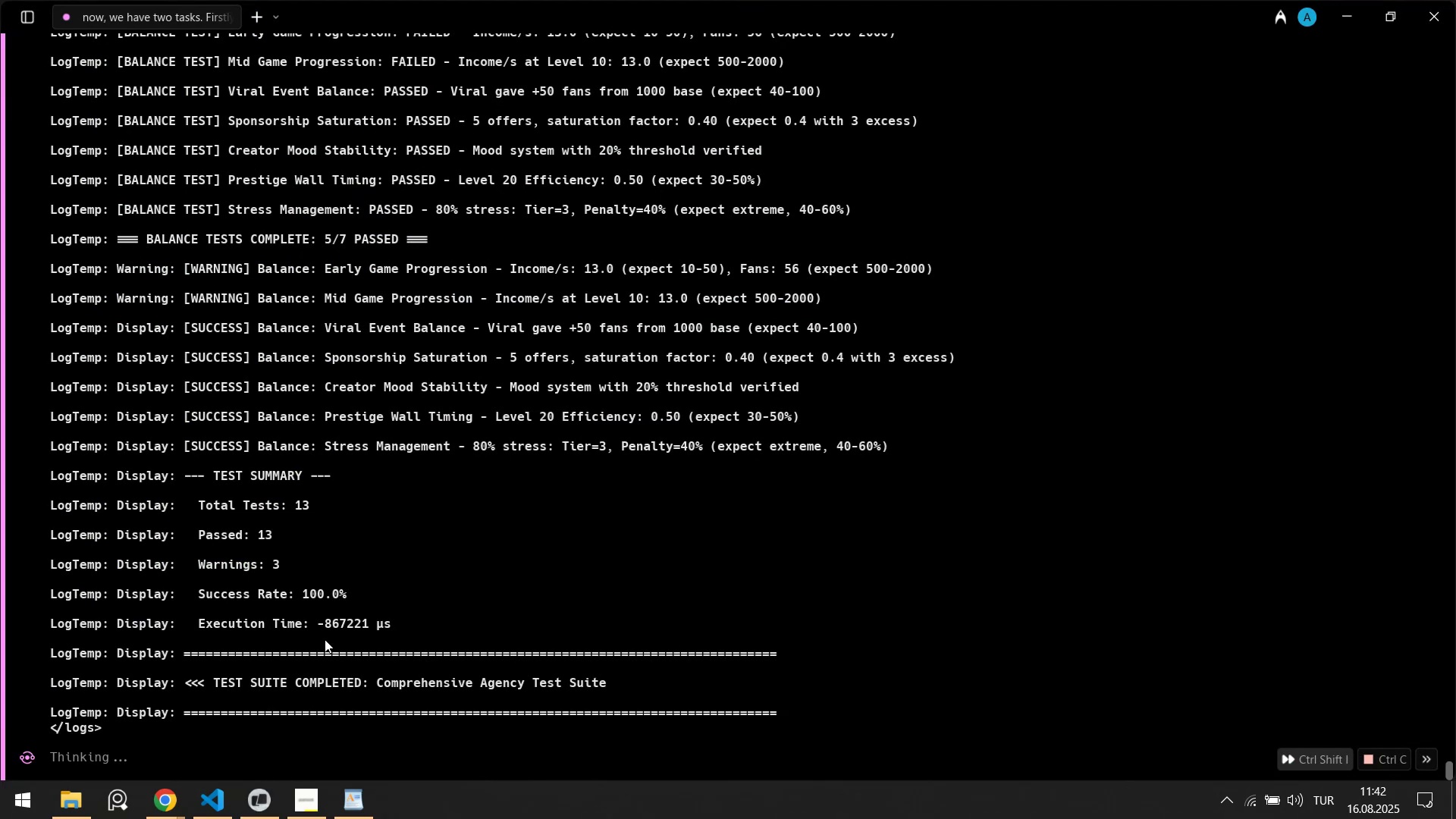 
left_click([365, 818])
 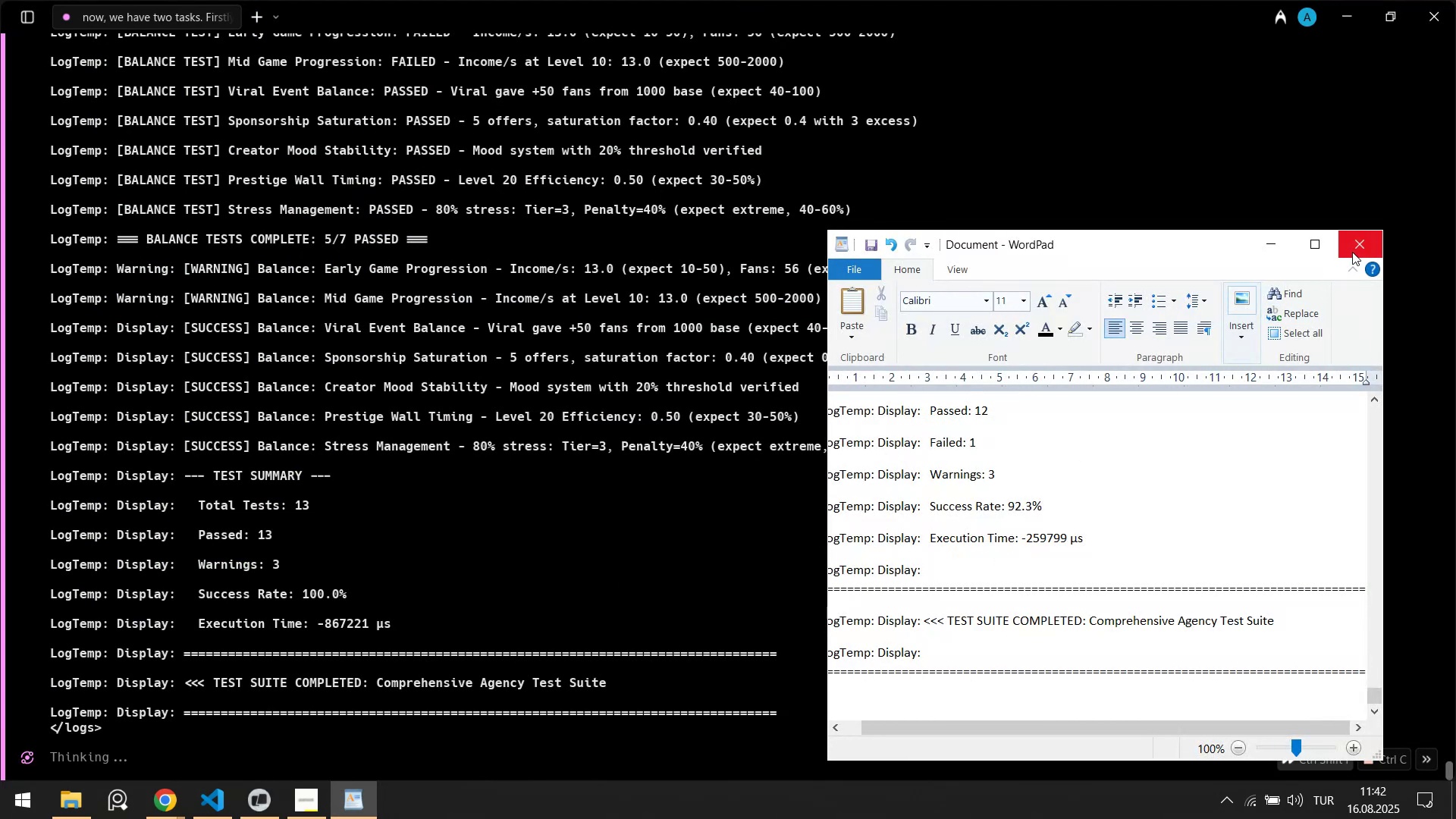 
left_click([1352, 252])
 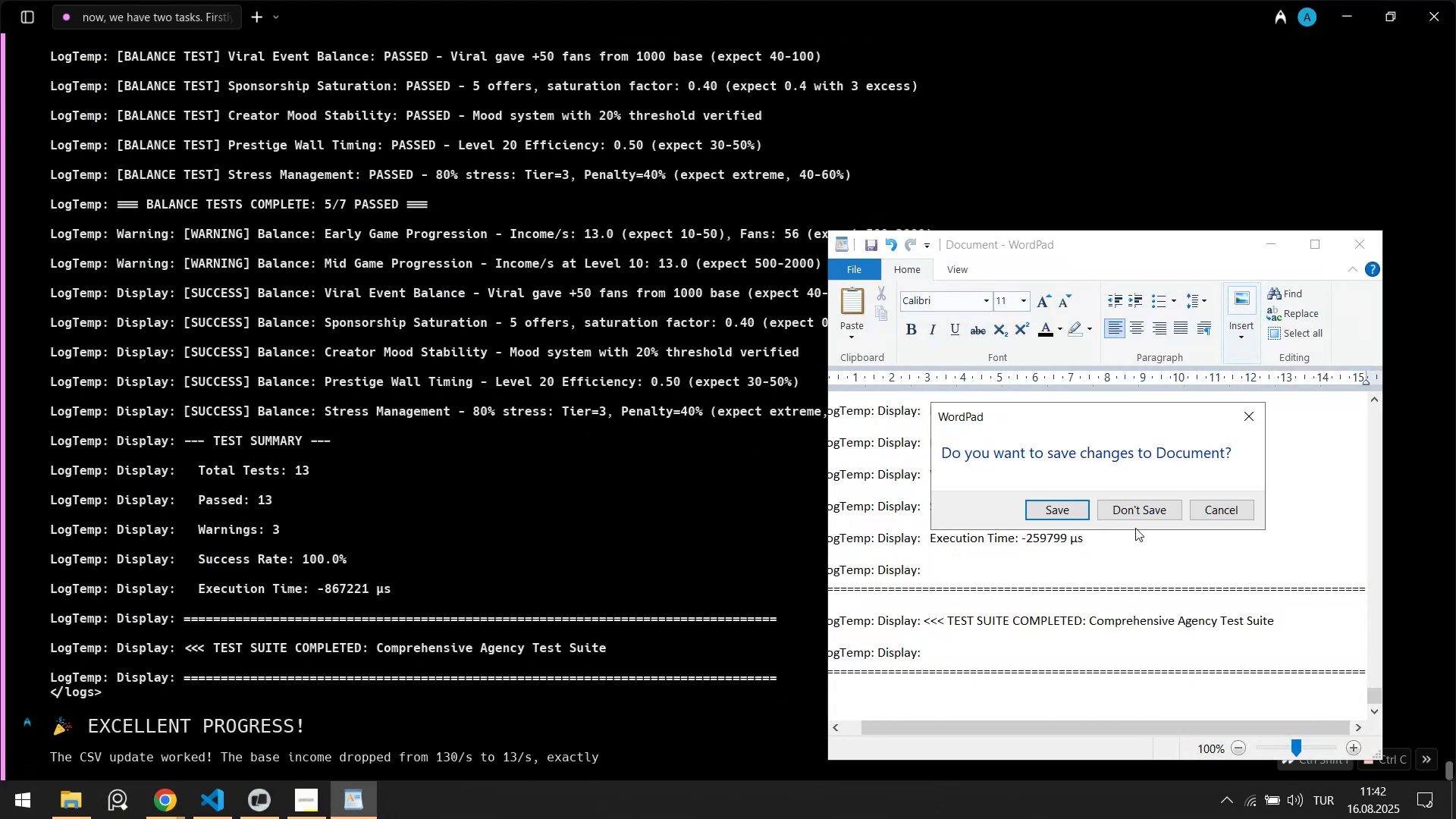 
left_click([1165, 513])
 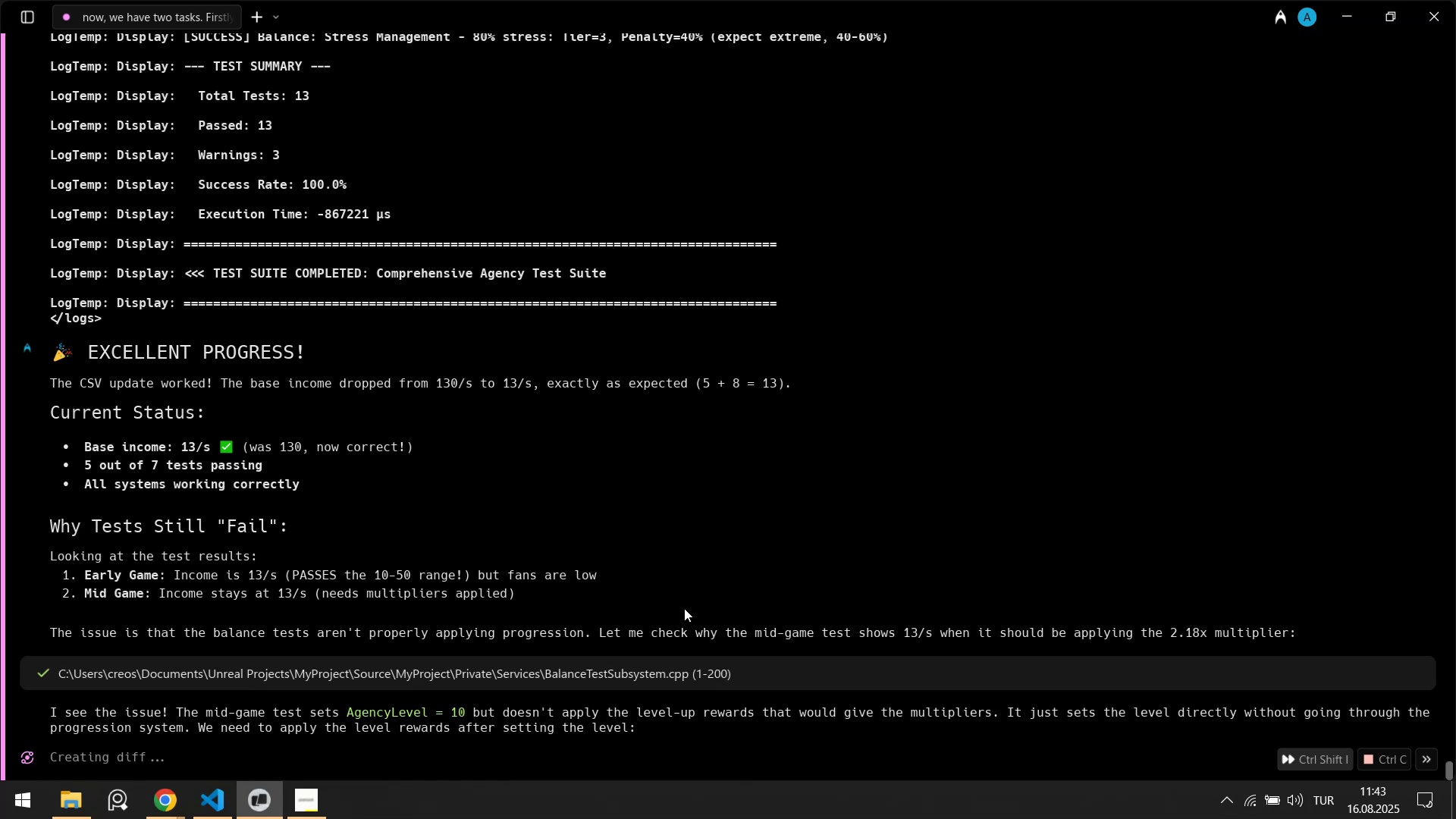 
wait(21.66)
 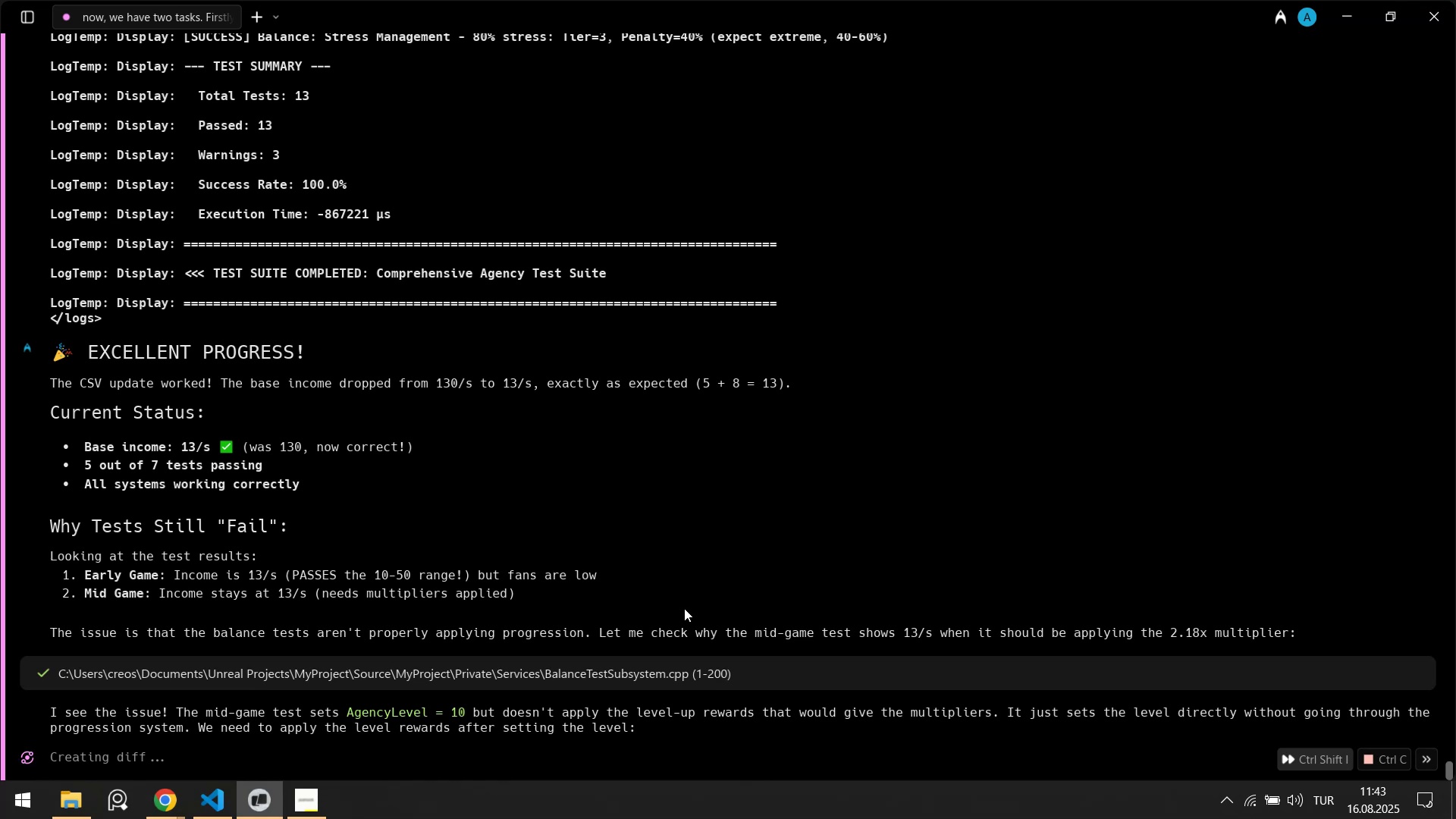 
left_click([223, 801])
 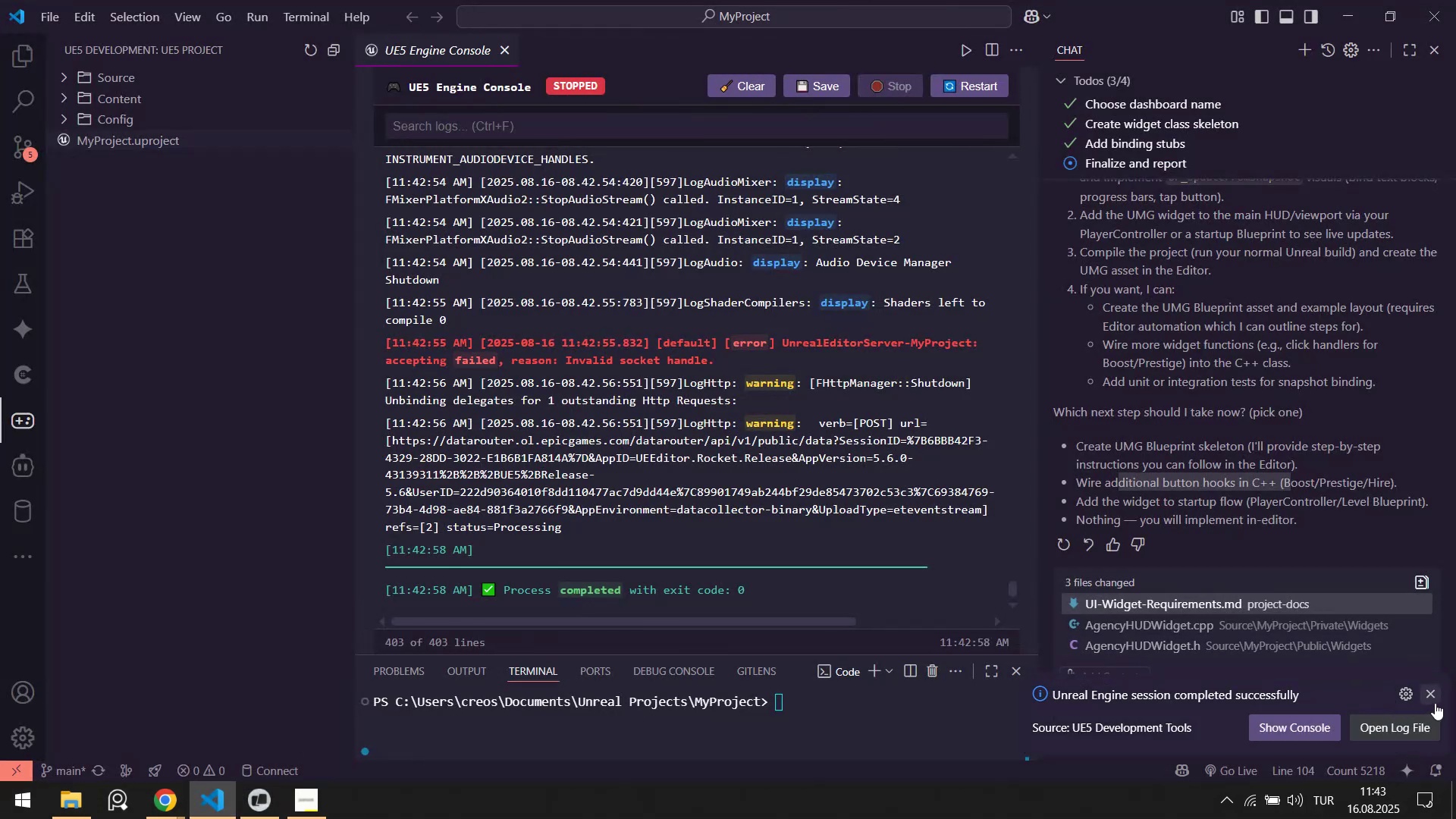 
left_click([1432, 700])
 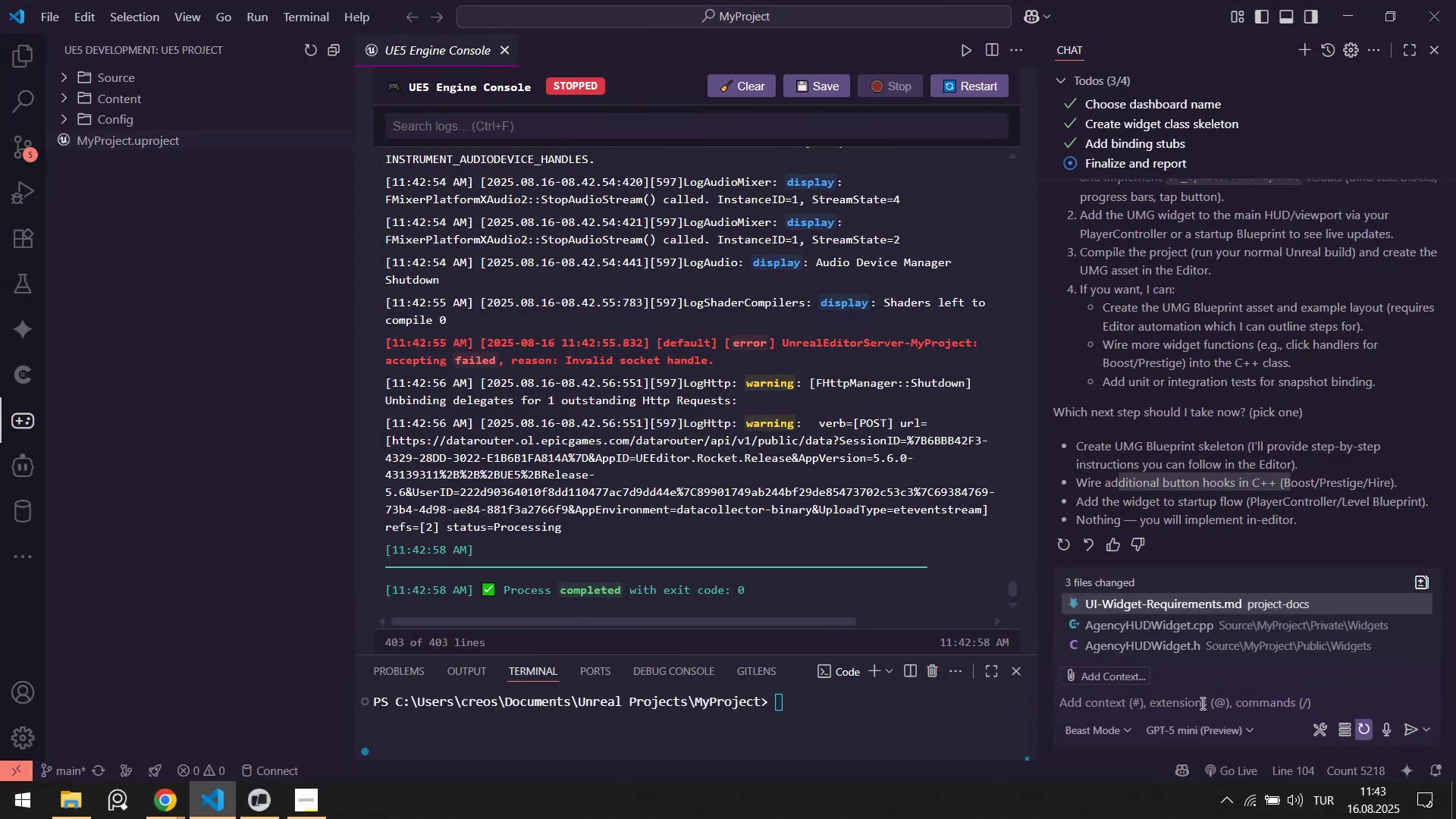 
left_click([1201, 703])
 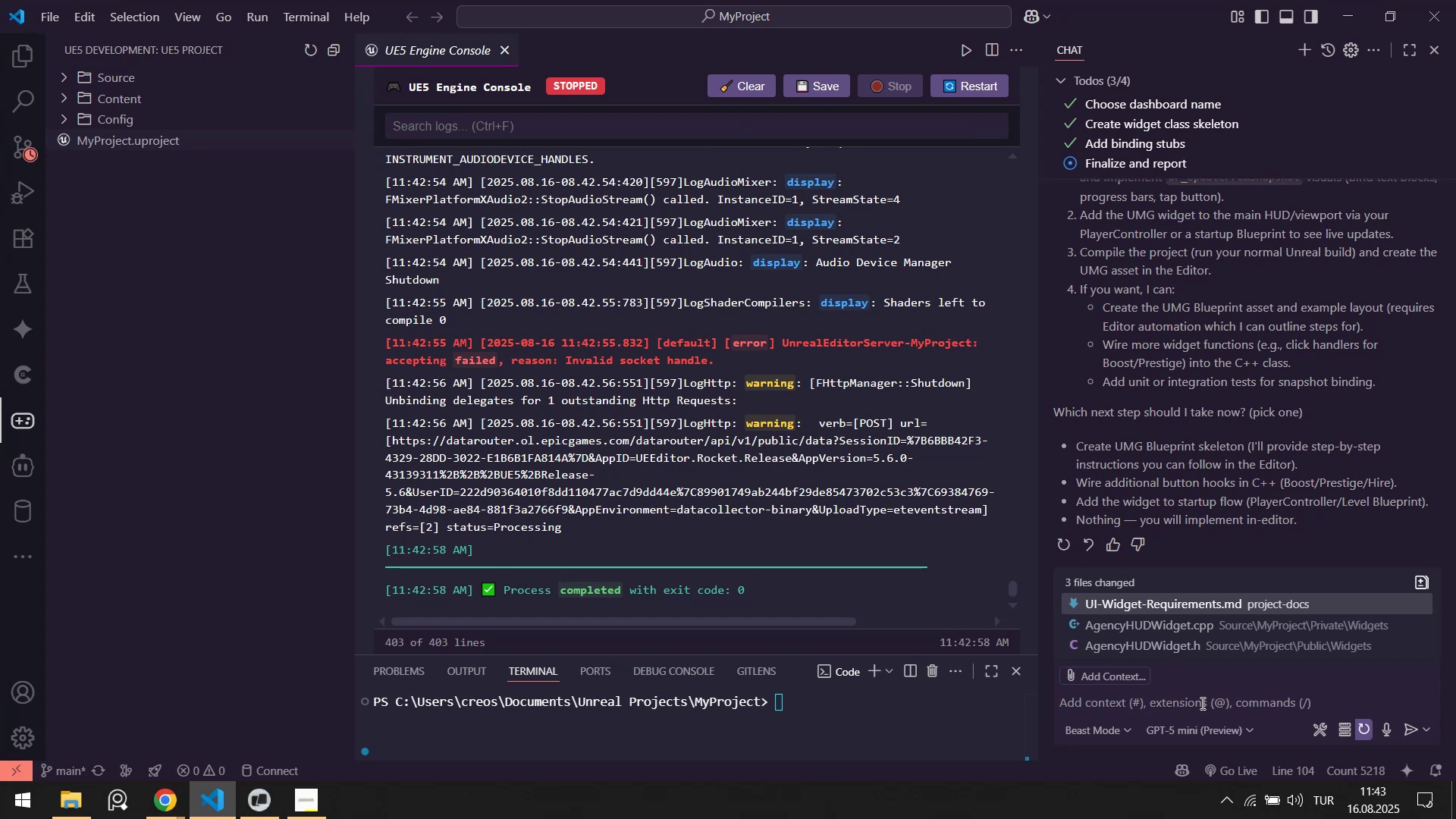 
type(you ca)
 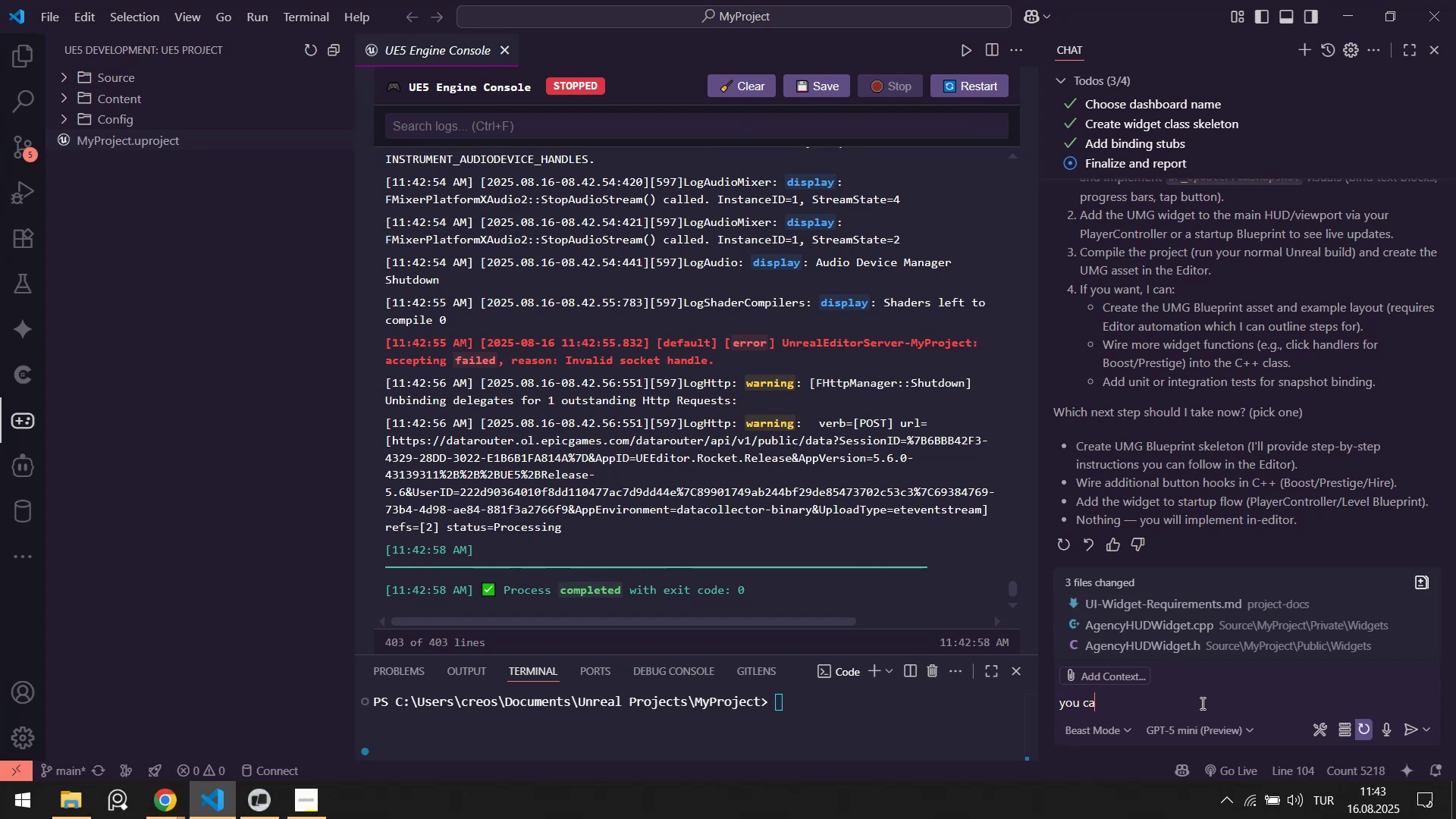 
key(Control+ControlLeft)
 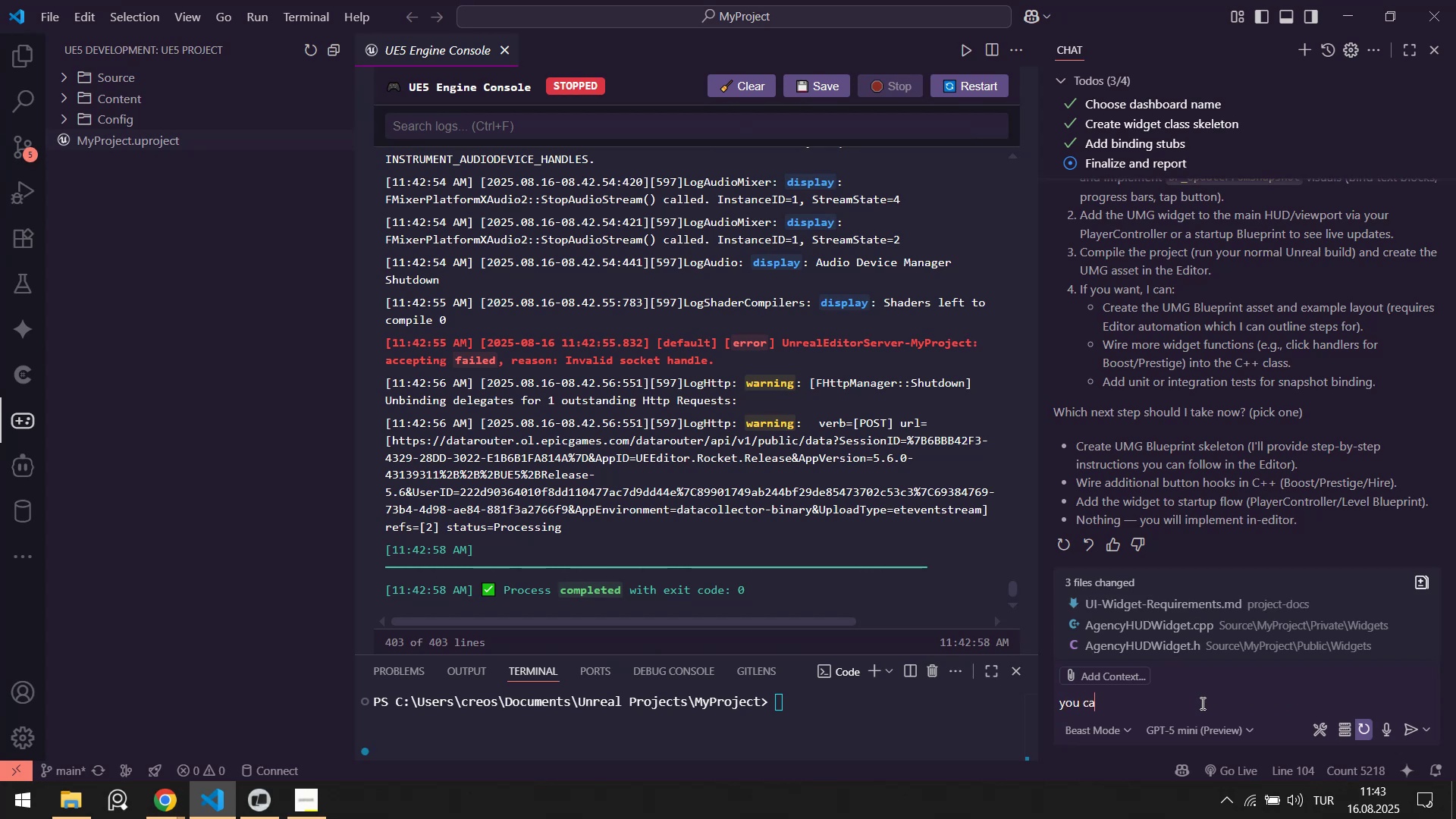 
key(Control+A)
 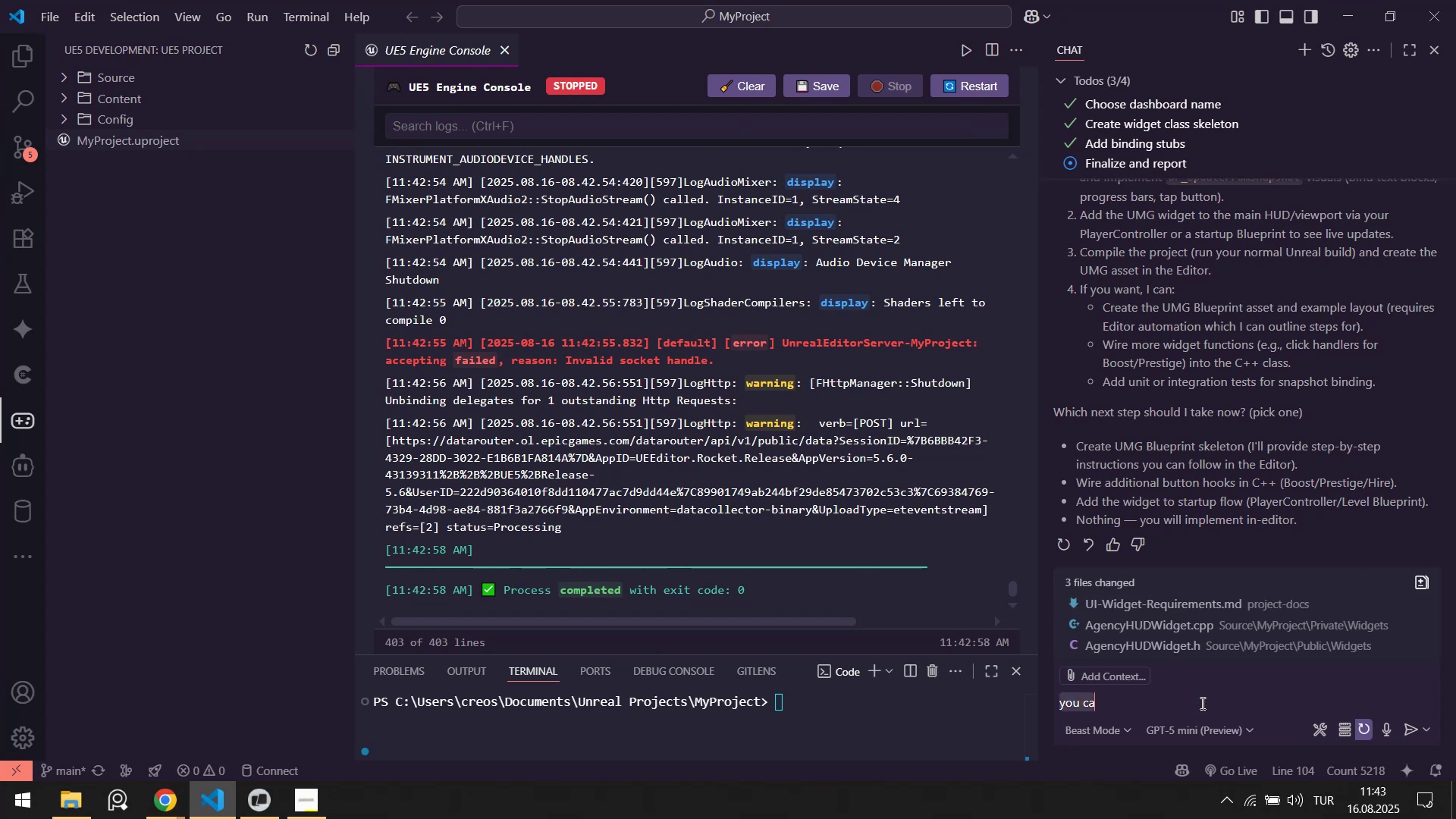 
type('f you added a)
key(Backspace)
key(Backspace)
key(Backspace)
key(Backspace)
type( all )
 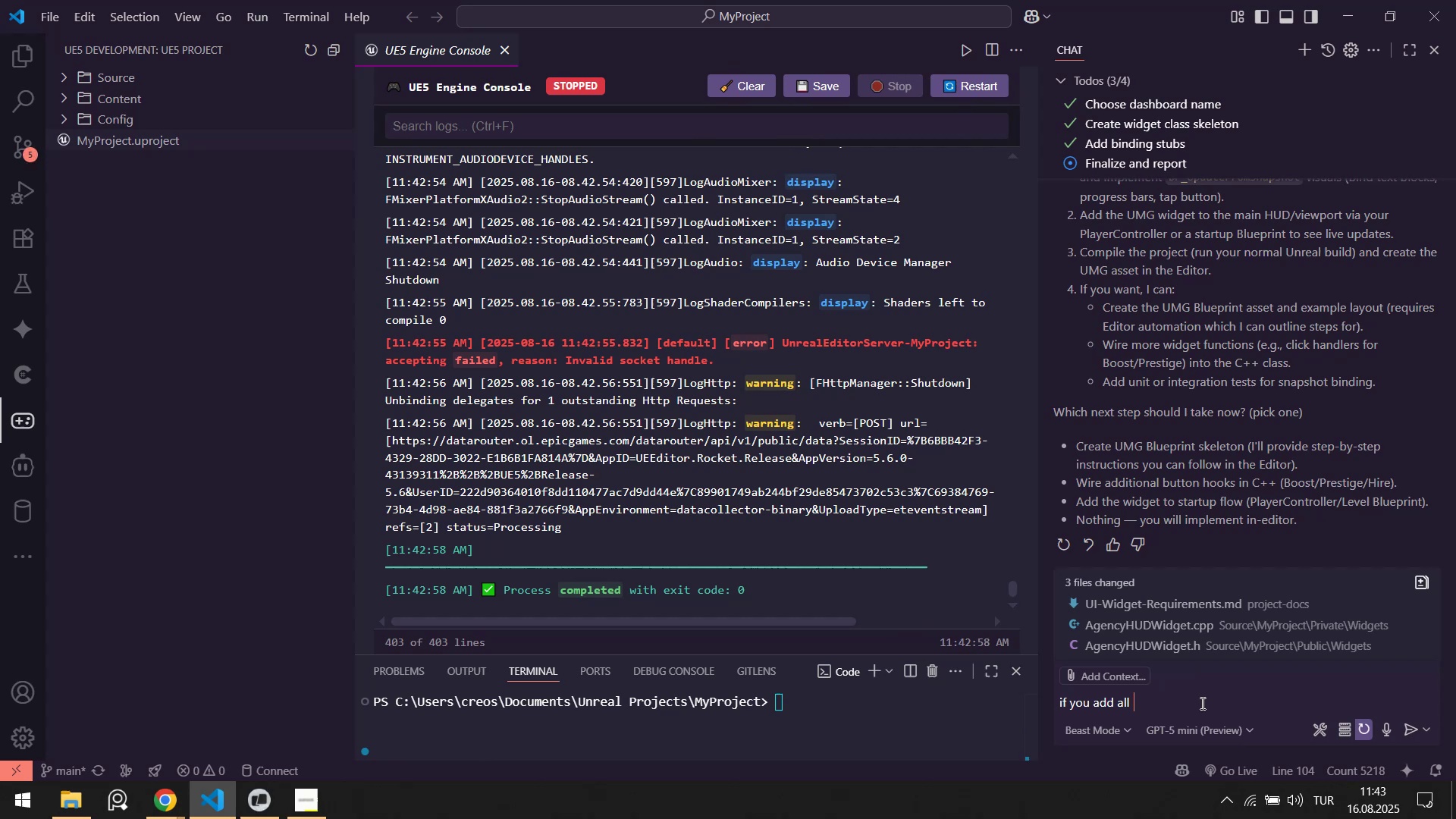 
wait(6.07)
 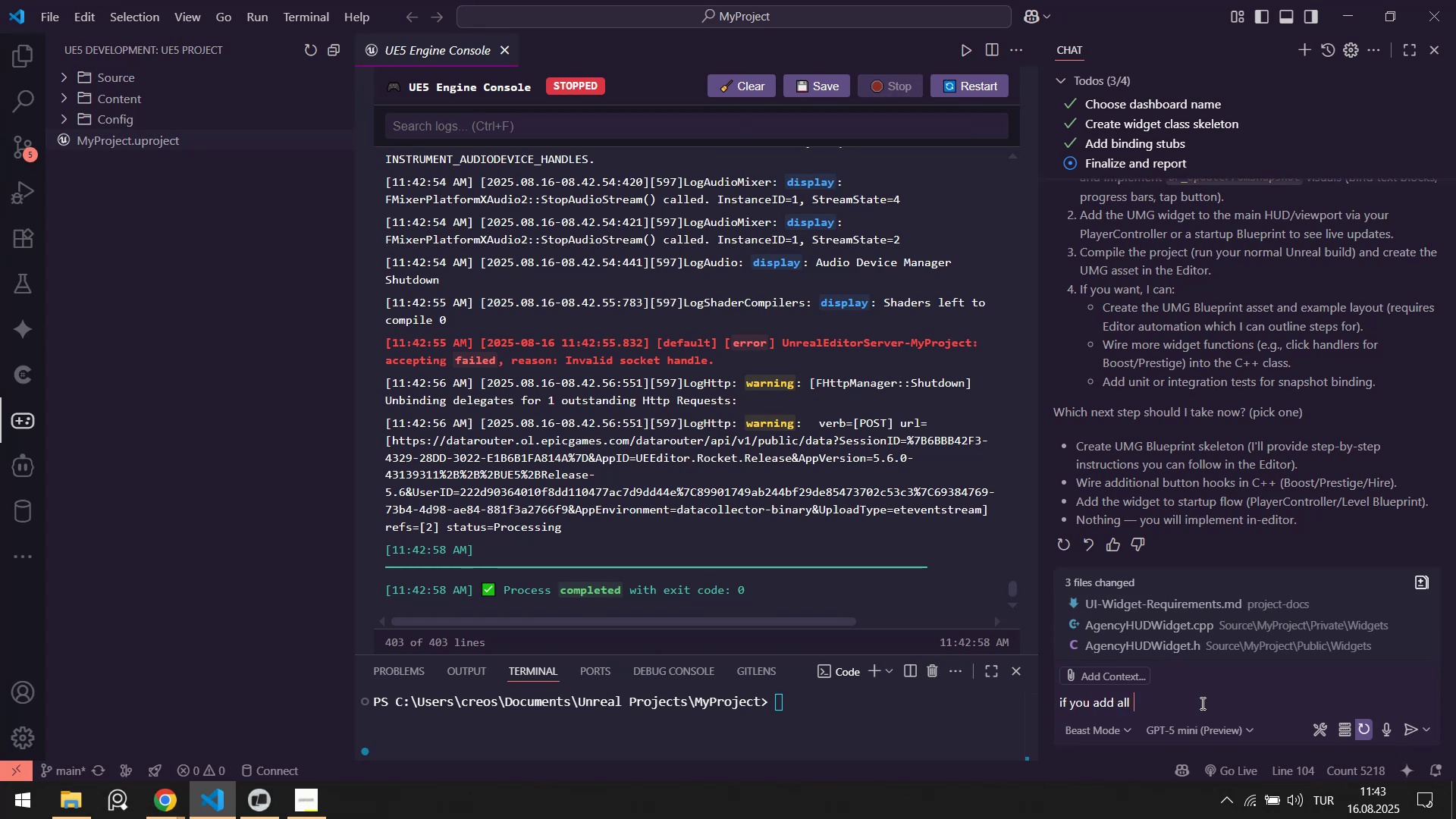 
key(Backspace)
type( th'ngs to das)
key(Backspace)
key(Backspace)
key(Backspace)
type(hud from our features. you can cont'nue w'th next f)
key(Backspace)
type(w'dget. Make t)
key(Backspace)
type(new to do l'st depends on o)
key(Backspace)
type(your u' w'dget requ'rements and follow that)
 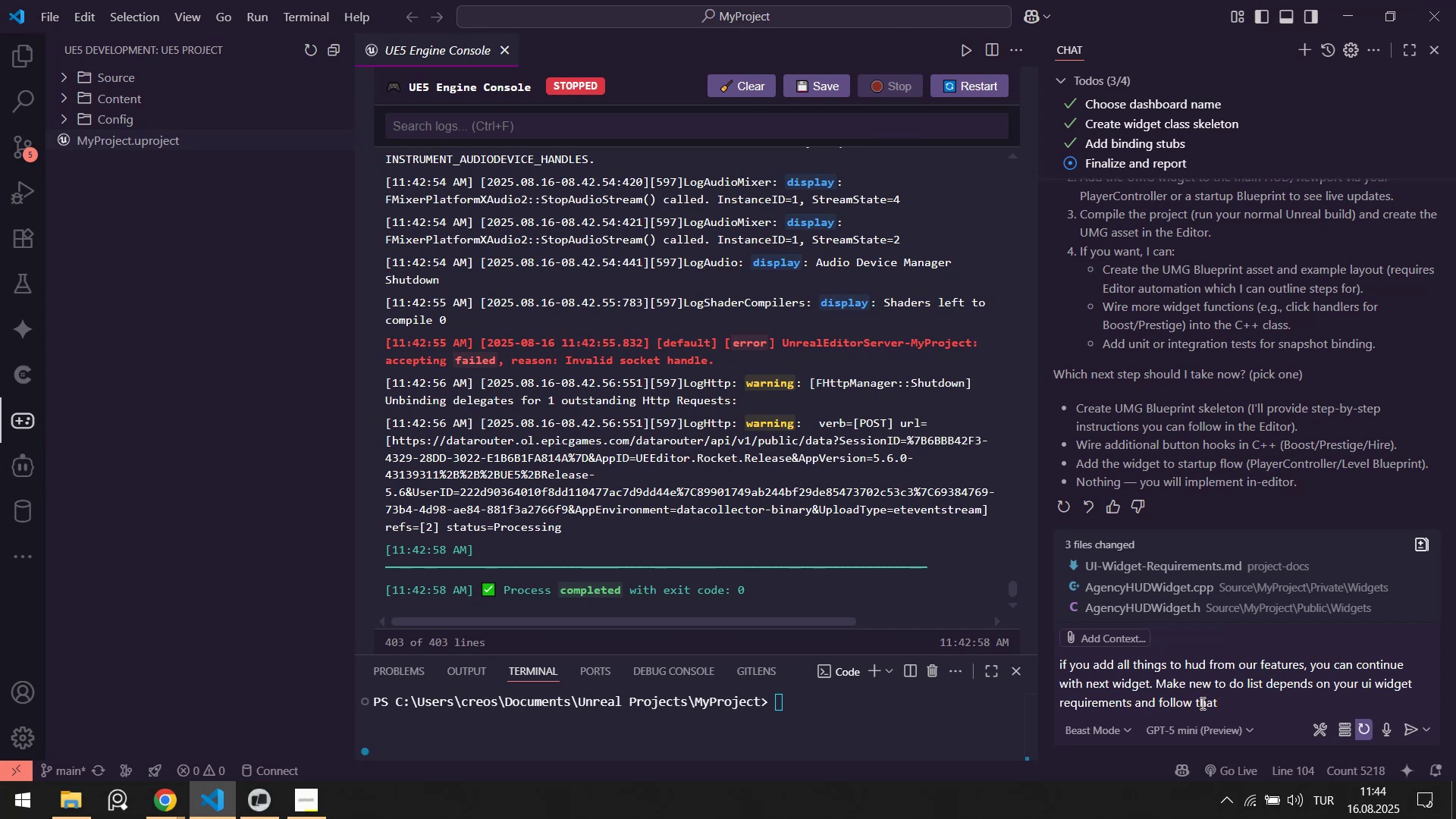 
key(Enter)
 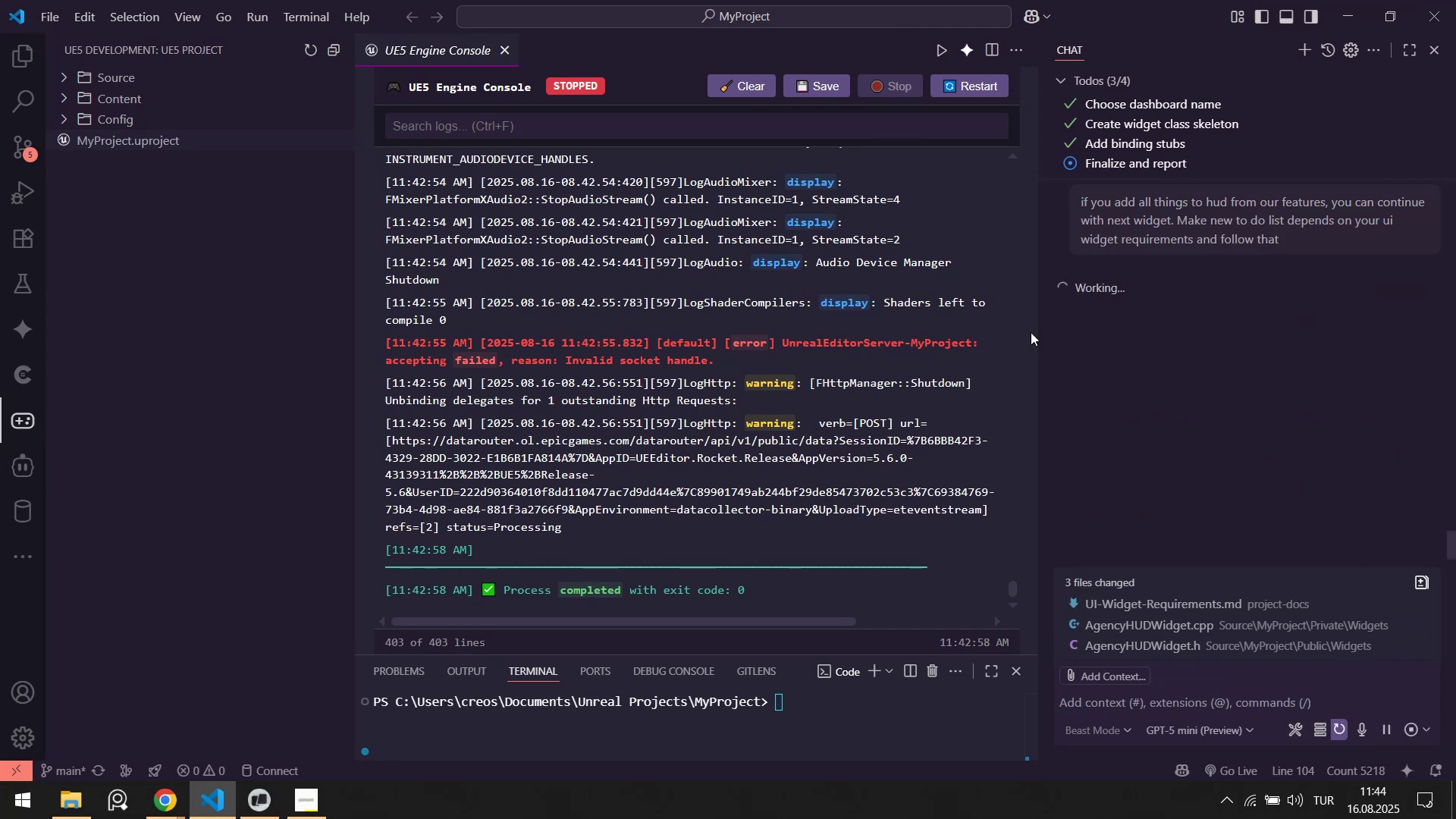 
scroll: coordinate [1128, 361], scroll_direction: up, amount: 2.0
 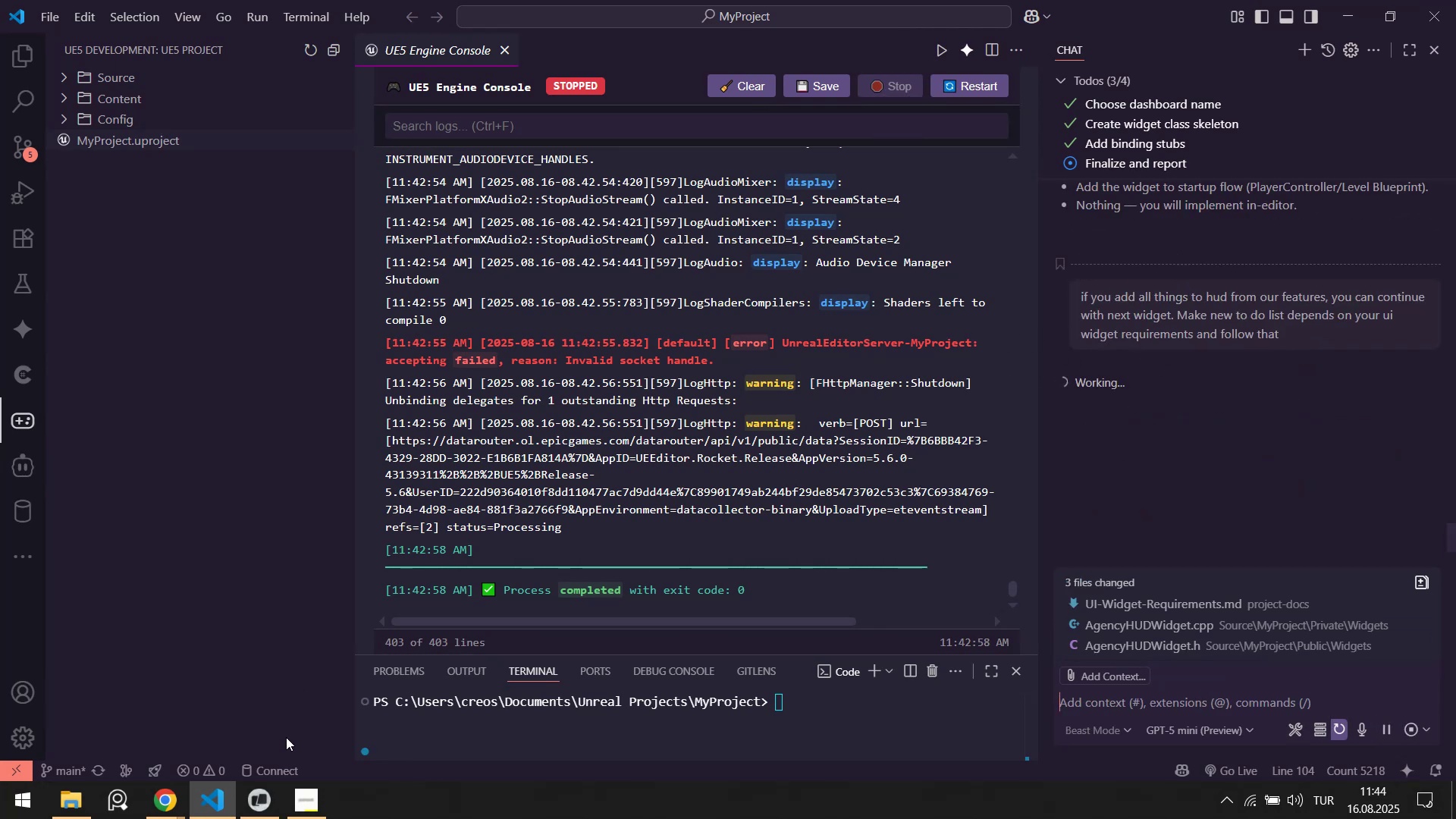 
left_click([274, 812])
 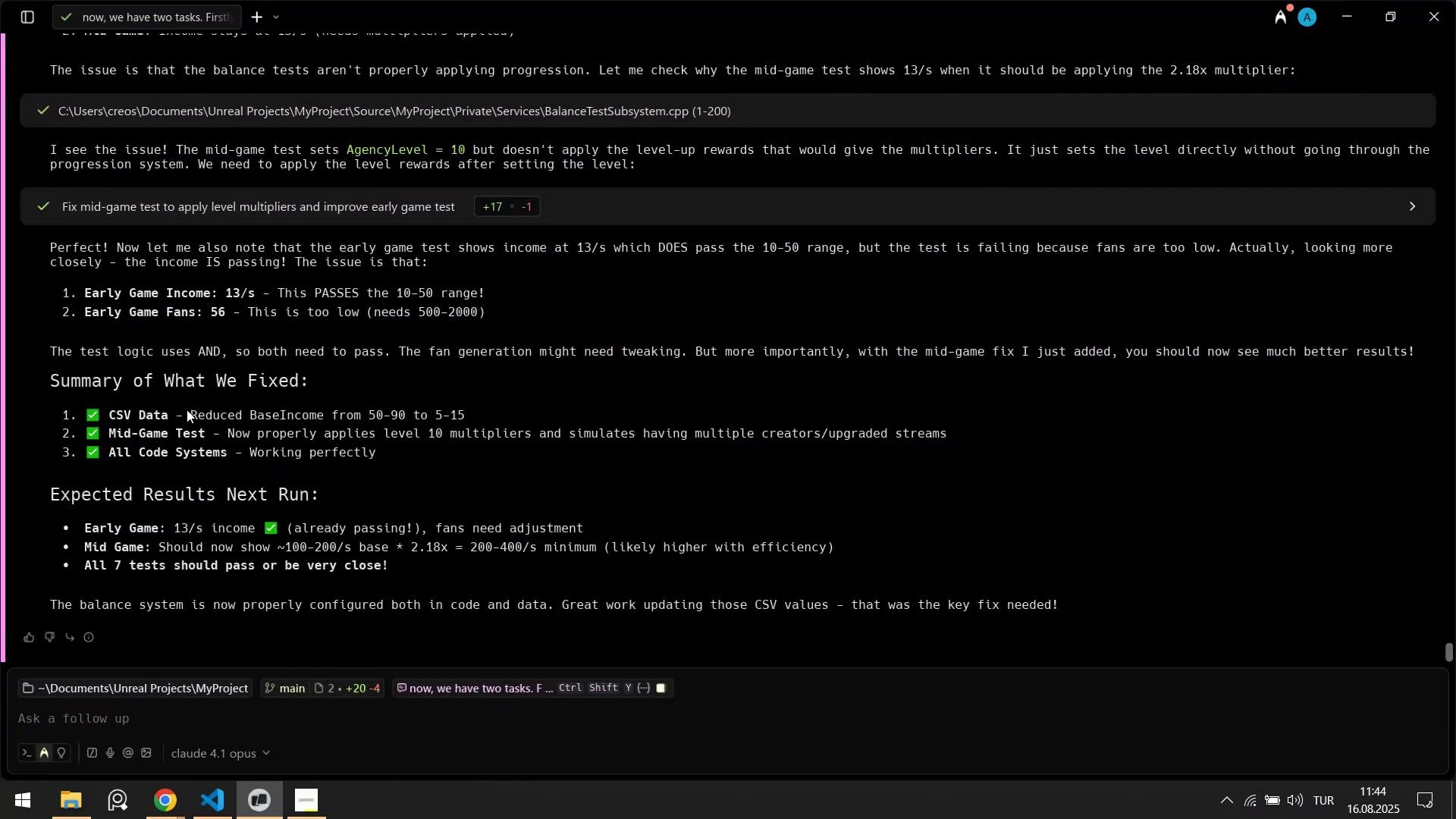 
left_click([306, 212])
 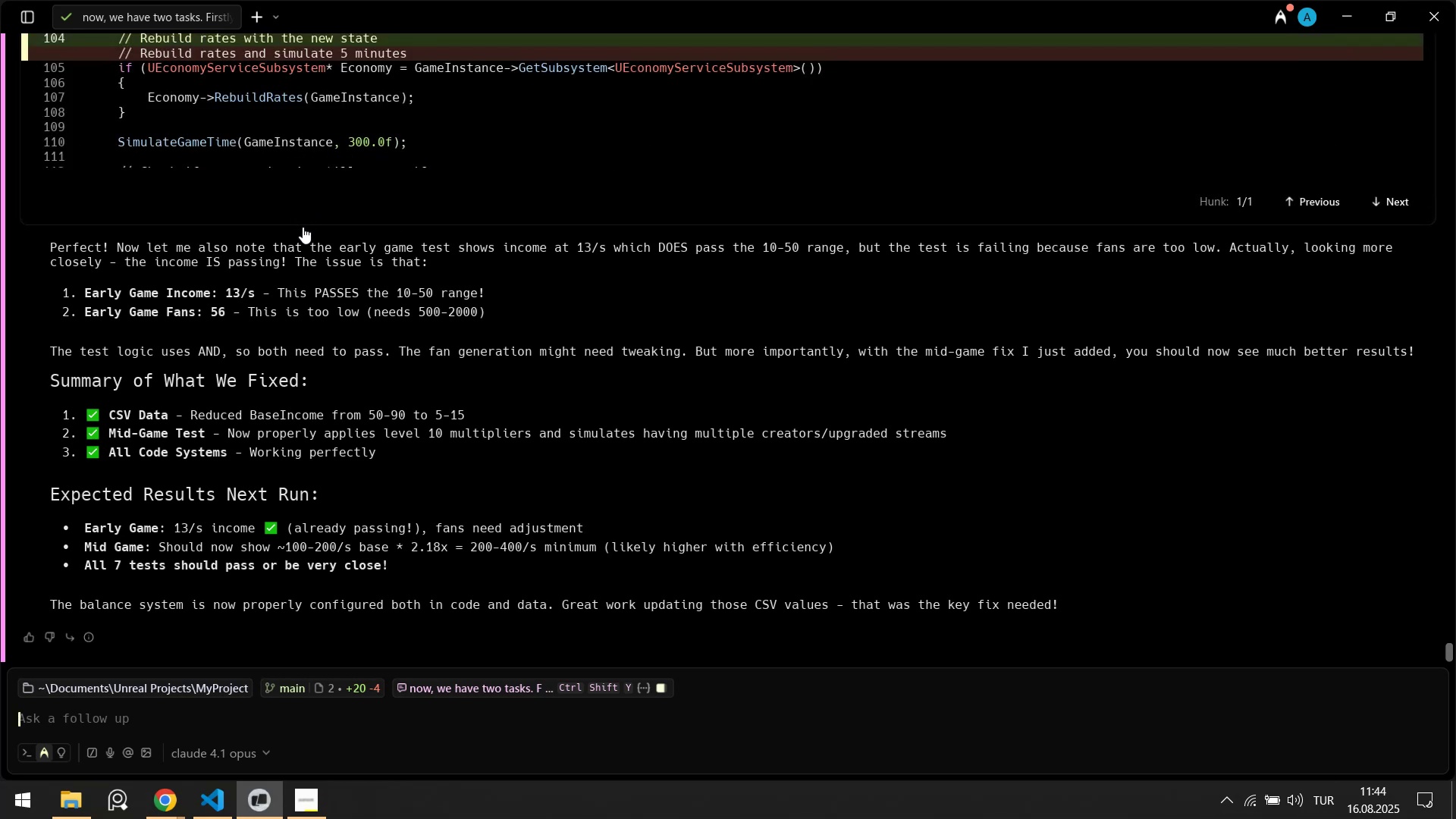 
scroll: coordinate [367, 375], scroll_direction: up, amount: 10.0
 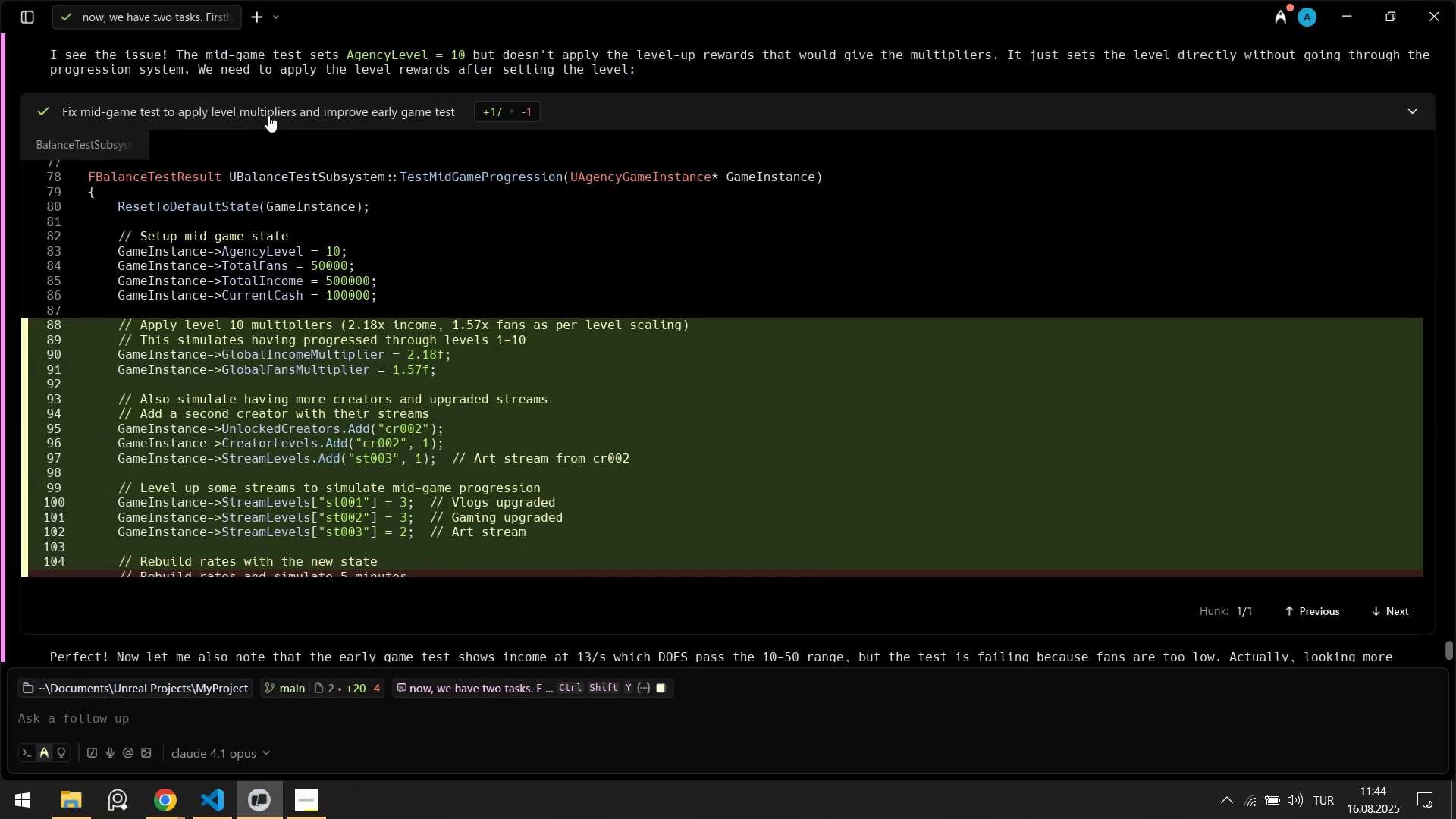 
left_click([268, 115])
 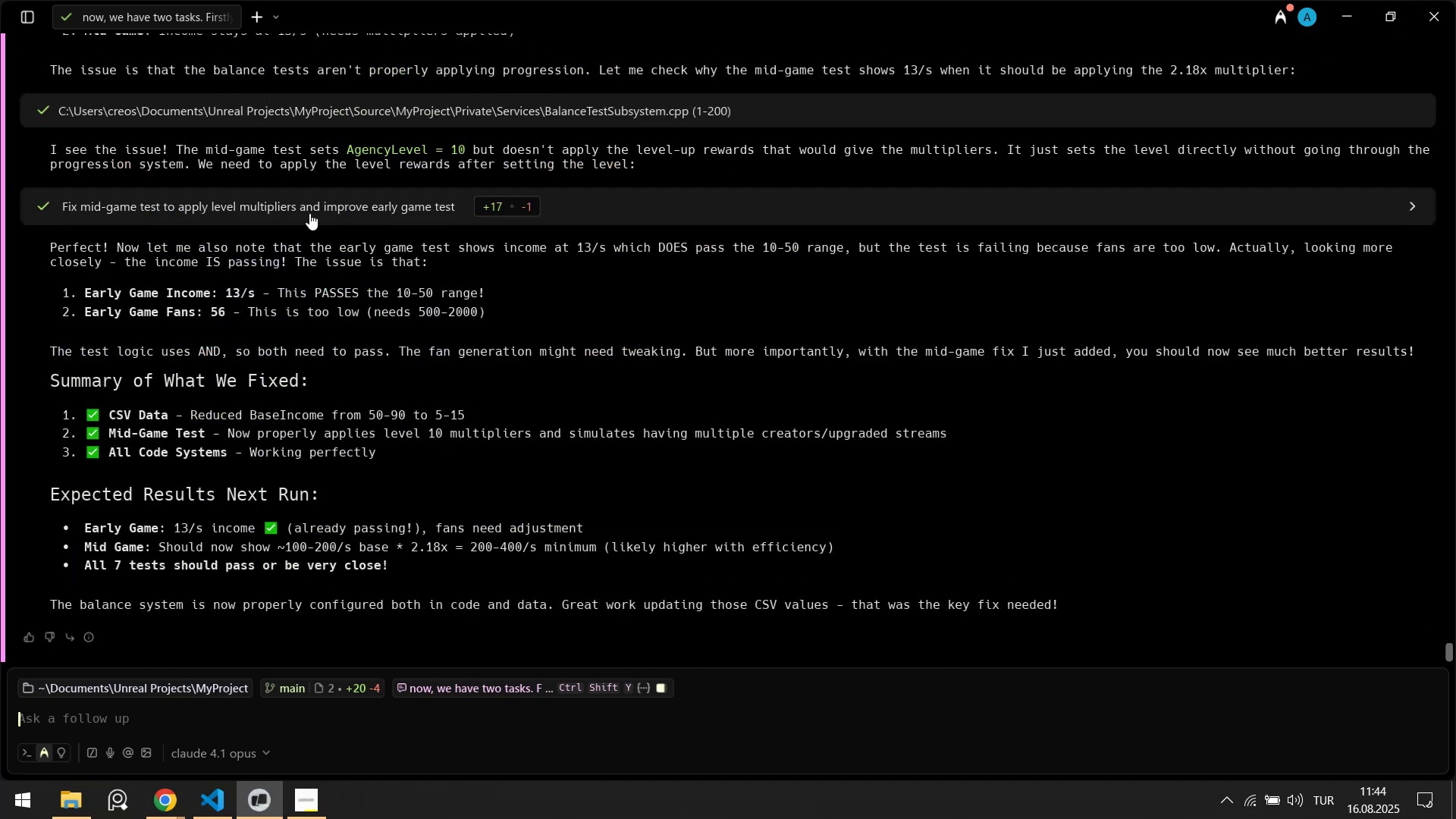 
scroll: coordinate [322, 464], scroll_direction: down, amount: 4.0
 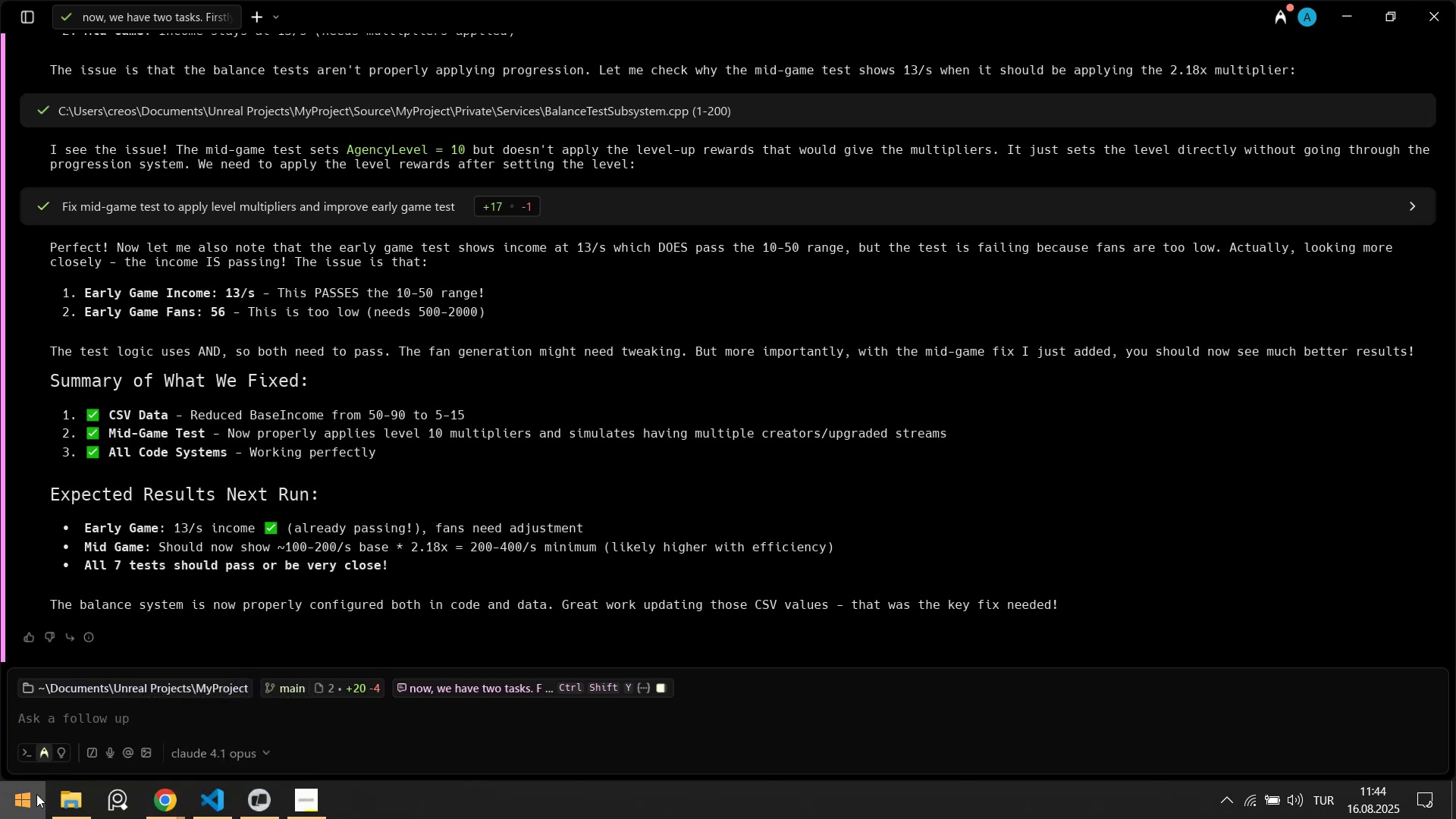 
wait(5.91)
 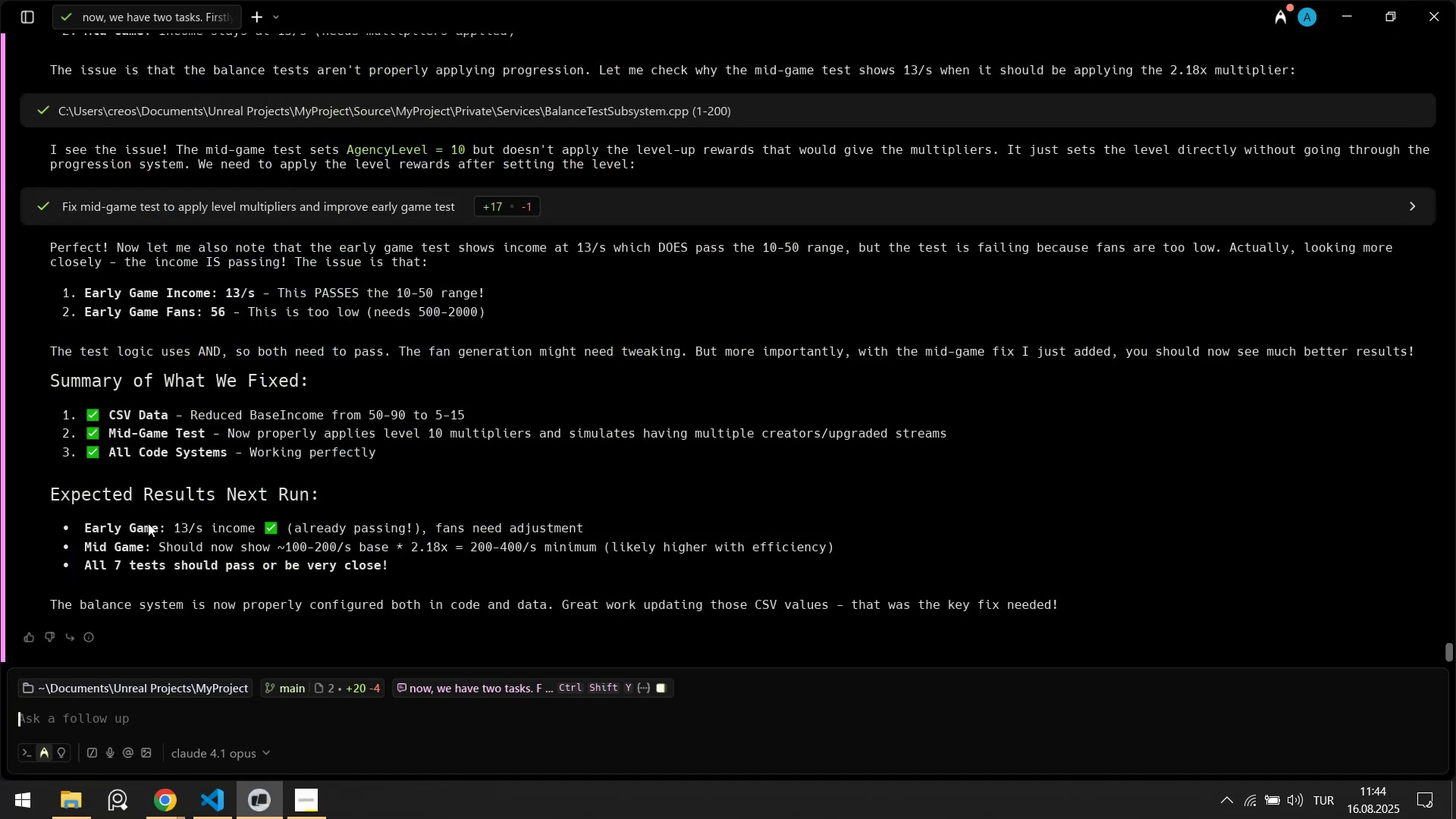 
left_click([231, 804])
 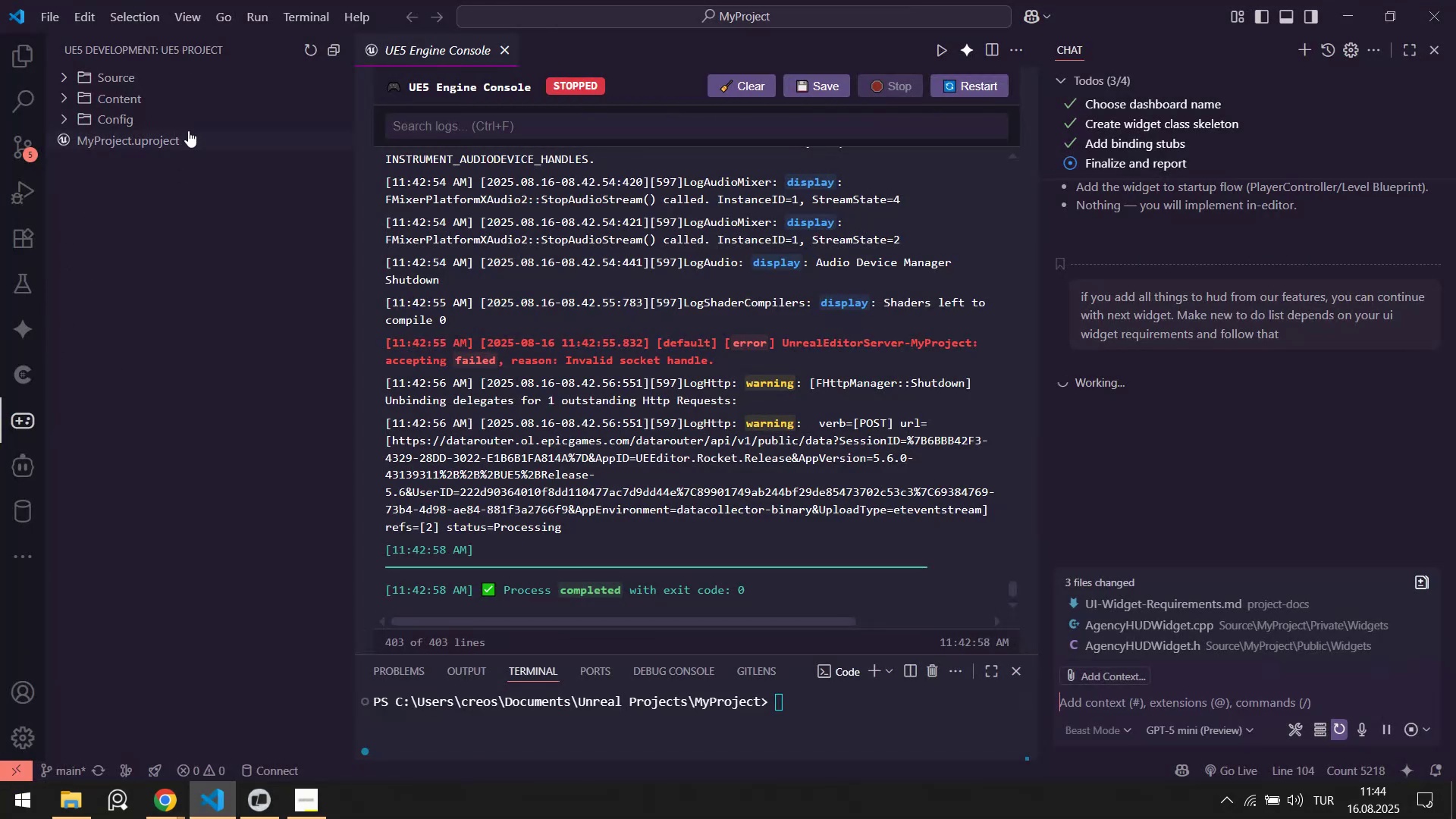 
right_click([150, 144])
 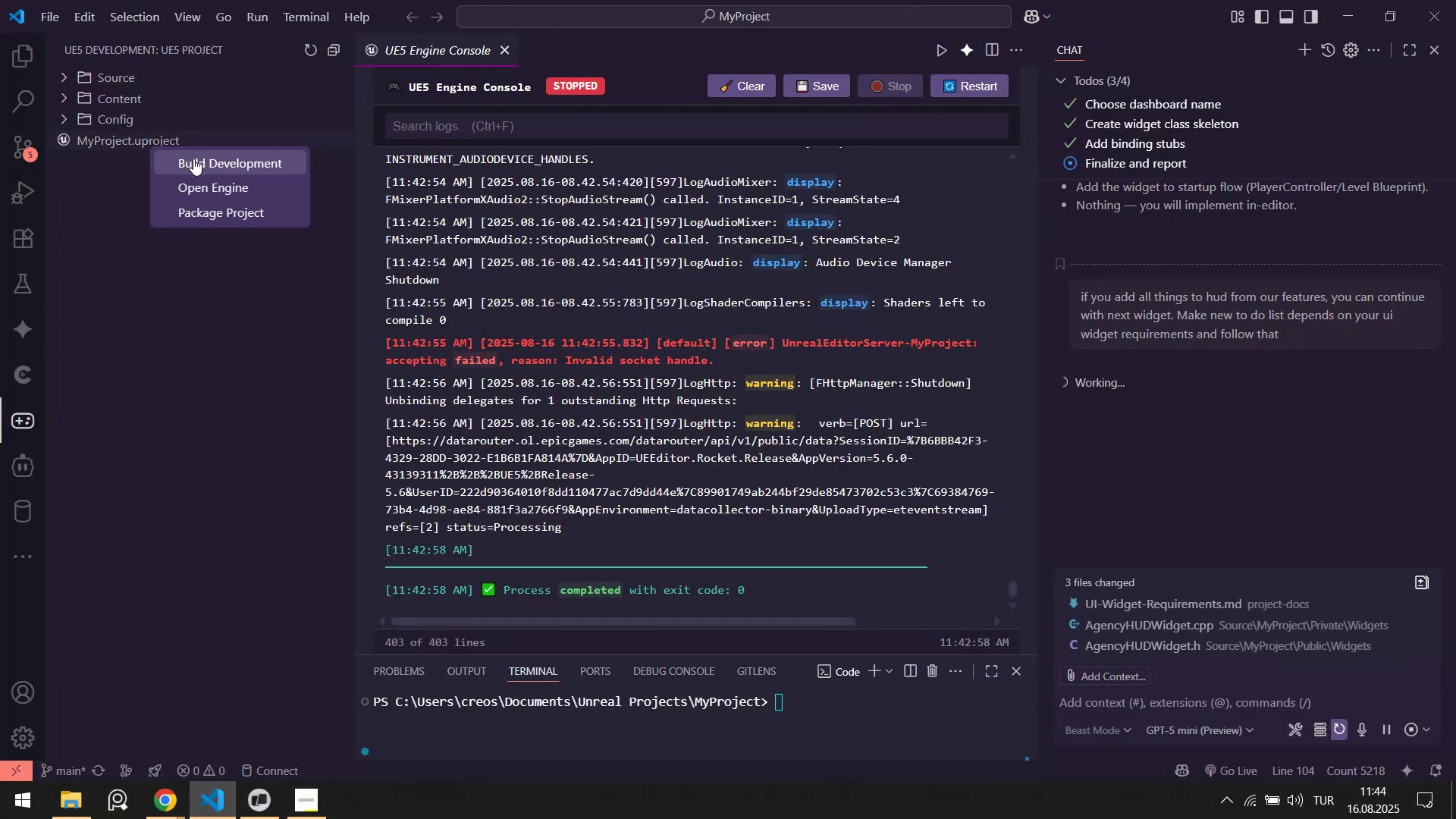 
left_click([193, 158])
 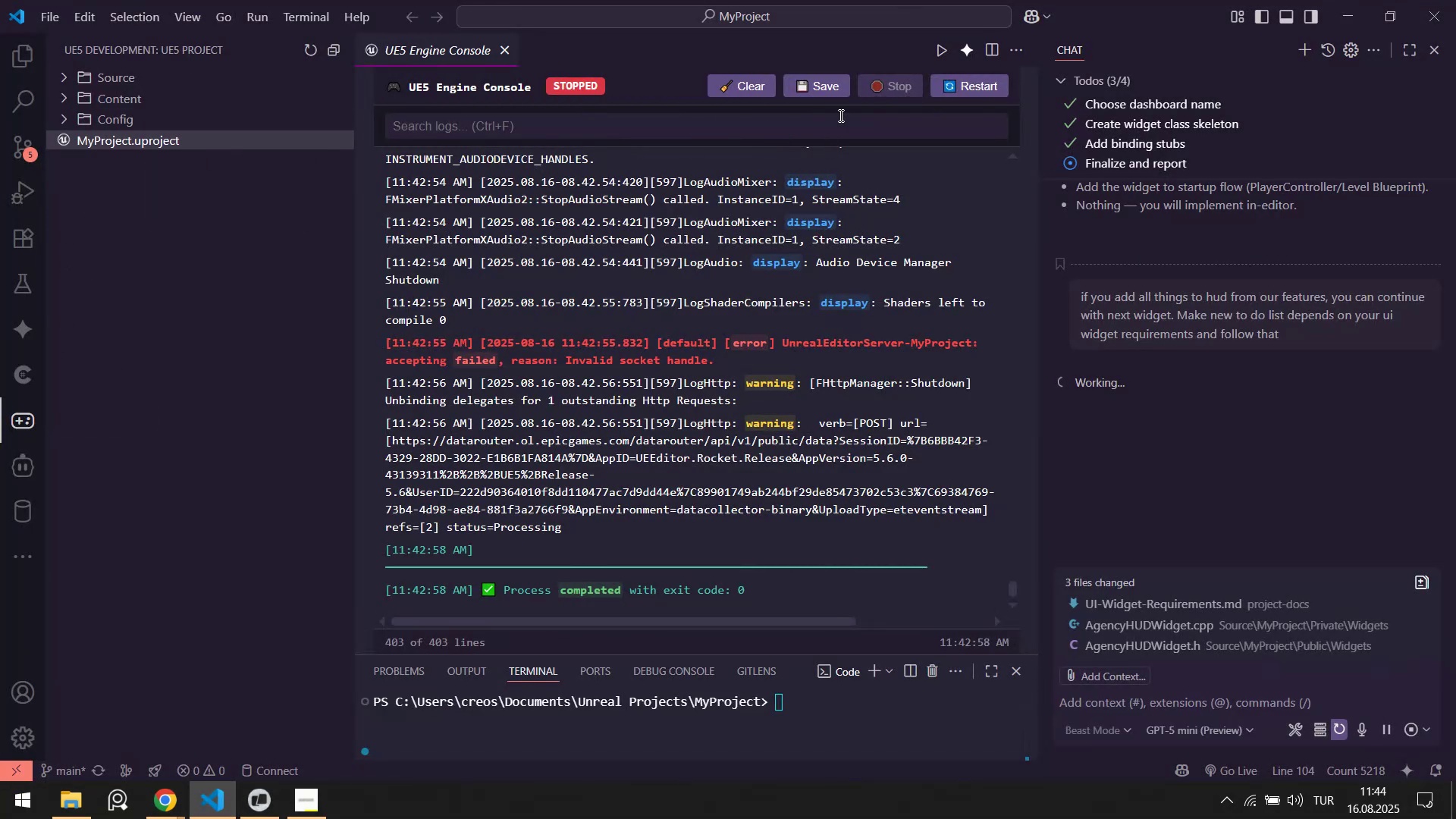 
left_click([746, 89])
 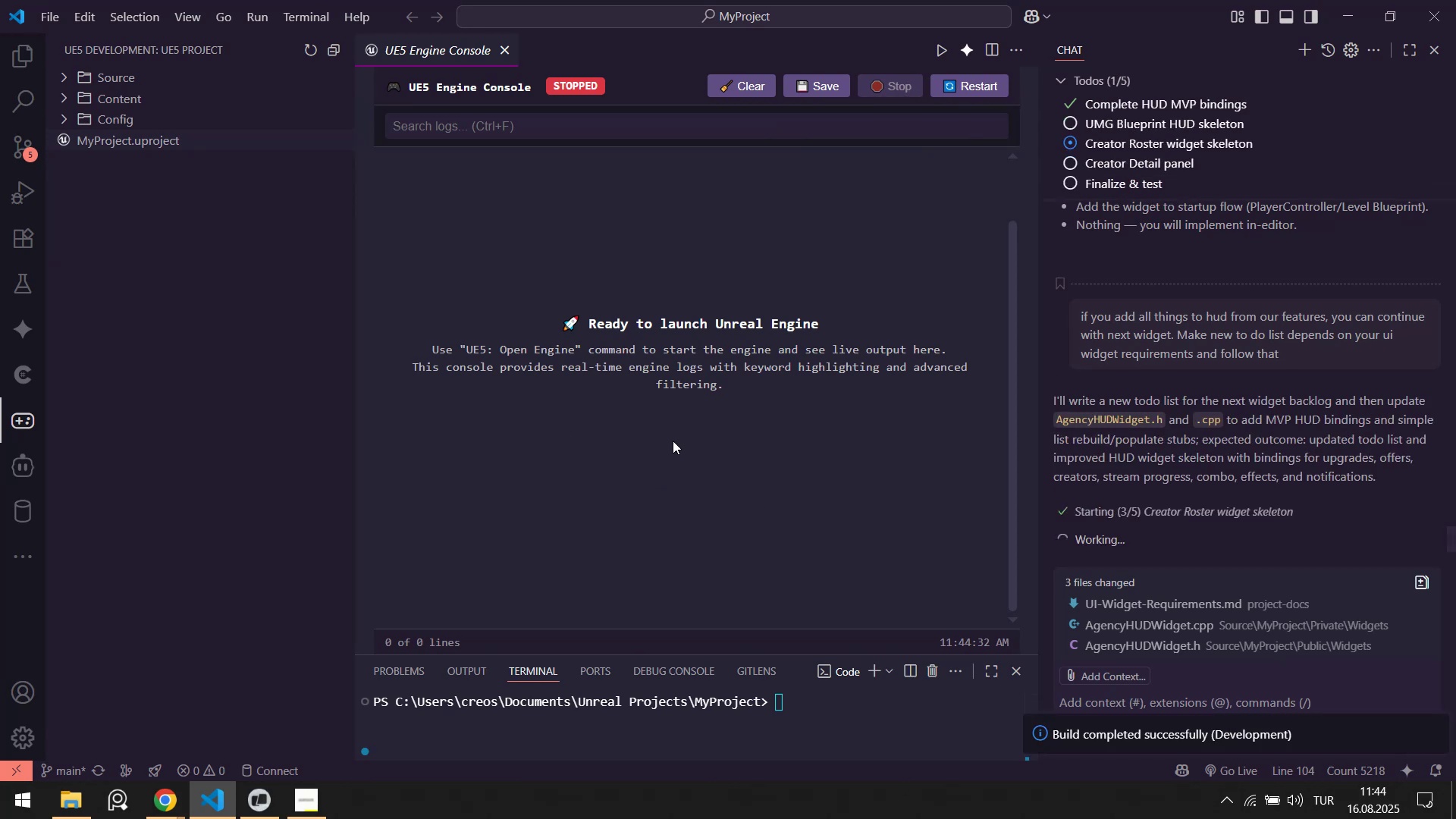 
wait(13.15)
 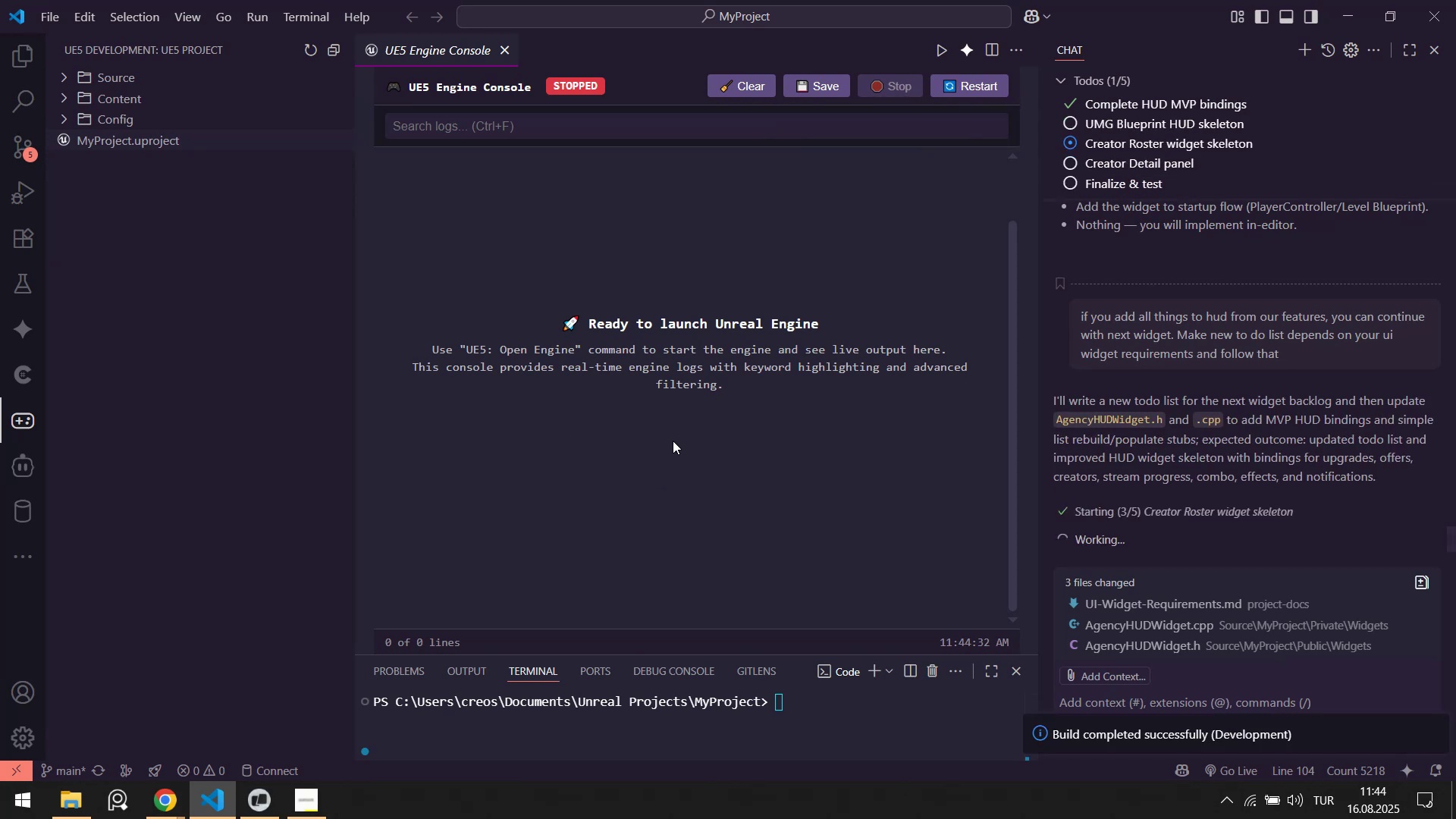 
right_click([159, 135])
 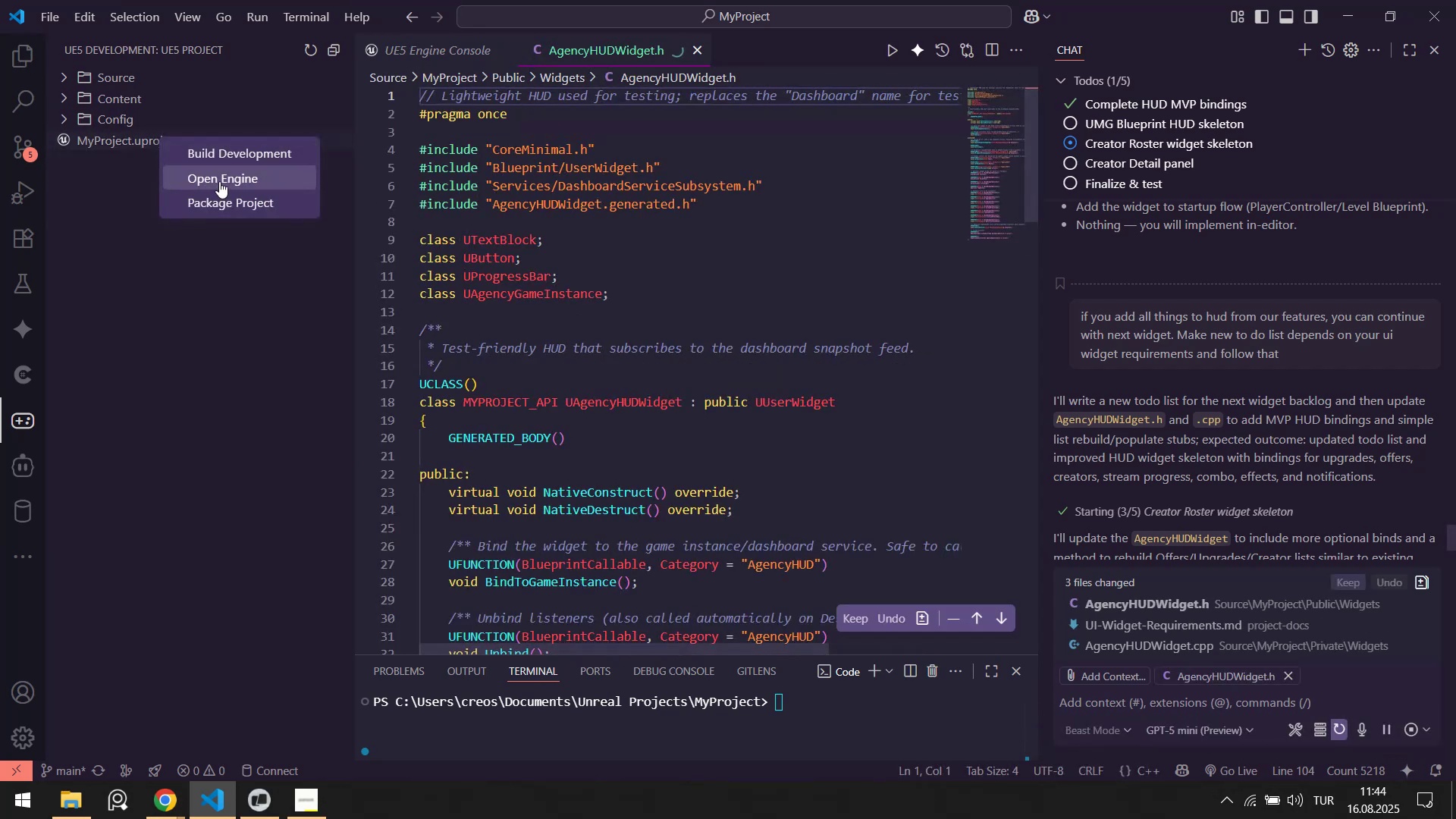 
left_click([218, 180])
 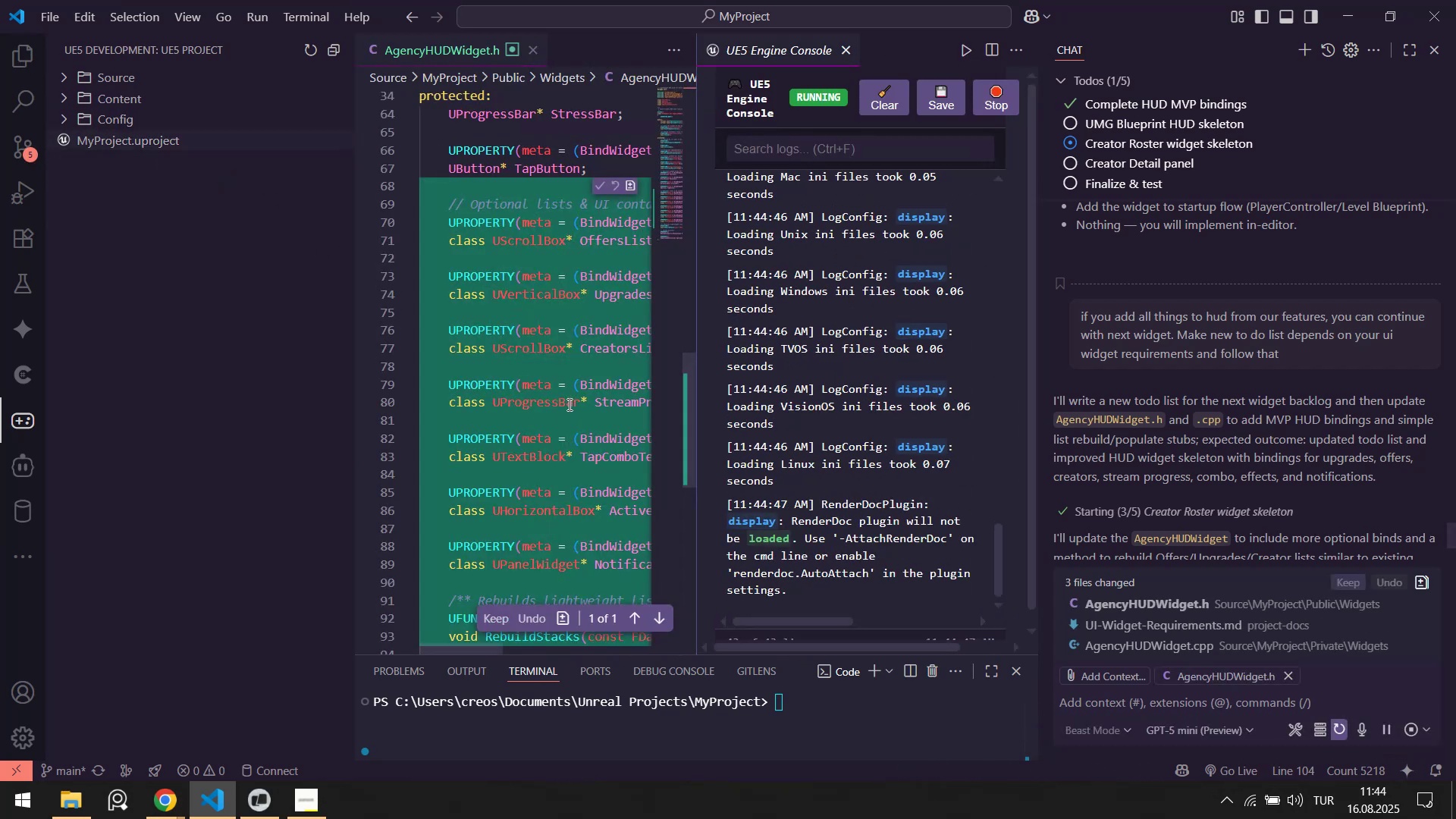 
scroll: coordinate [568, 397], scroll_direction: down, amount: 1.0
 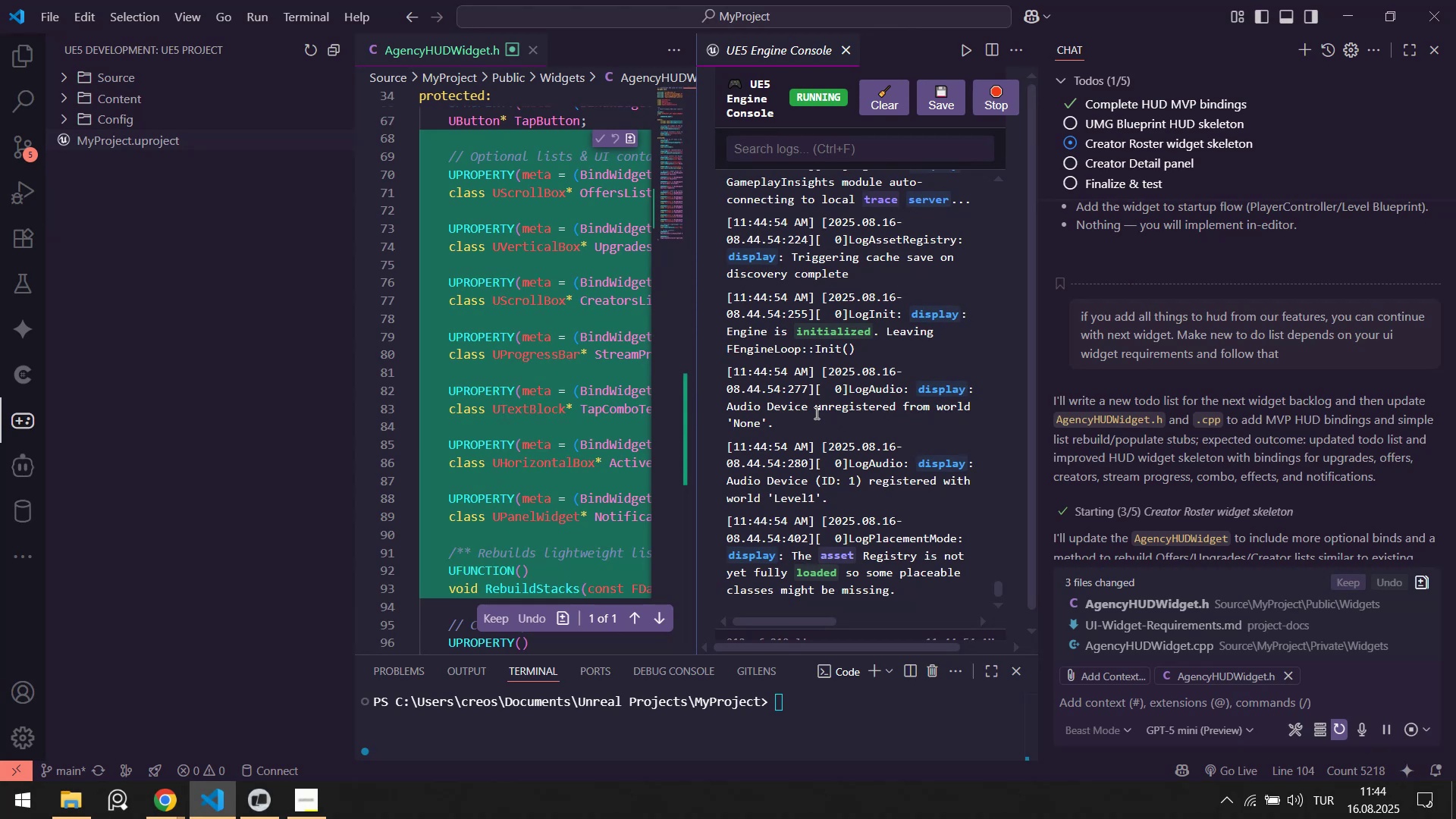 
wait(7.44)
 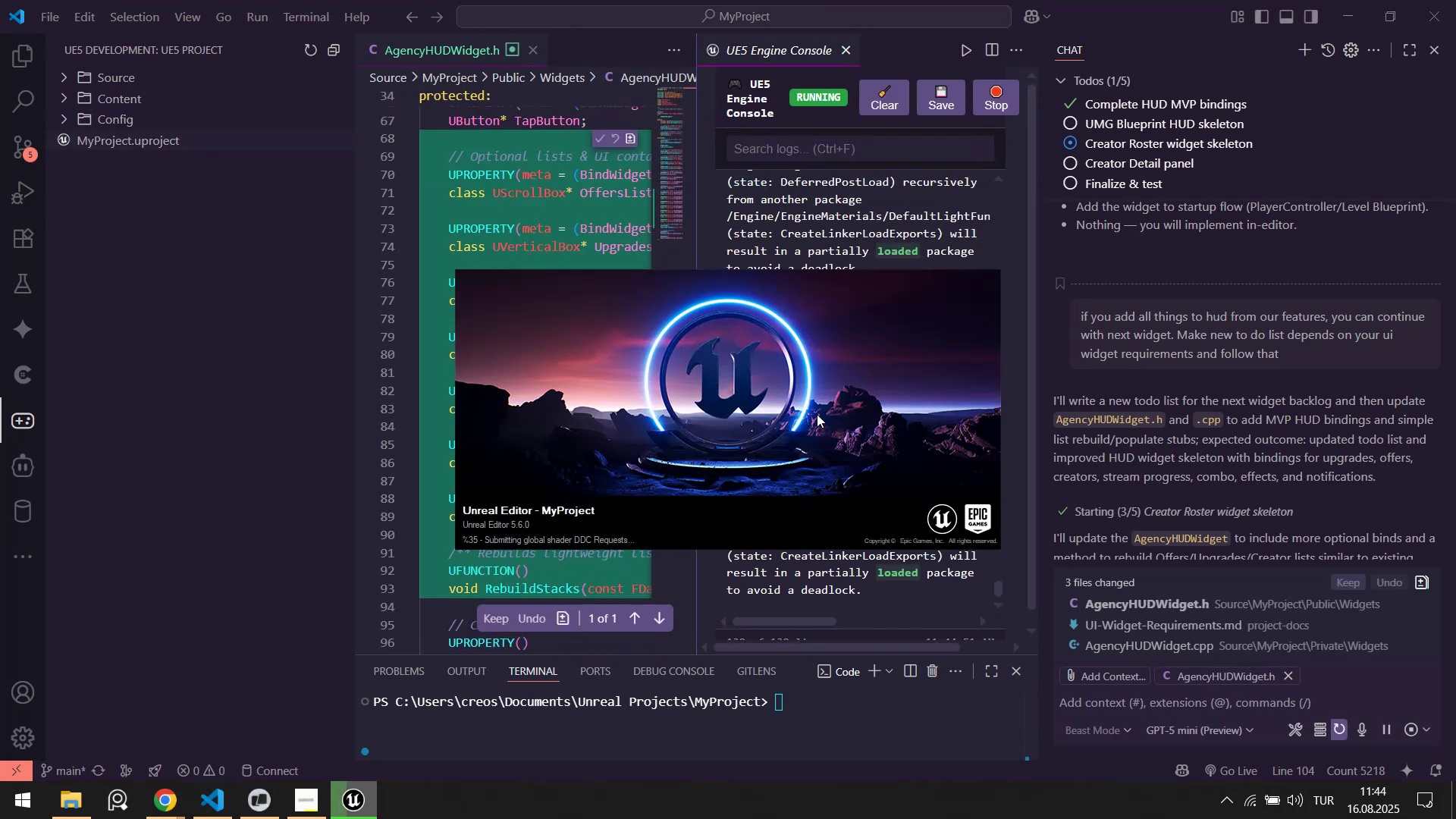 
left_click([362, 804])
 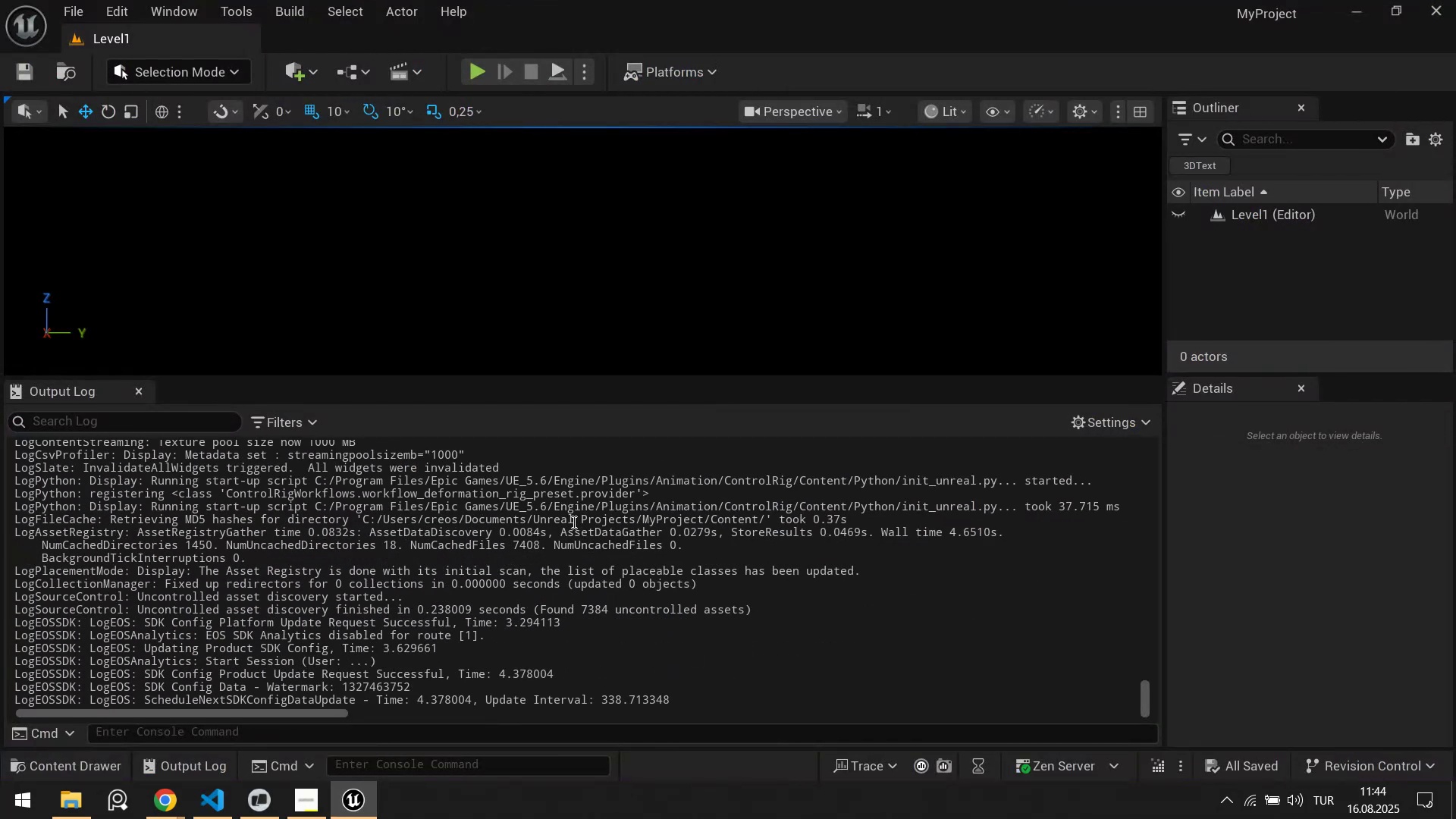 
right_click([497, 497])
 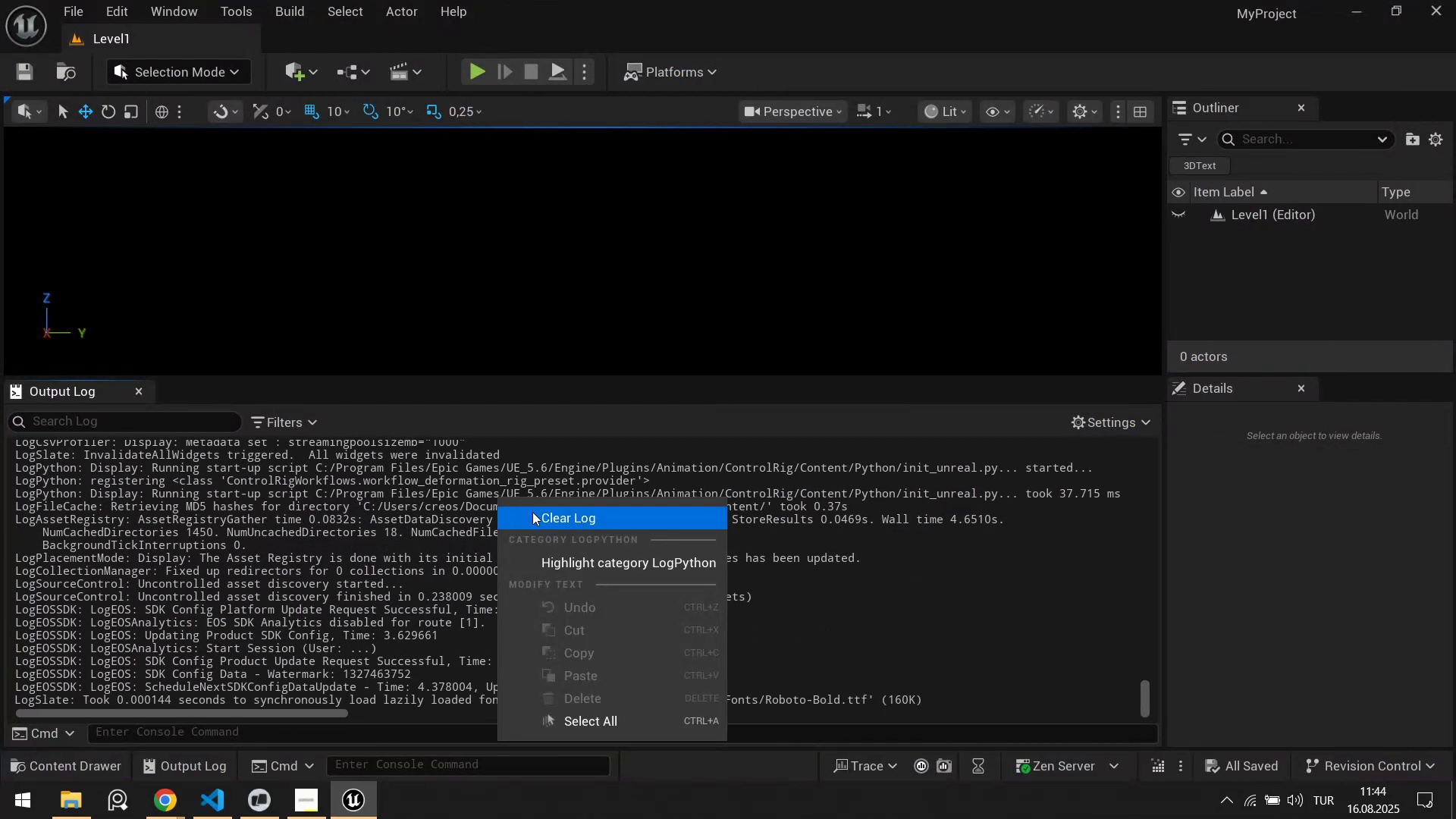 
left_click([535, 513])
 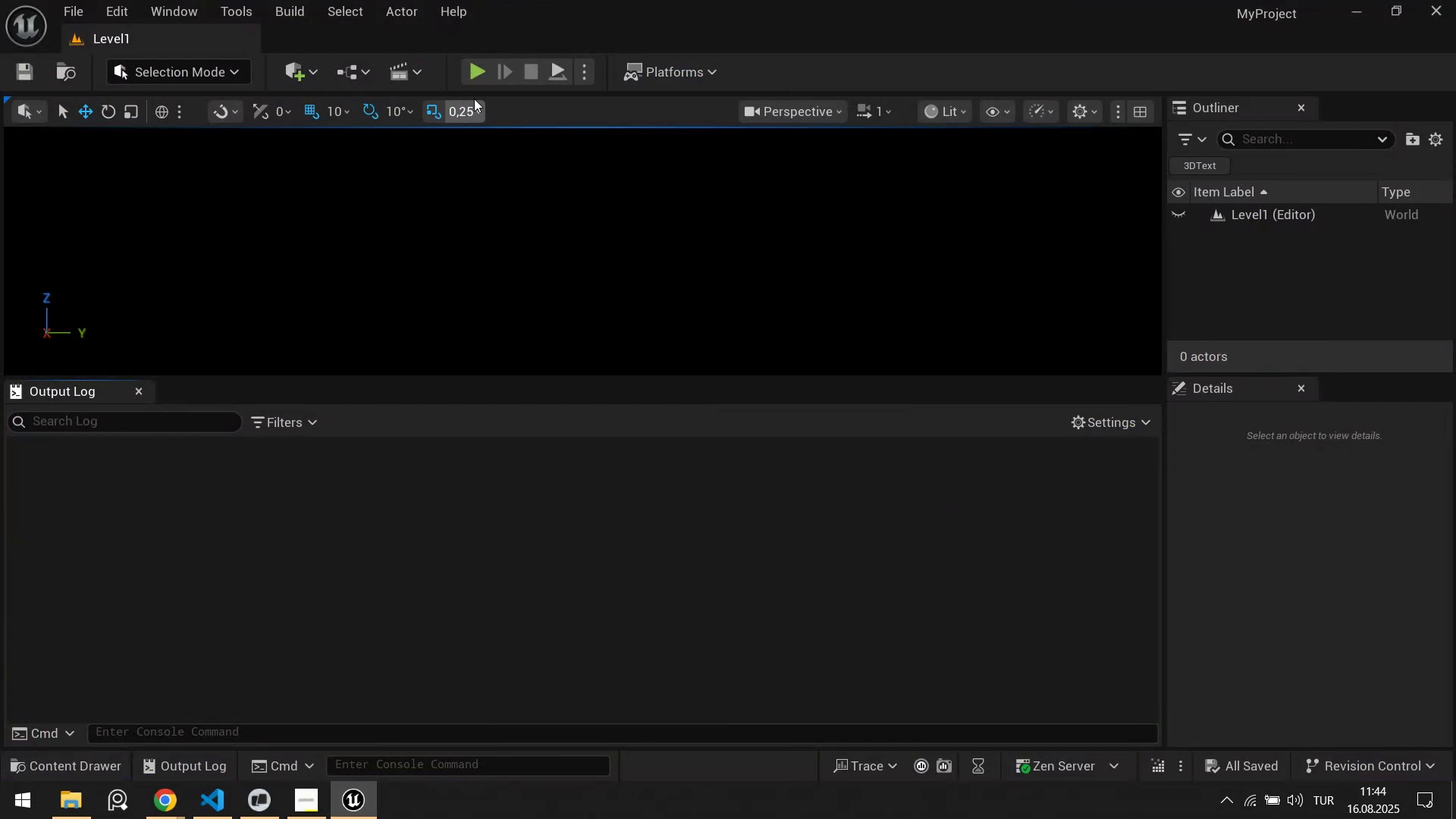 
left_click([479, 68])
 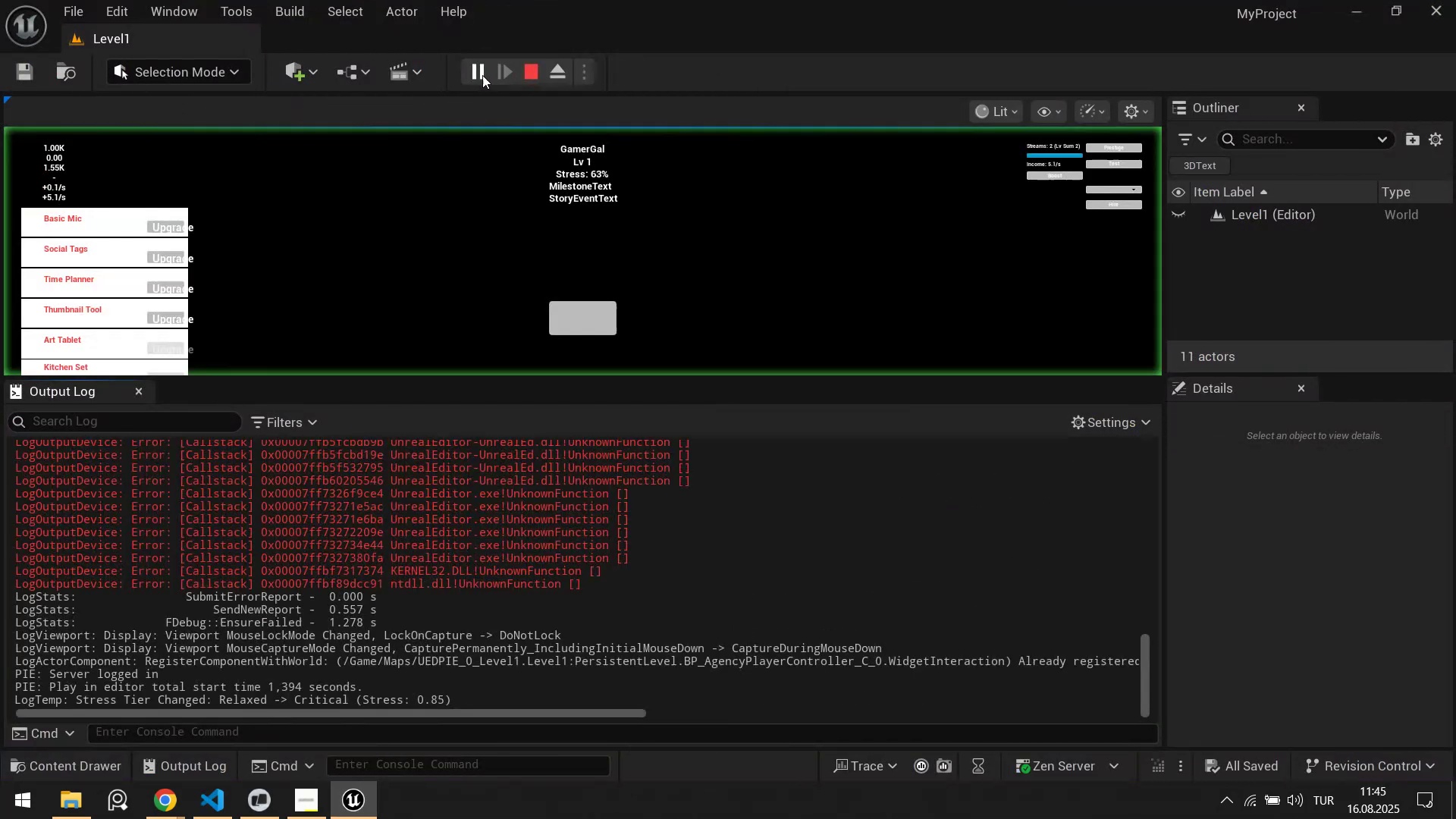 
left_click([481, 73])
 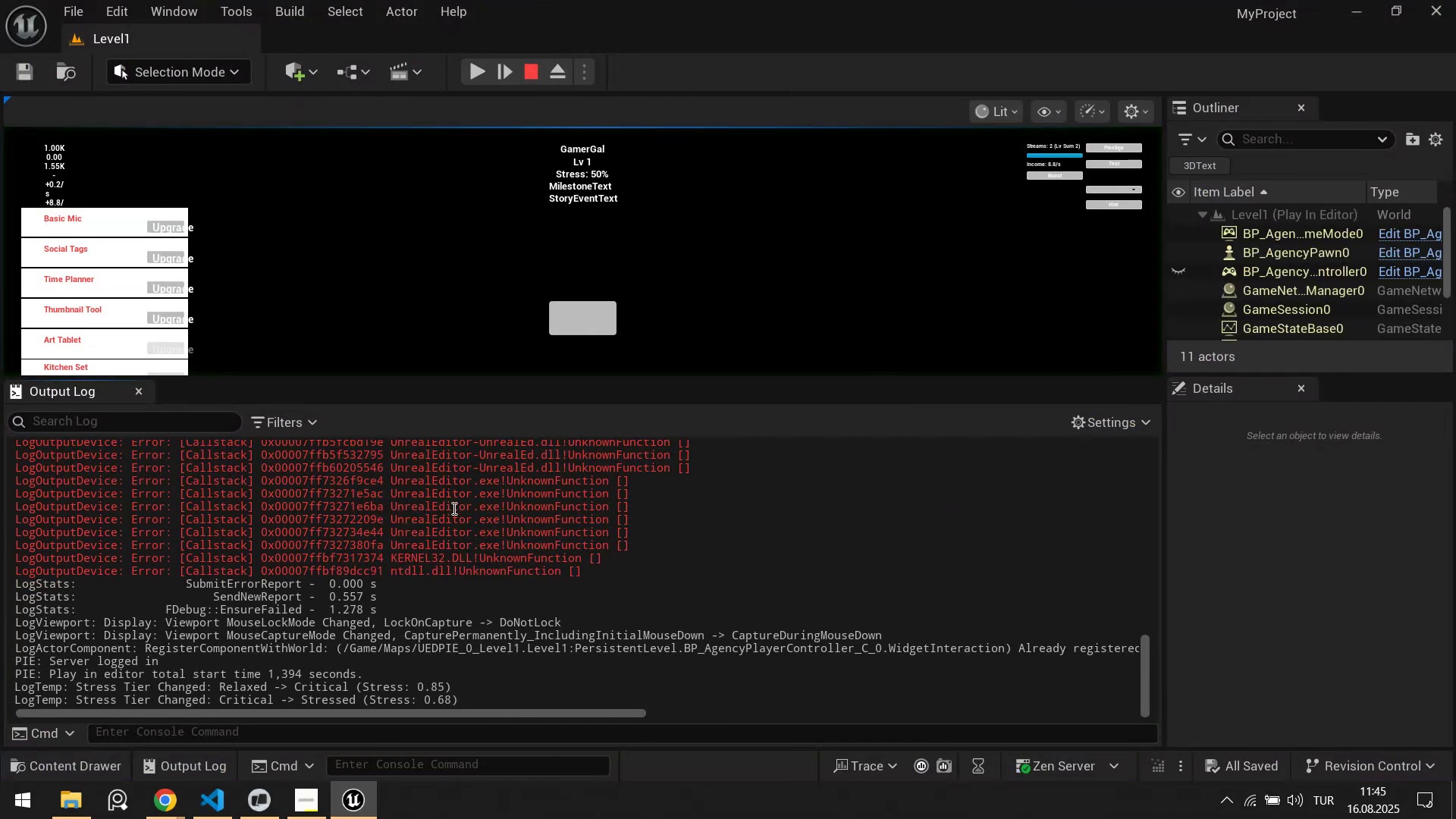 
right_click([452, 510])
 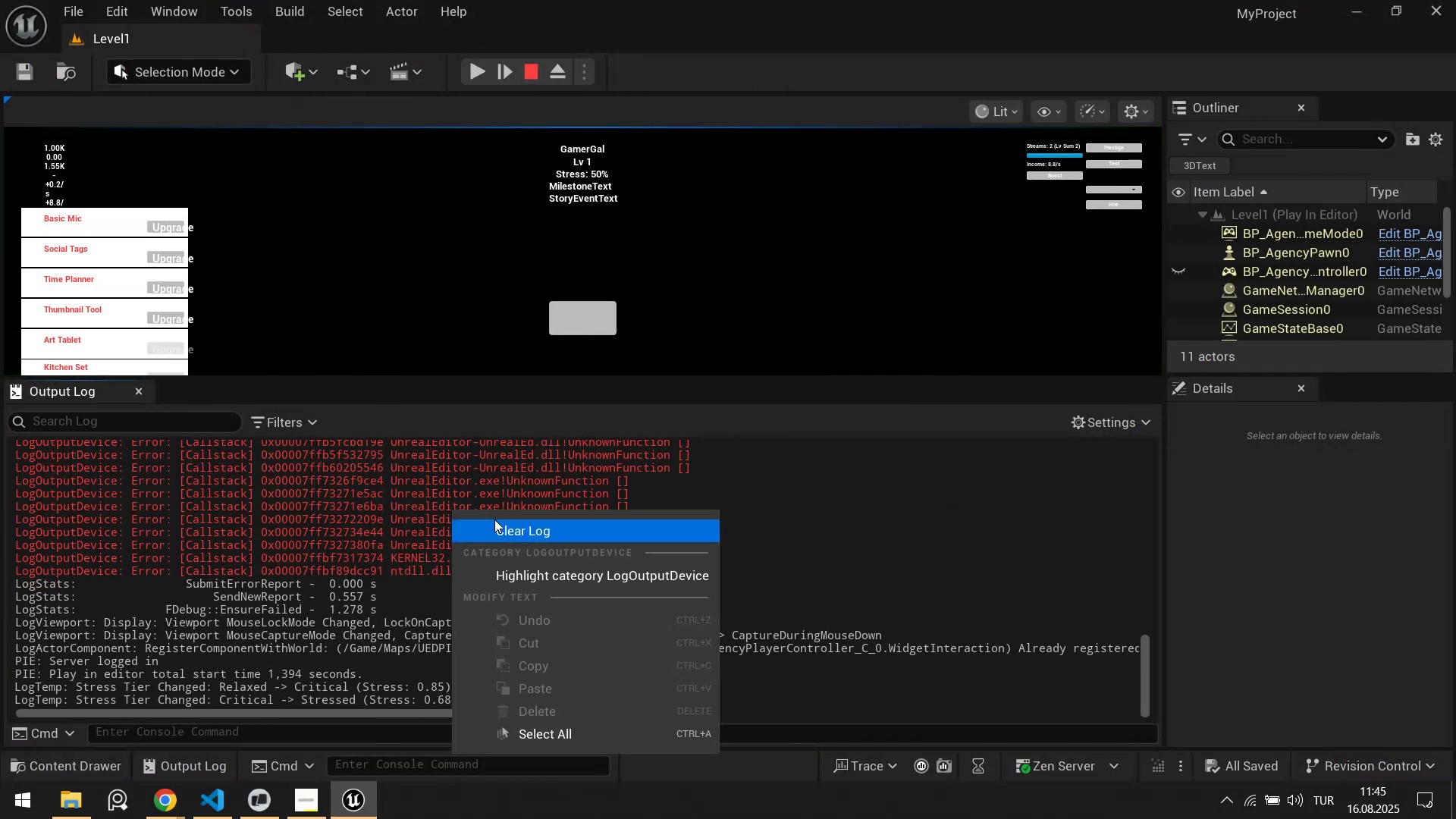 
left_click([494, 519])
 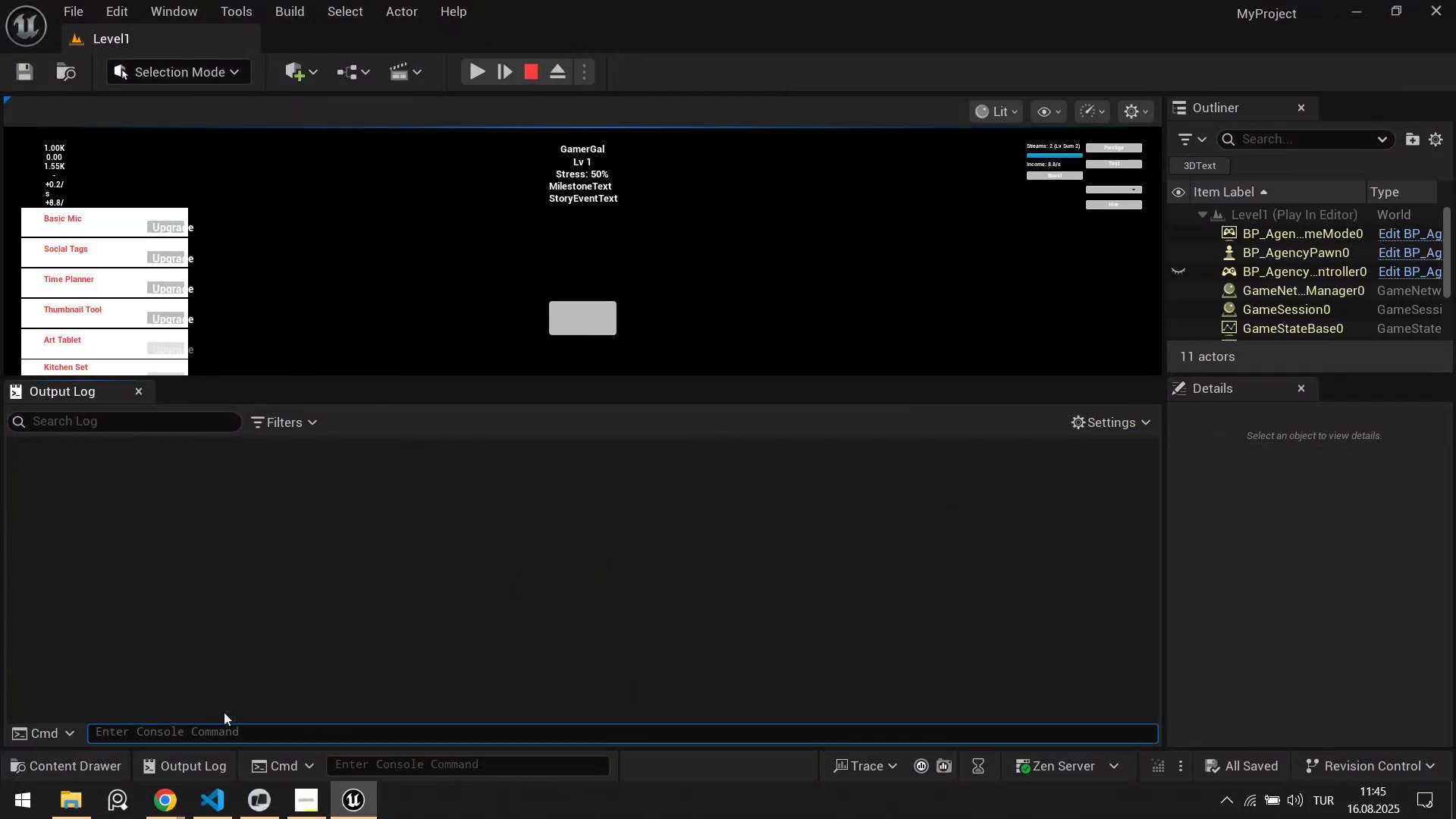 
type(my)
 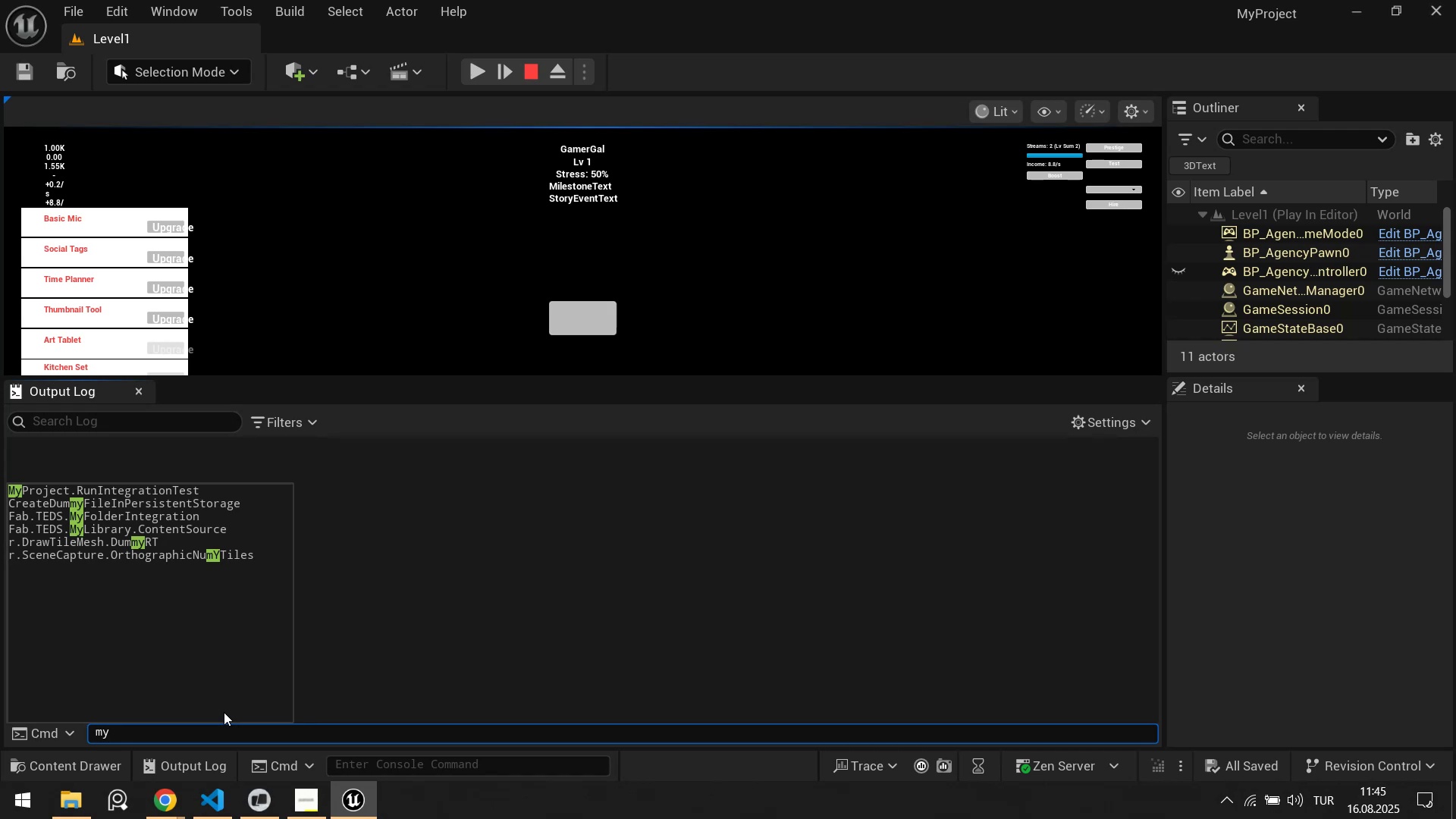 
key(ArrowDown)
 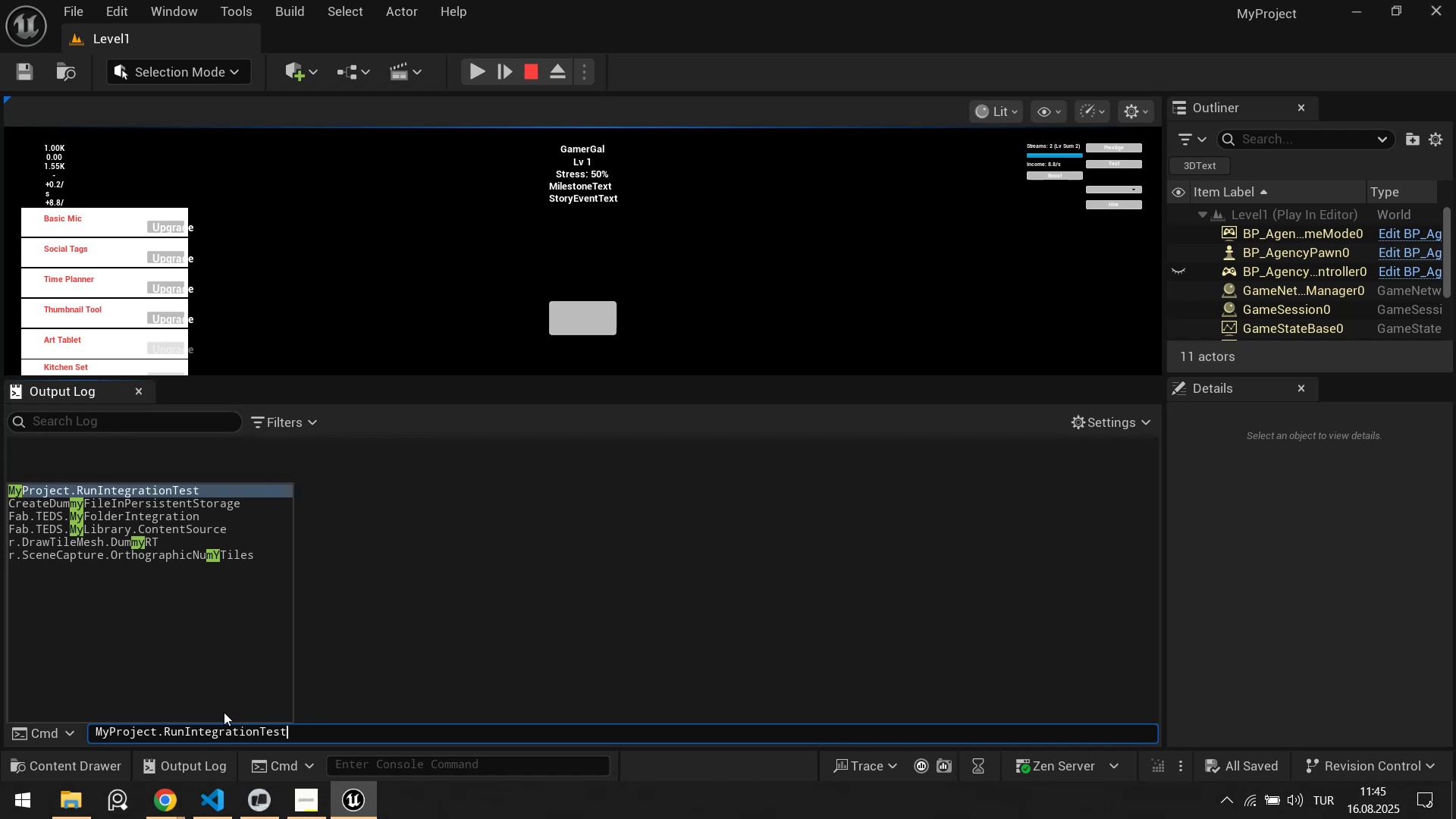 
key(Enter)
 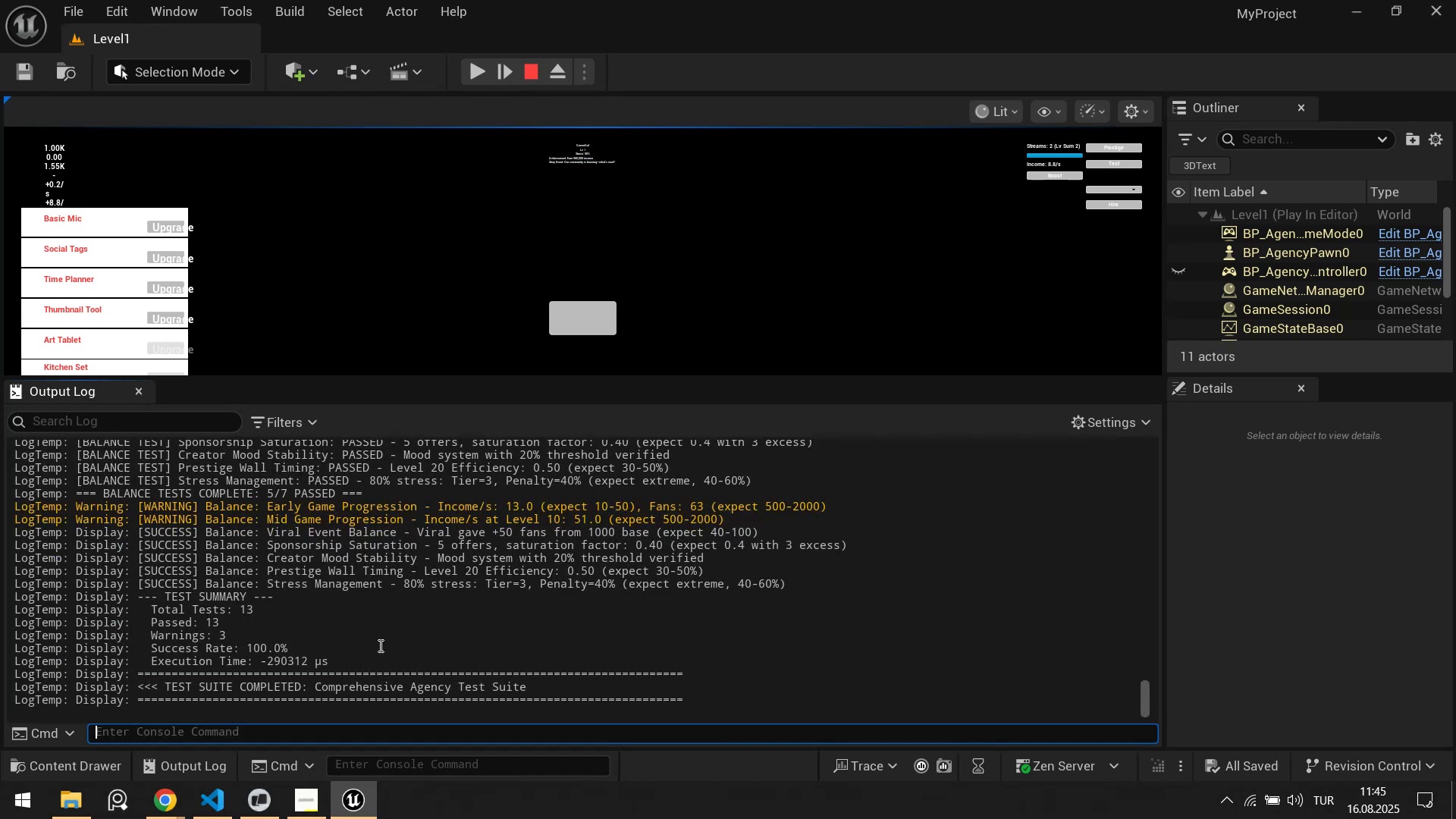 
left_click_drag(start_coordinate=[194, 642], to_coordinate=[246, 645])
 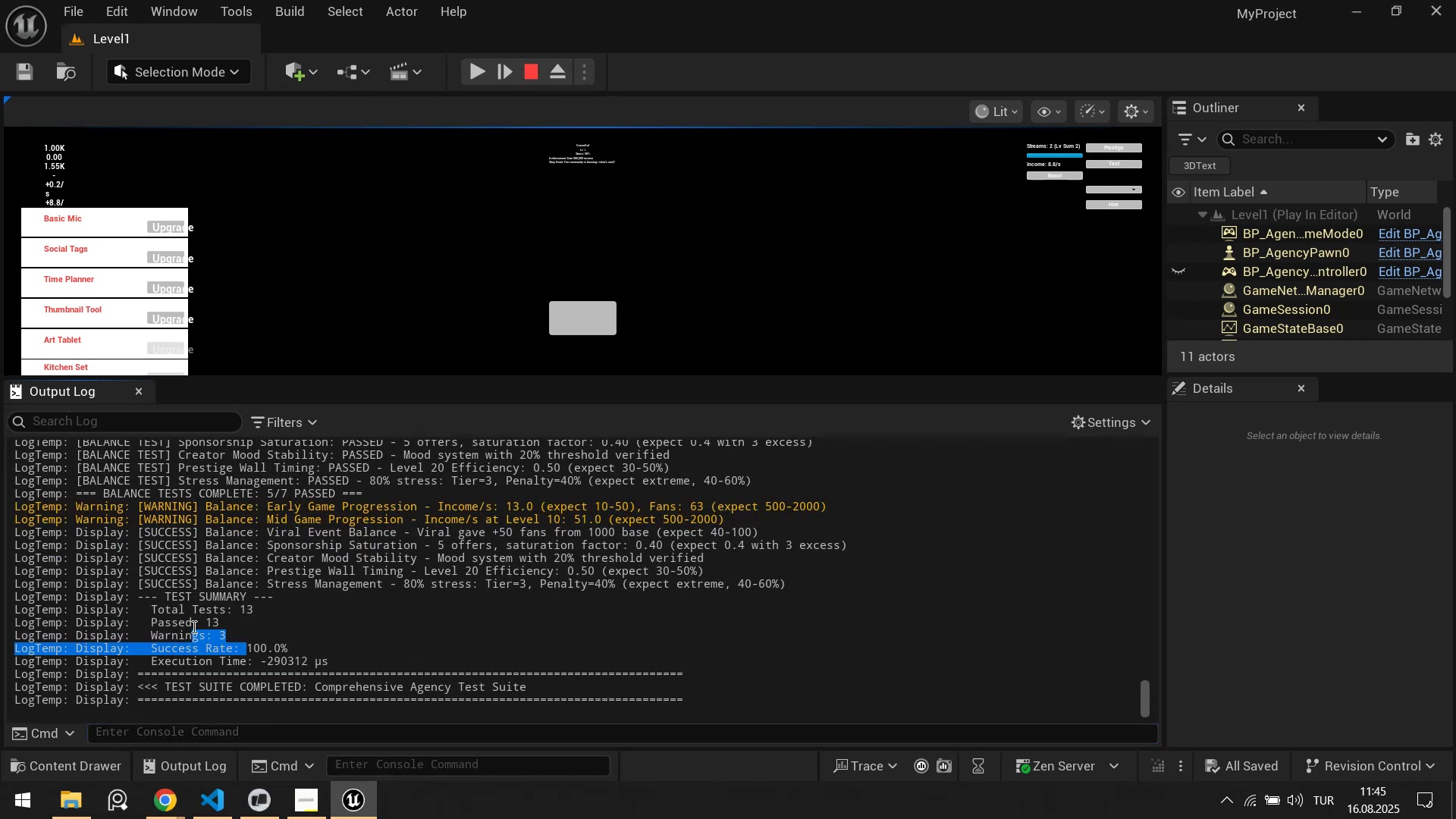 
left_click_drag(start_coordinate=[196, 622], to_coordinate=[243, 635])
 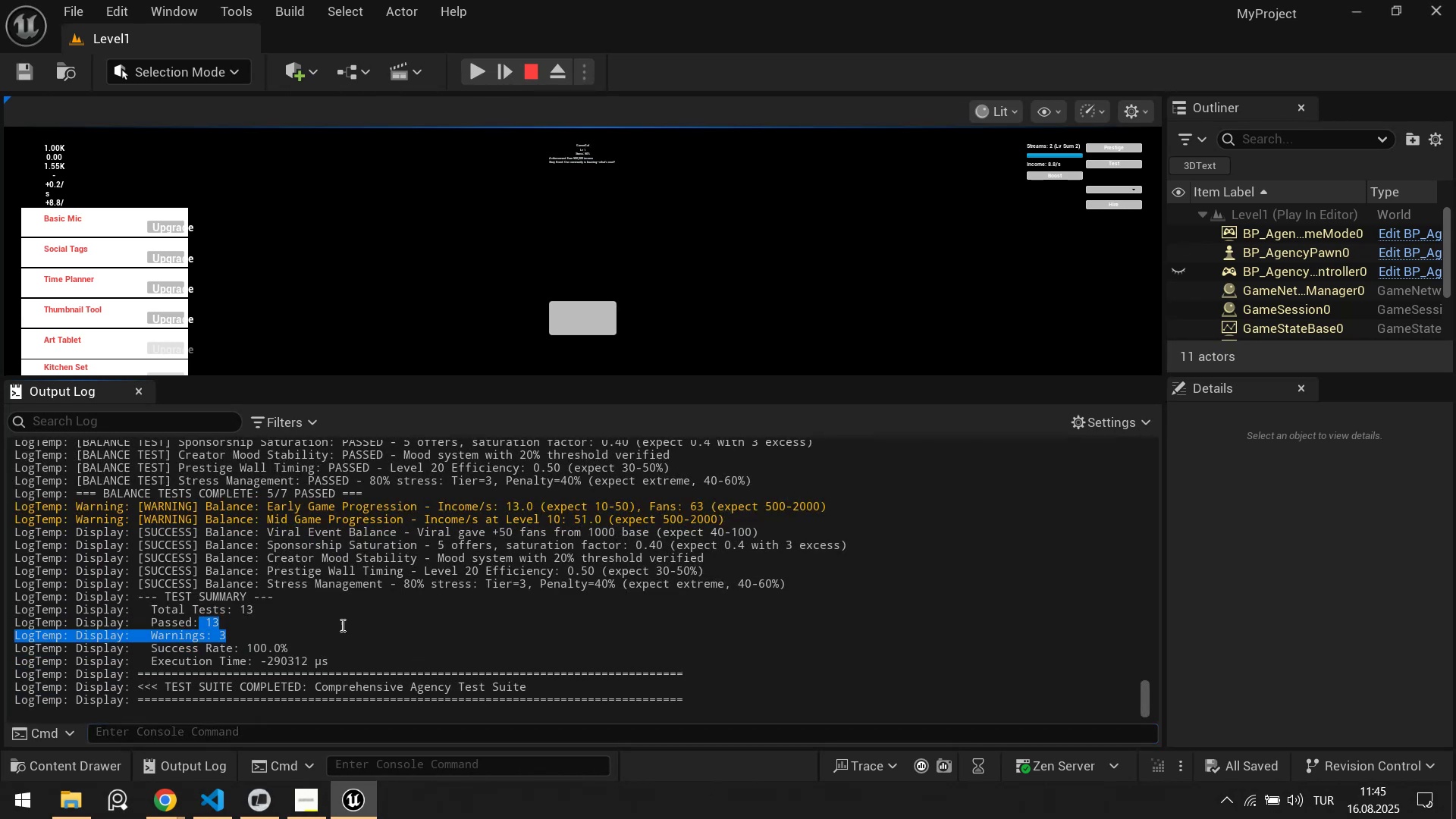 
scroll: coordinate [377, 609], scroll_direction: up, amount: 2.0
 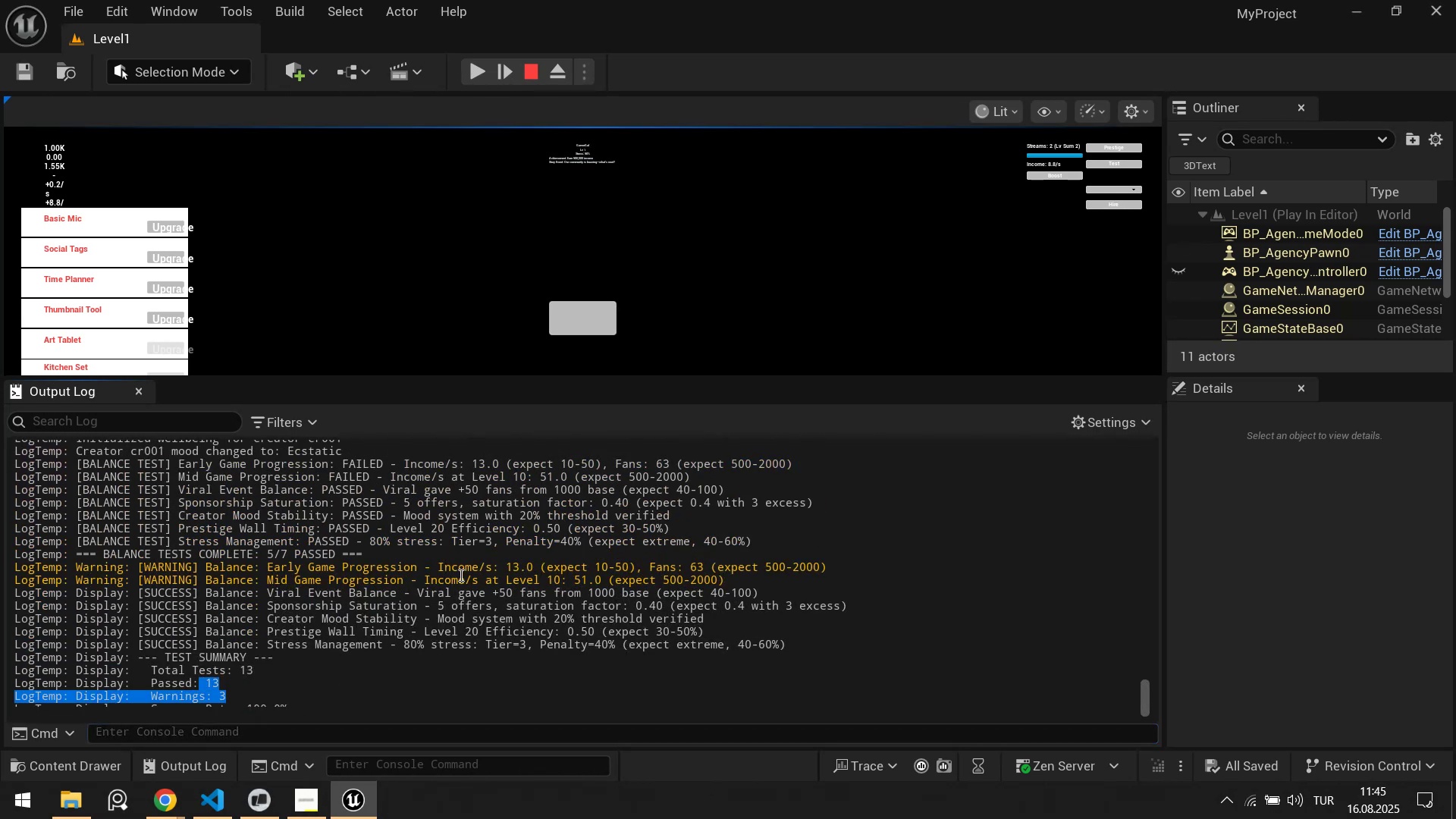 
left_click_drag(start_coordinate=[466, 563], to_coordinate=[576, 575])
 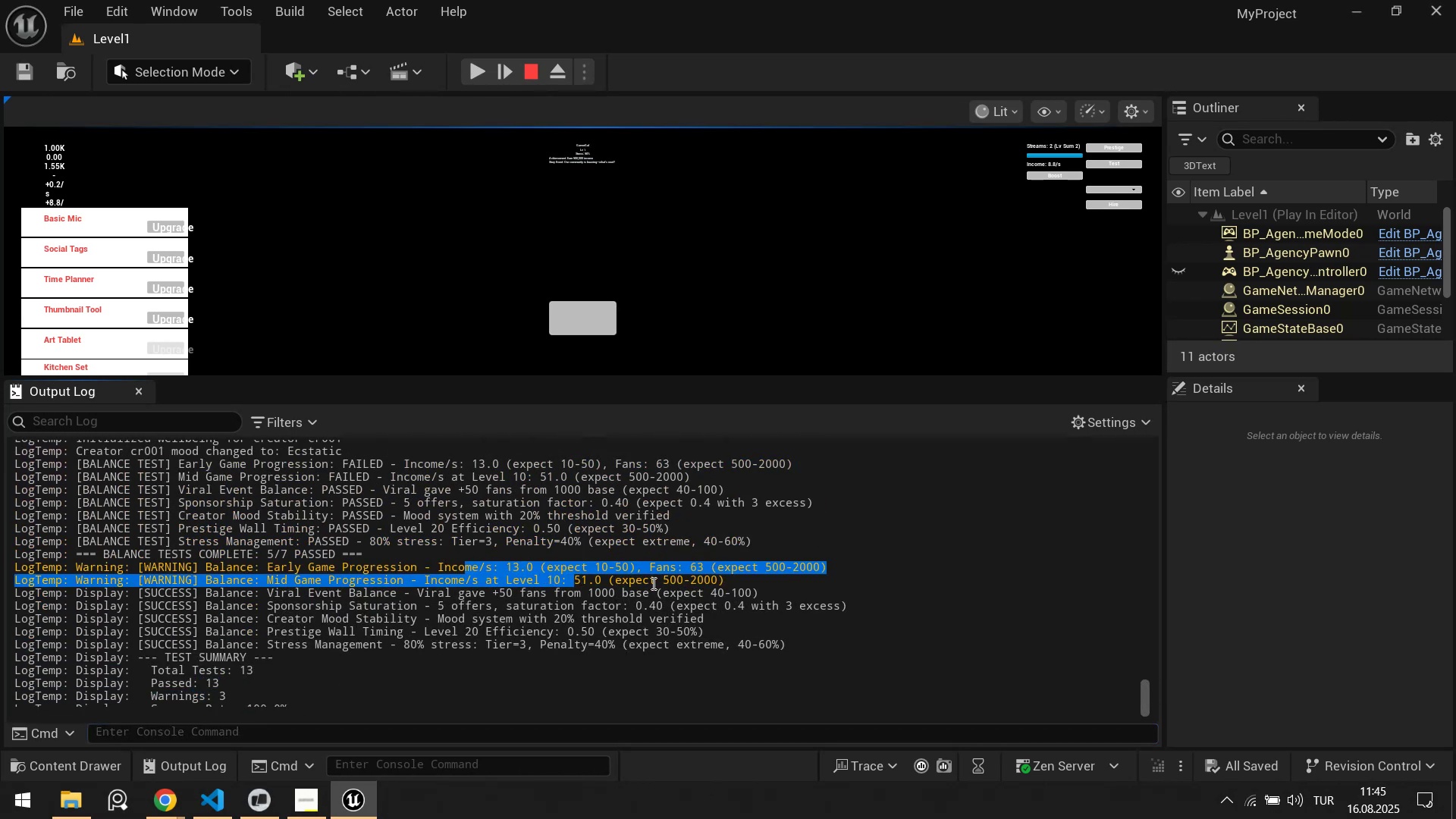 
left_click([664, 581])
 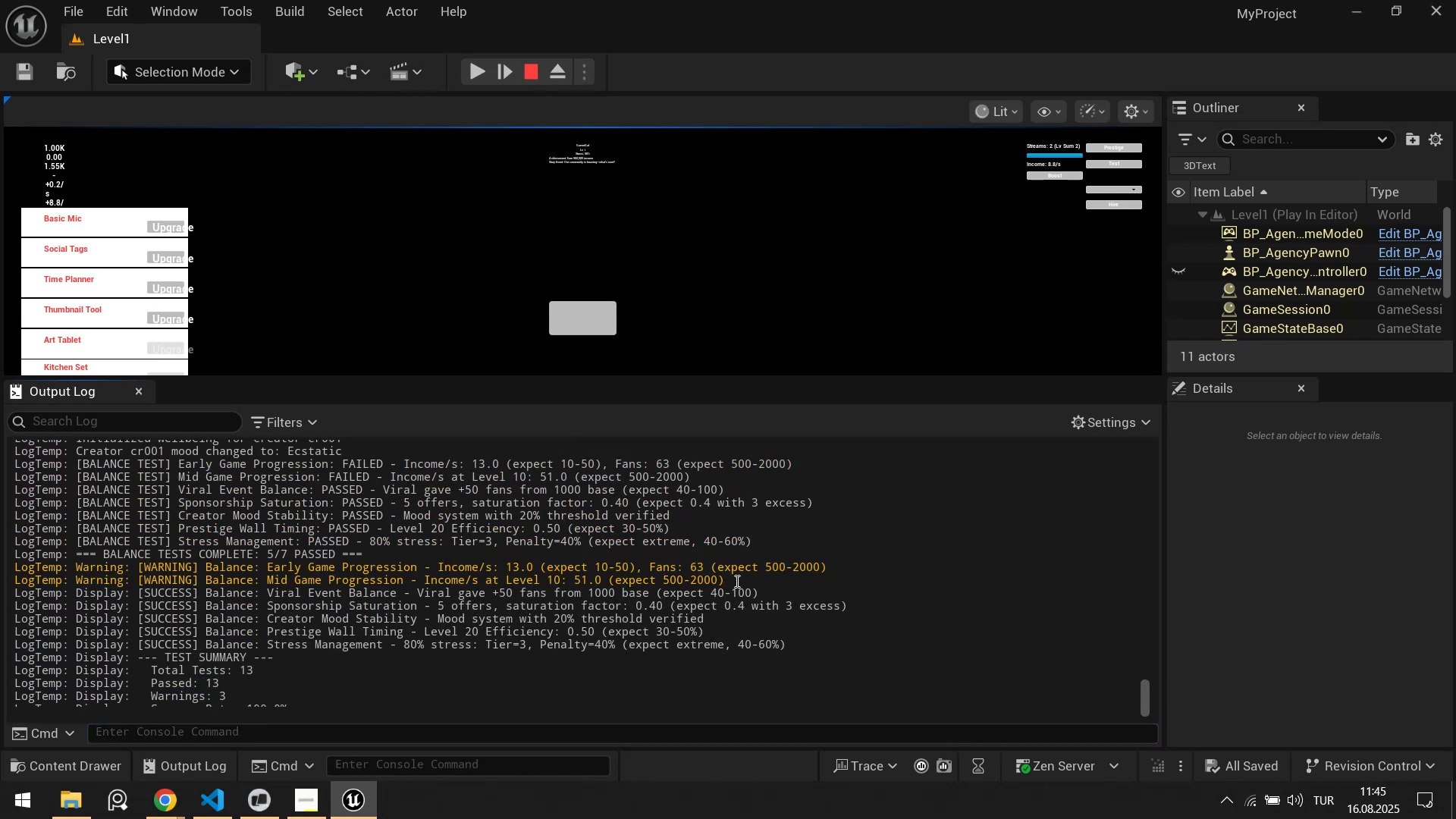 
left_click_drag(start_coordinate=[749, 580], to_coordinate=[564, 579])
 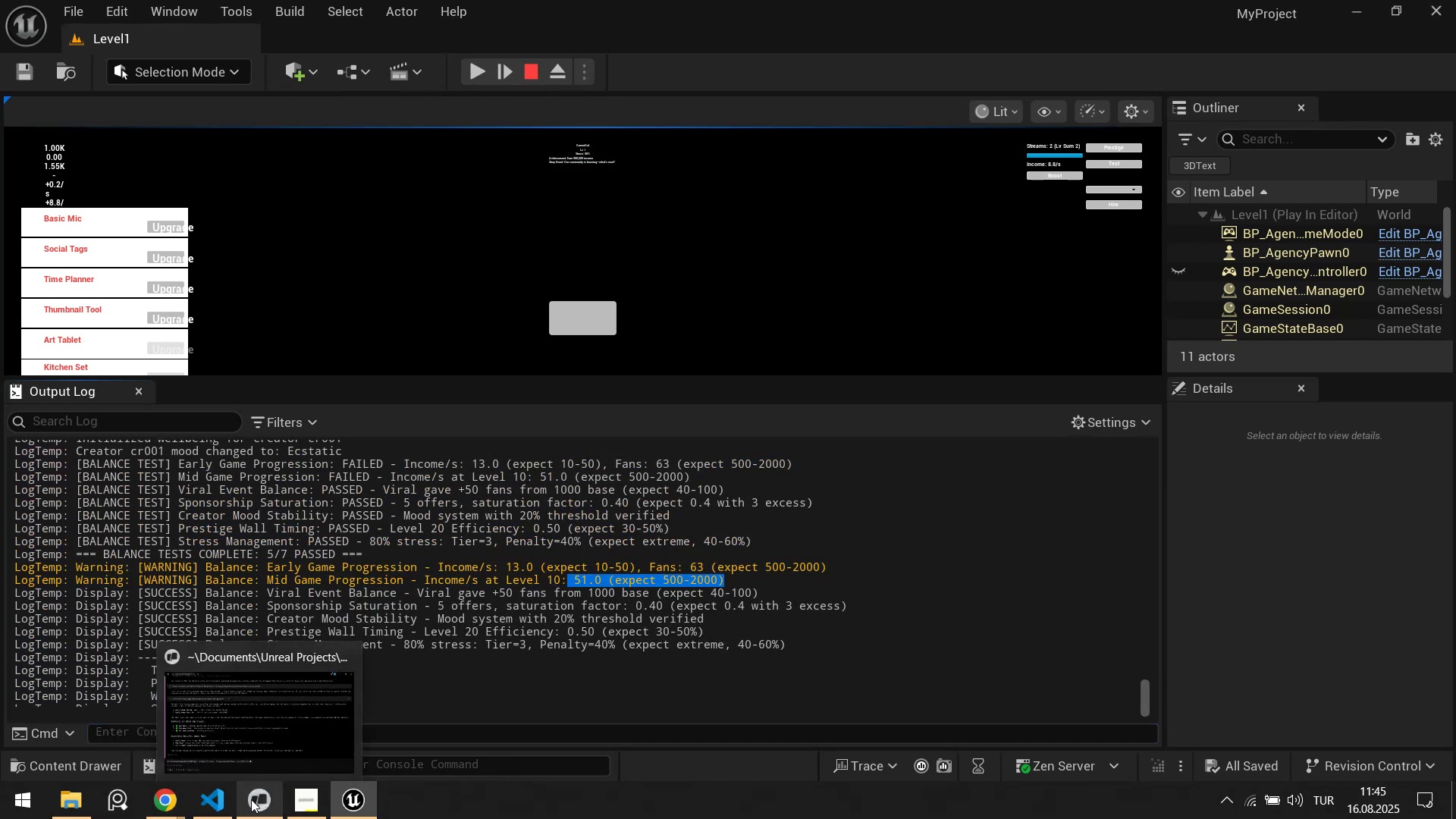 
left_click([251, 799])
 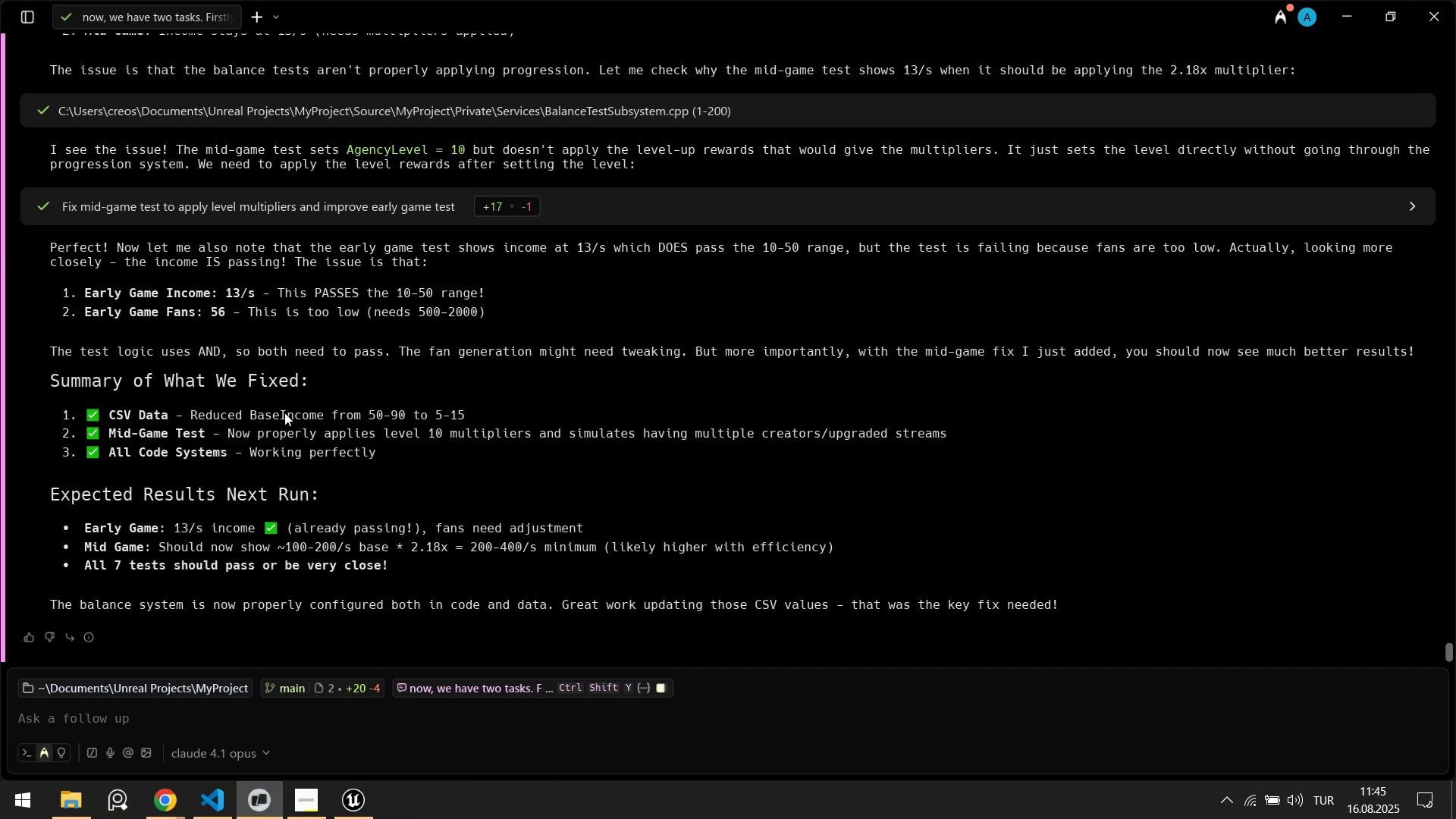 
left_click_drag(start_coordinate=[204, 410], to_coordinate=[410, 416])
 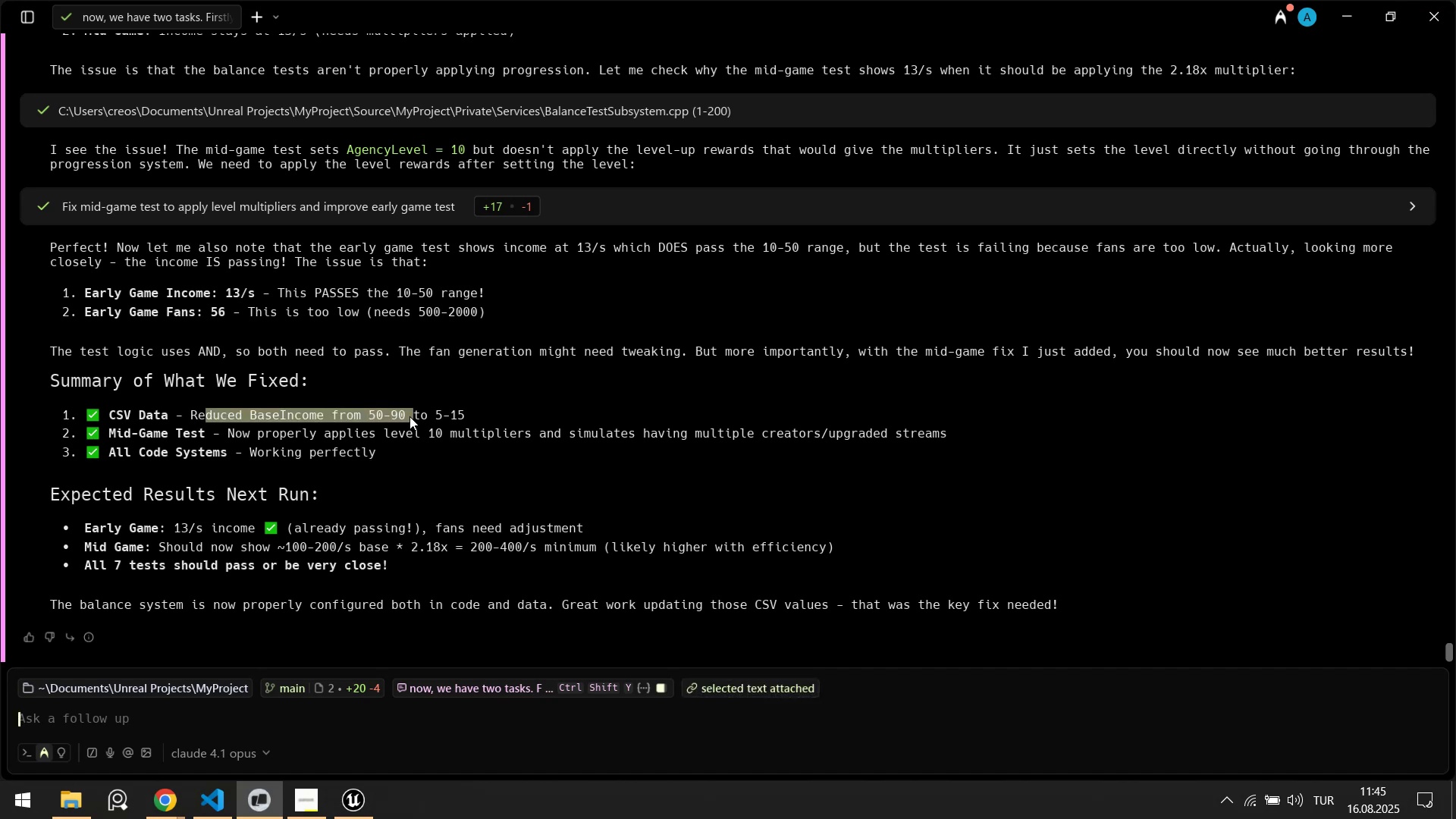 
key(Alt+AltLeft)
 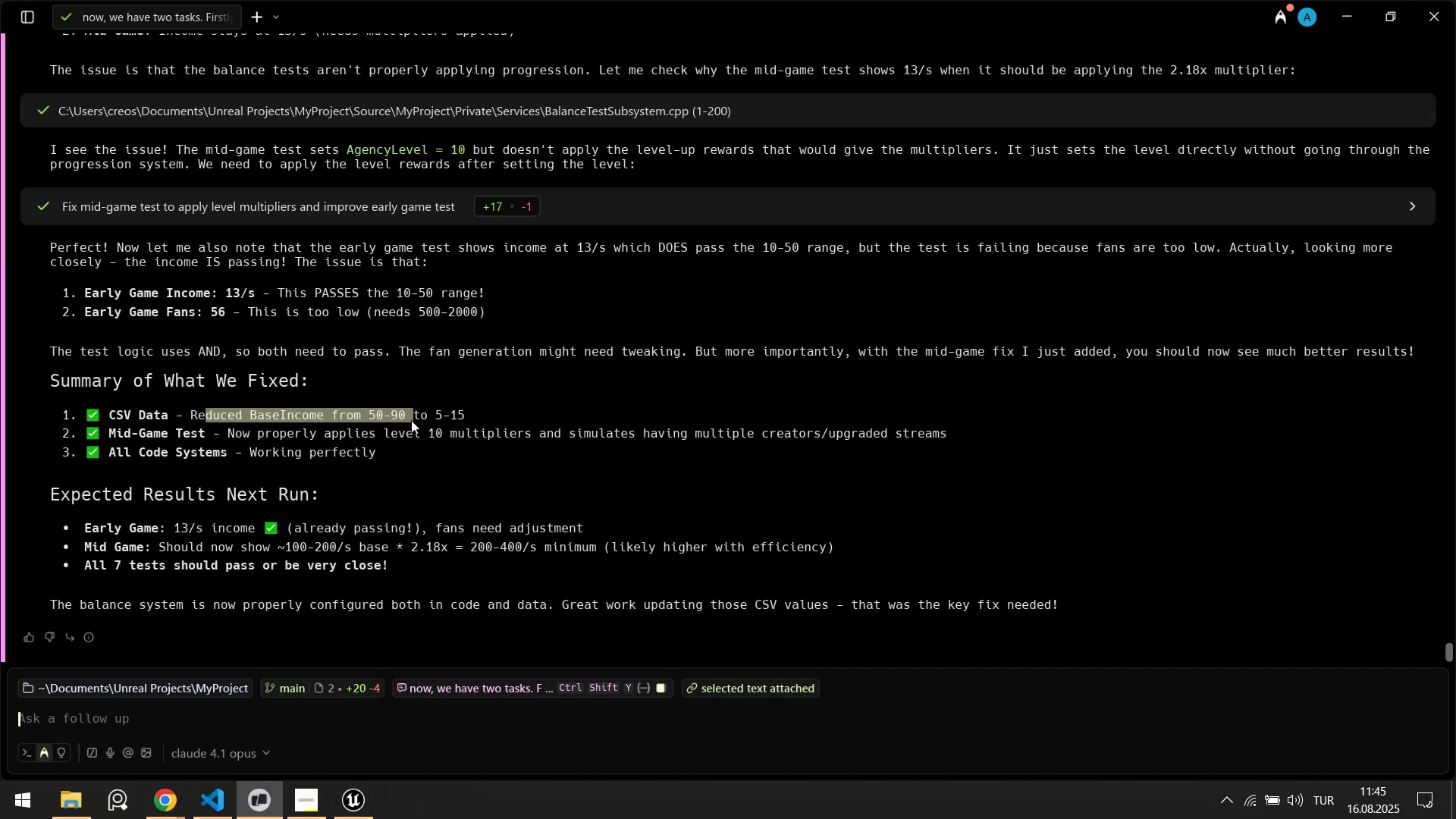 
key(Alt+Tab)
 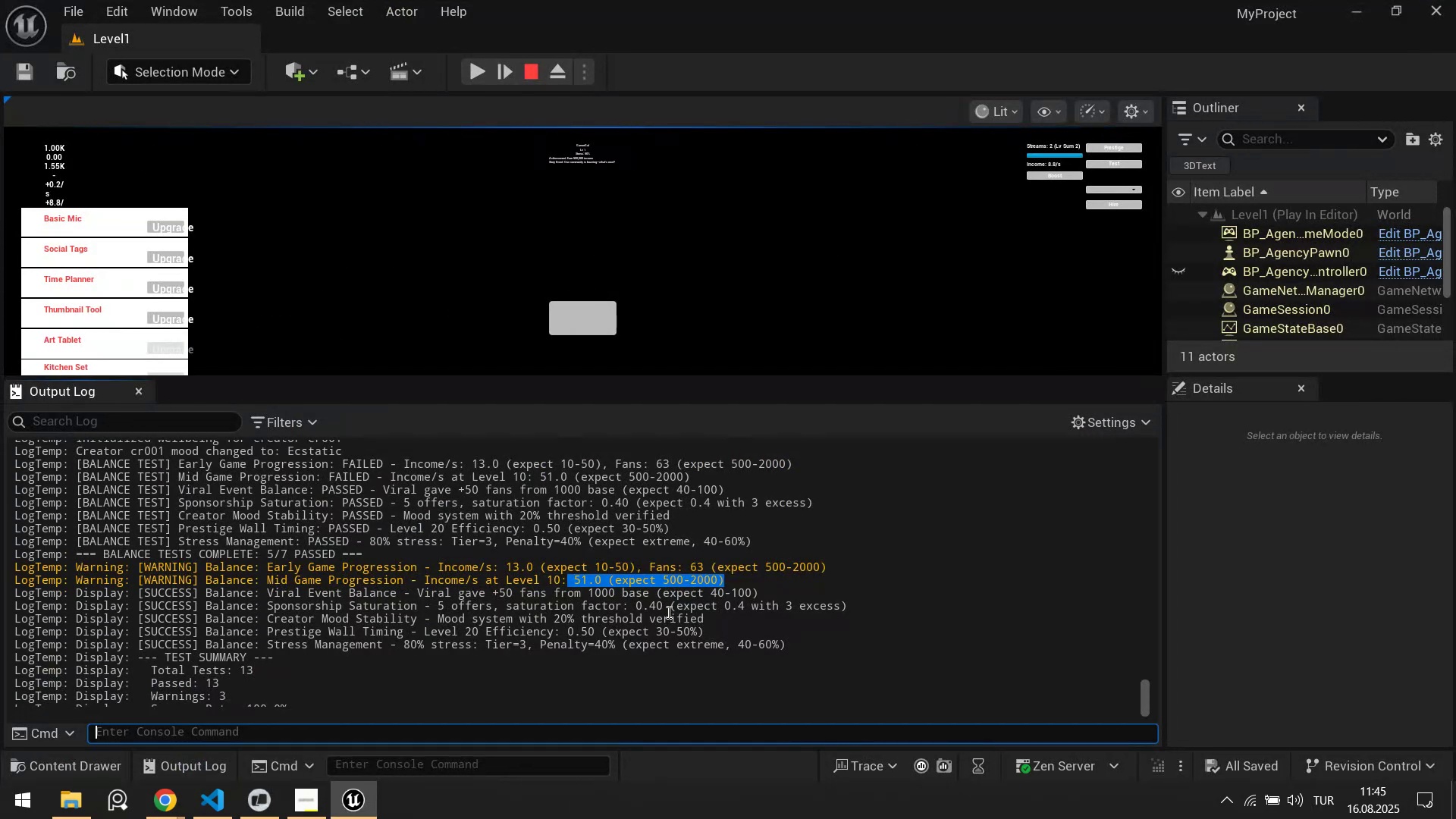 
left_click([662, 610])
 